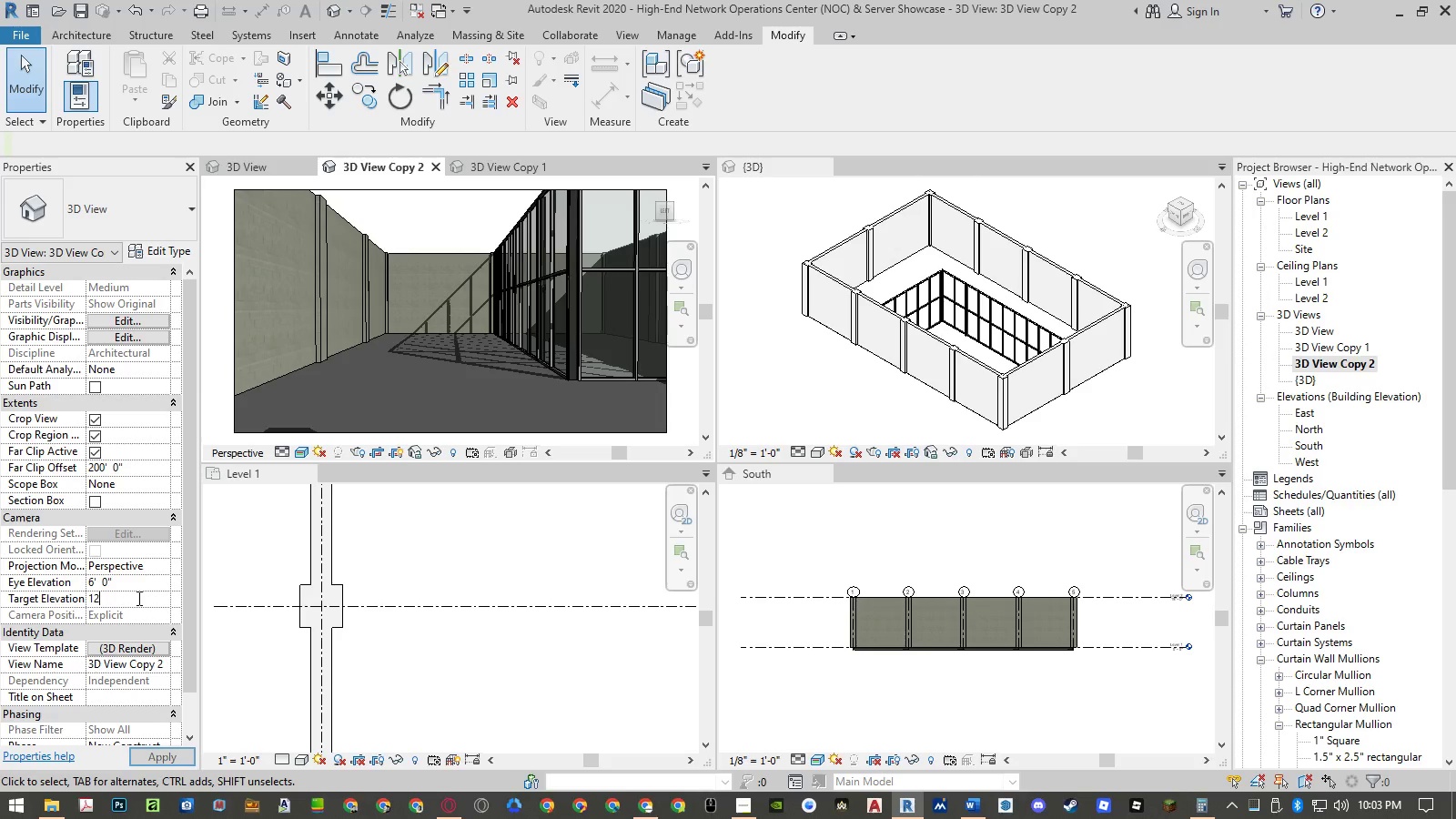 
key(NumpadEnter)
 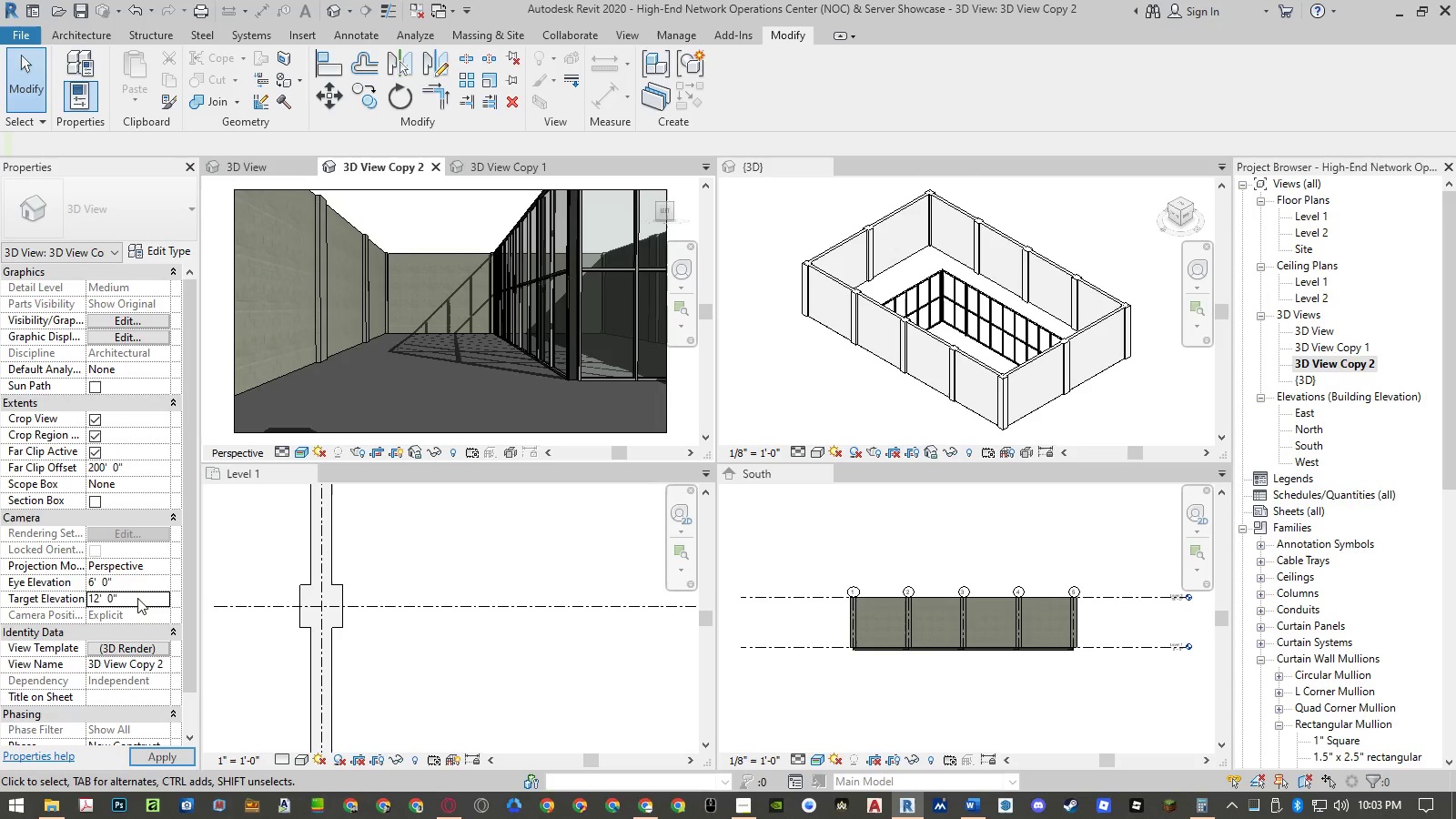 
key(NumpadEnter)
 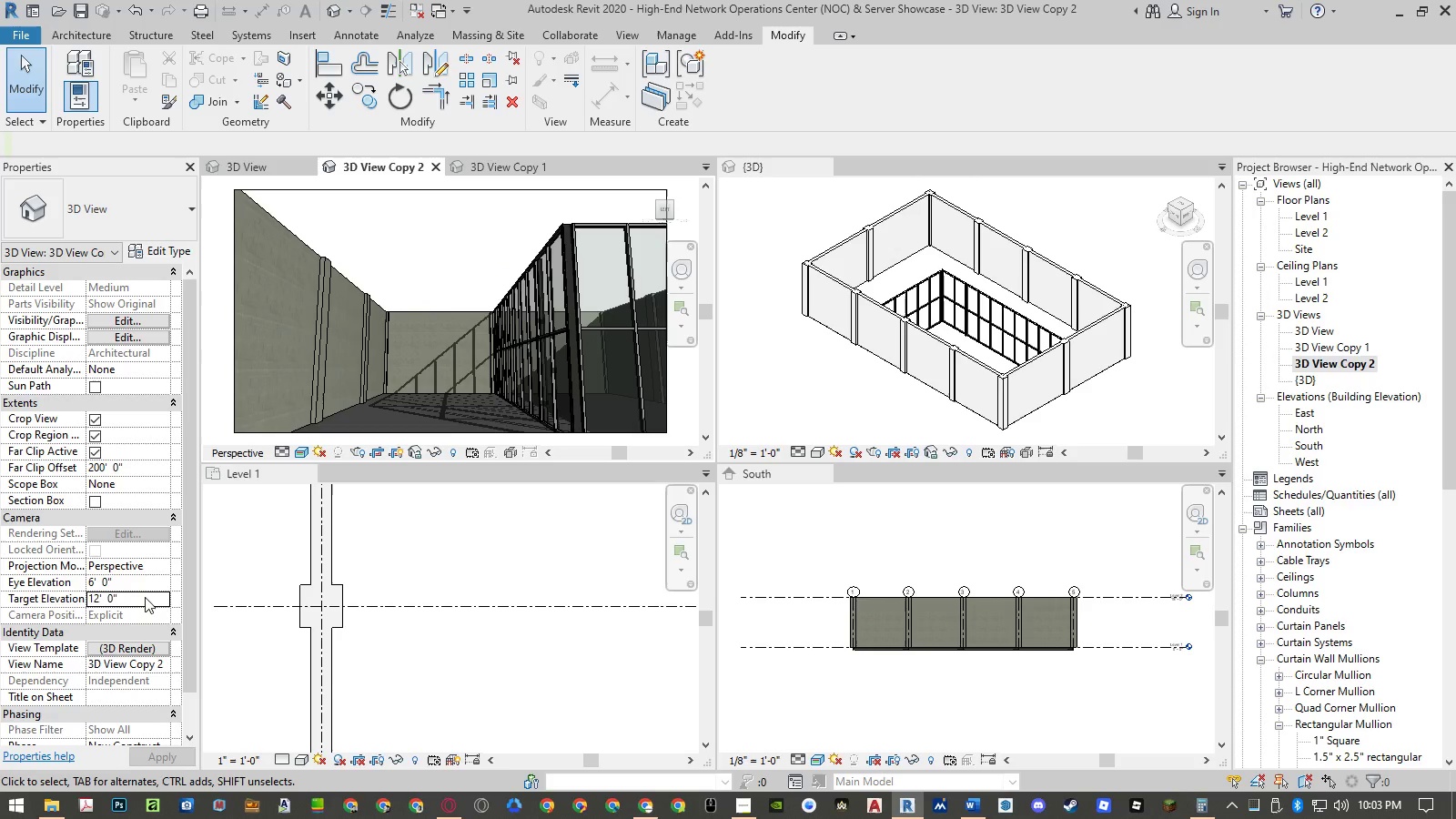 
left_click([435, 548])
 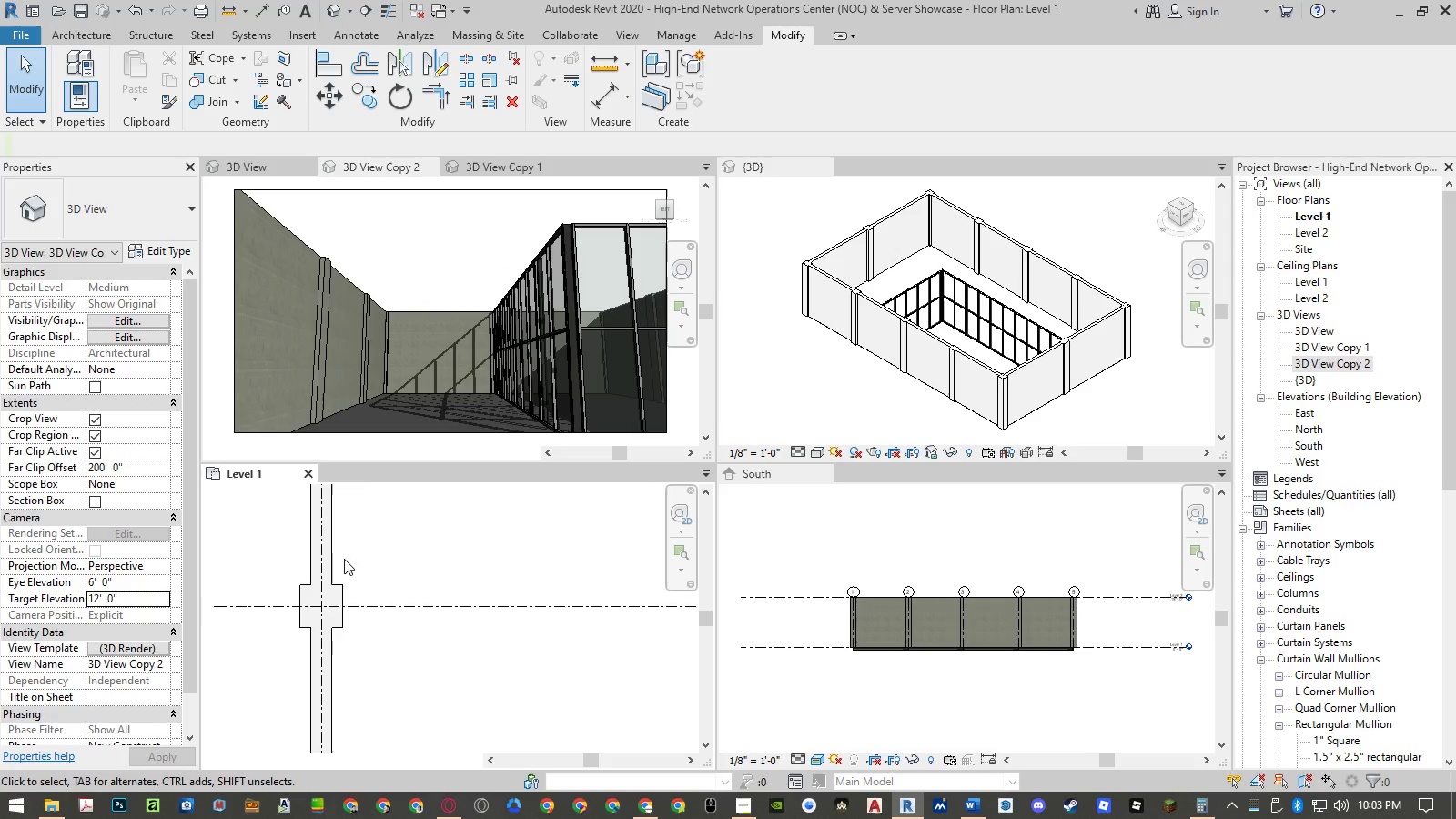 
scroll: coordinate [329, 565], scroll_direction: down, amount: 12.0
 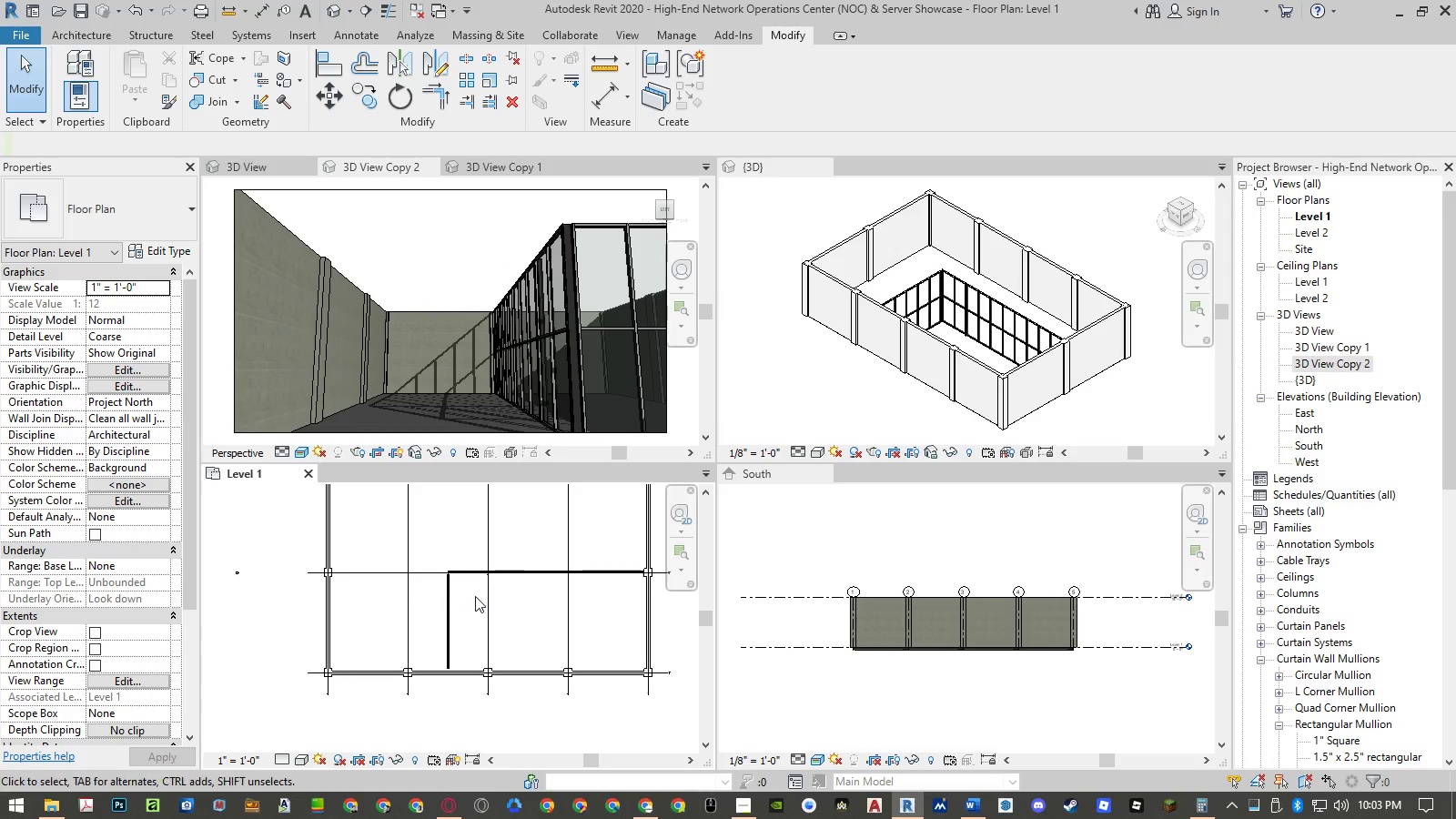 
scroll: coordinate [470, 594], scroll_direction: up, amount: 10.0
 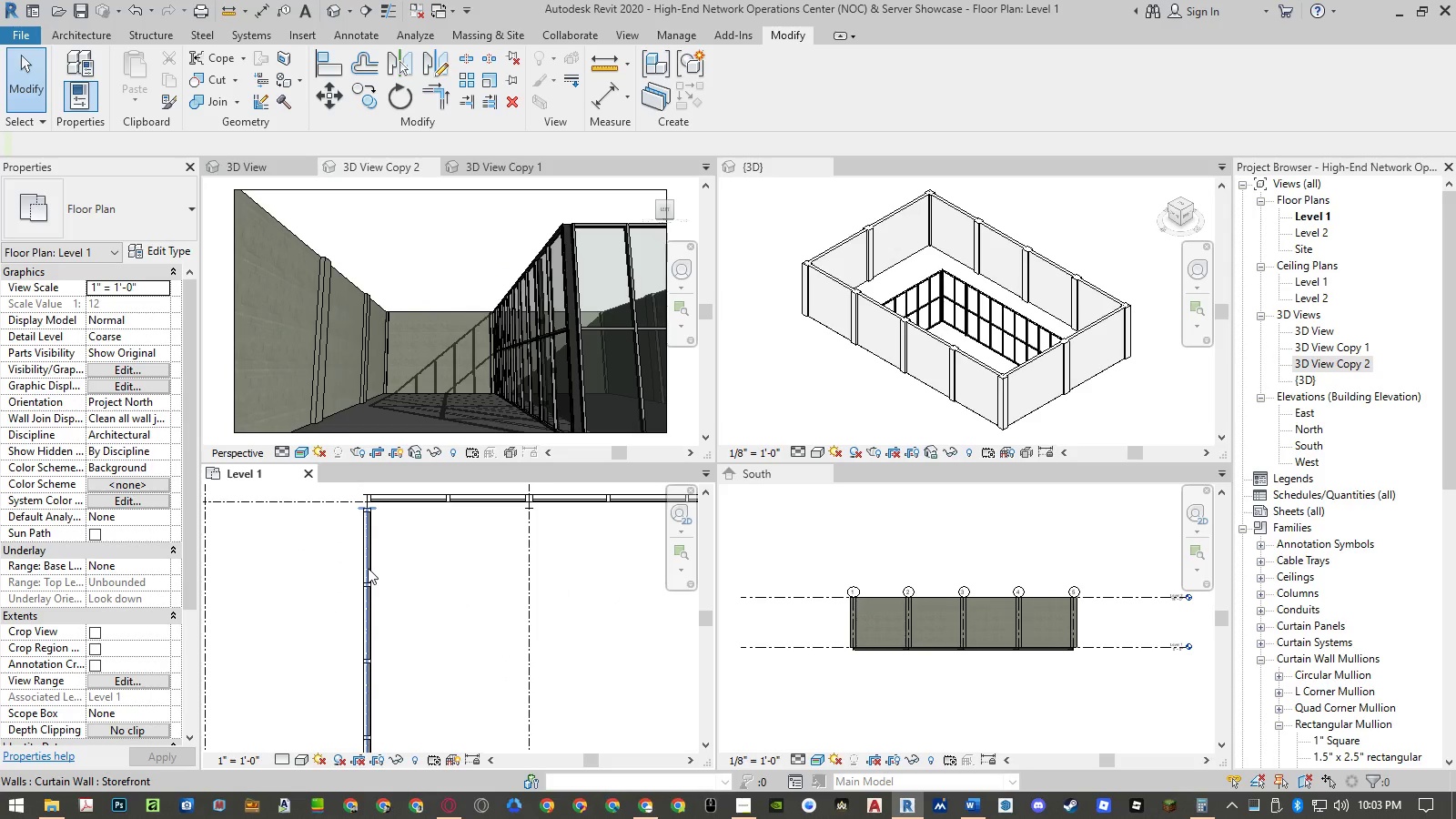 
left_click([368, 568])
 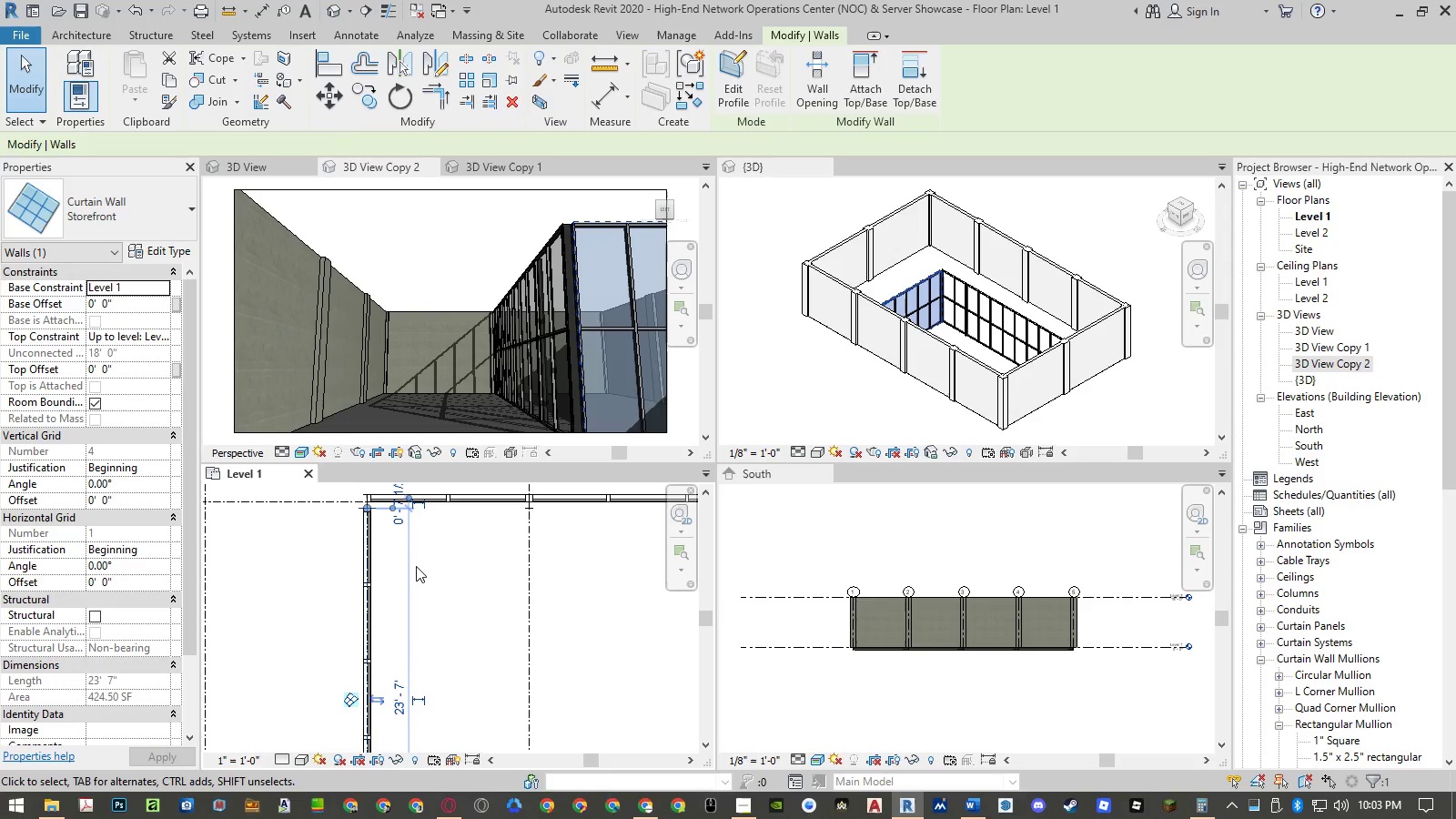 
type(mv)
 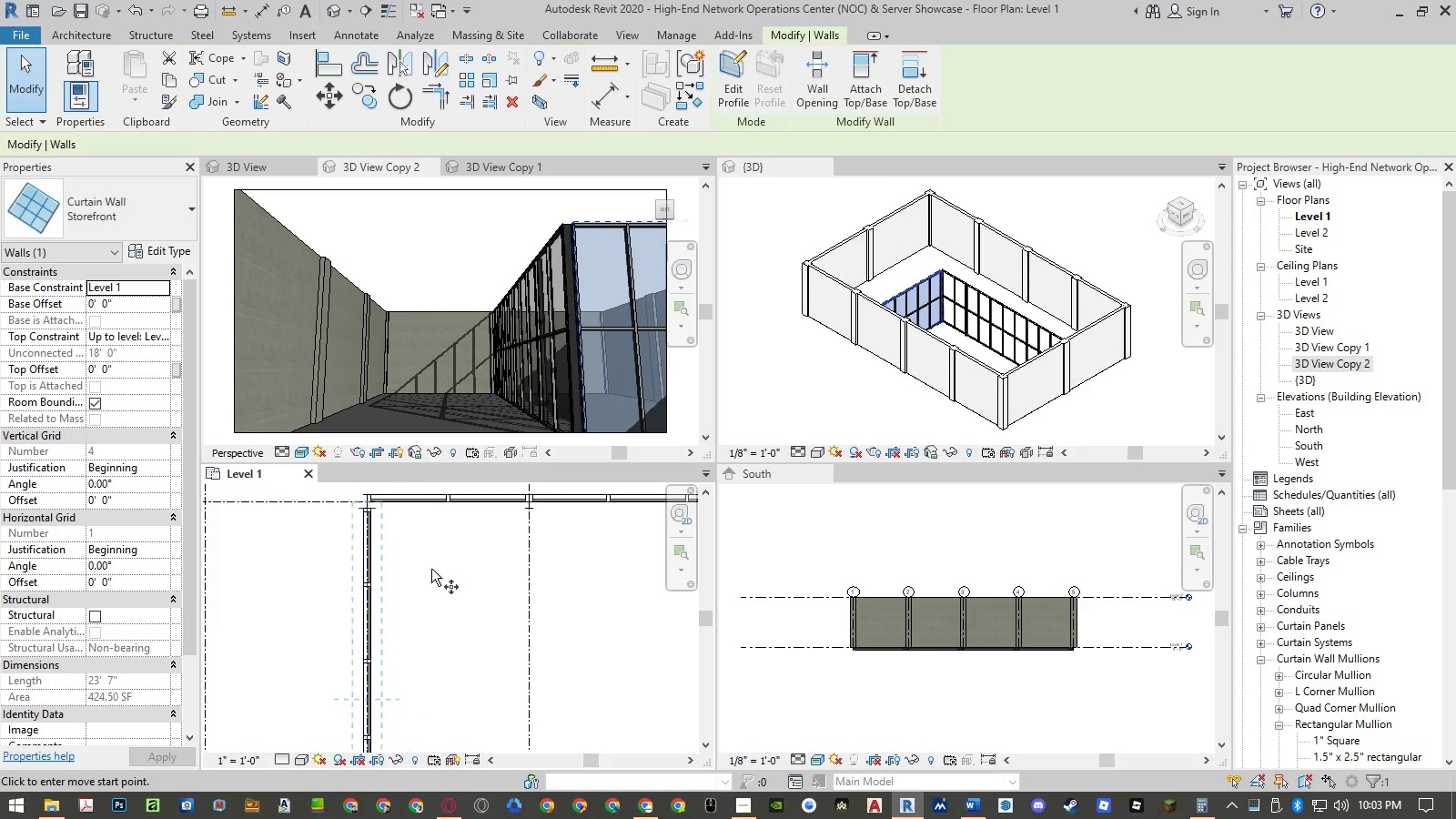 
left_click([431, 569])
 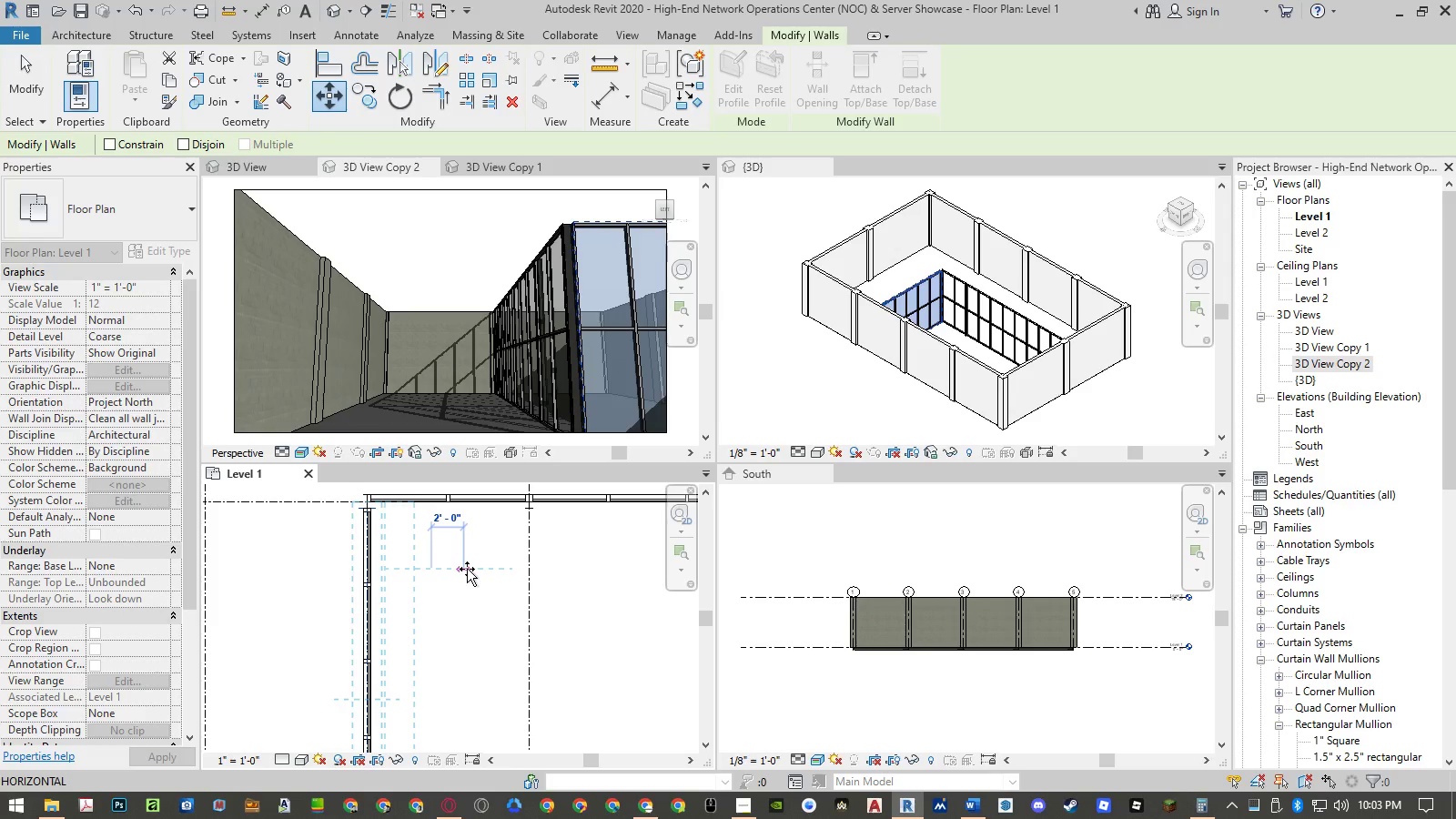 
key(Numpad1)
 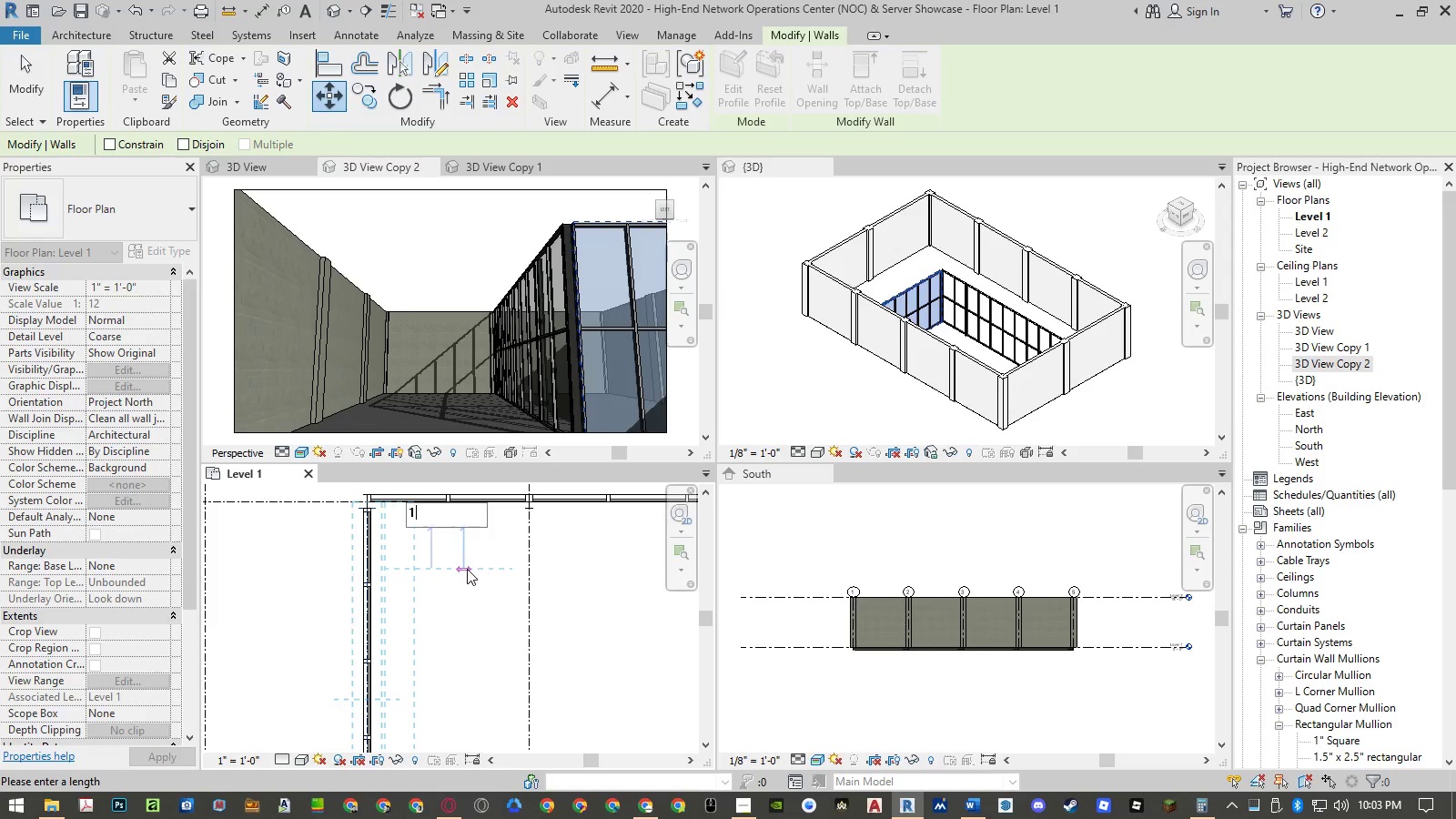 
key(Numpad0)
 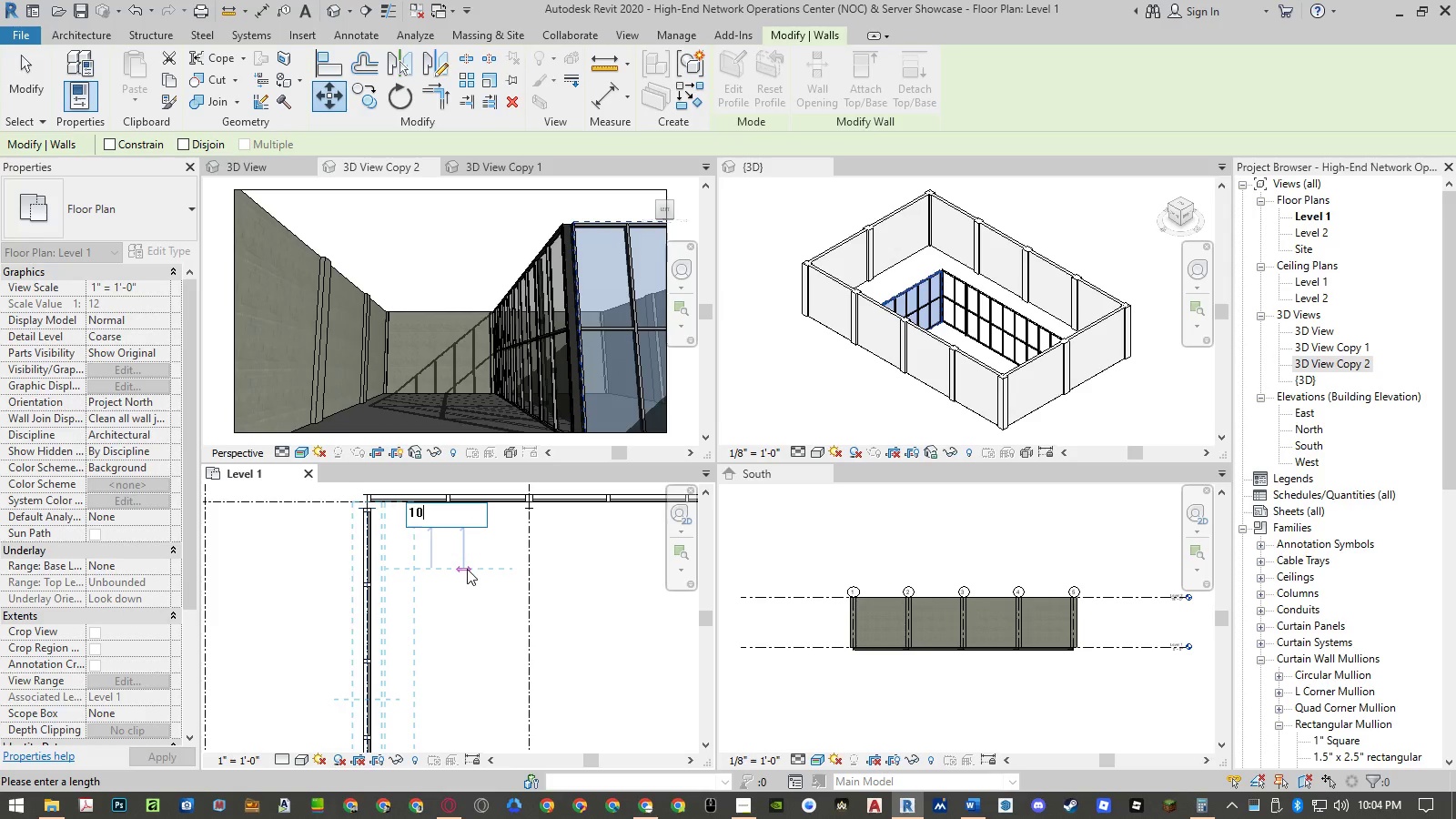 
key(NumpadEnter)
 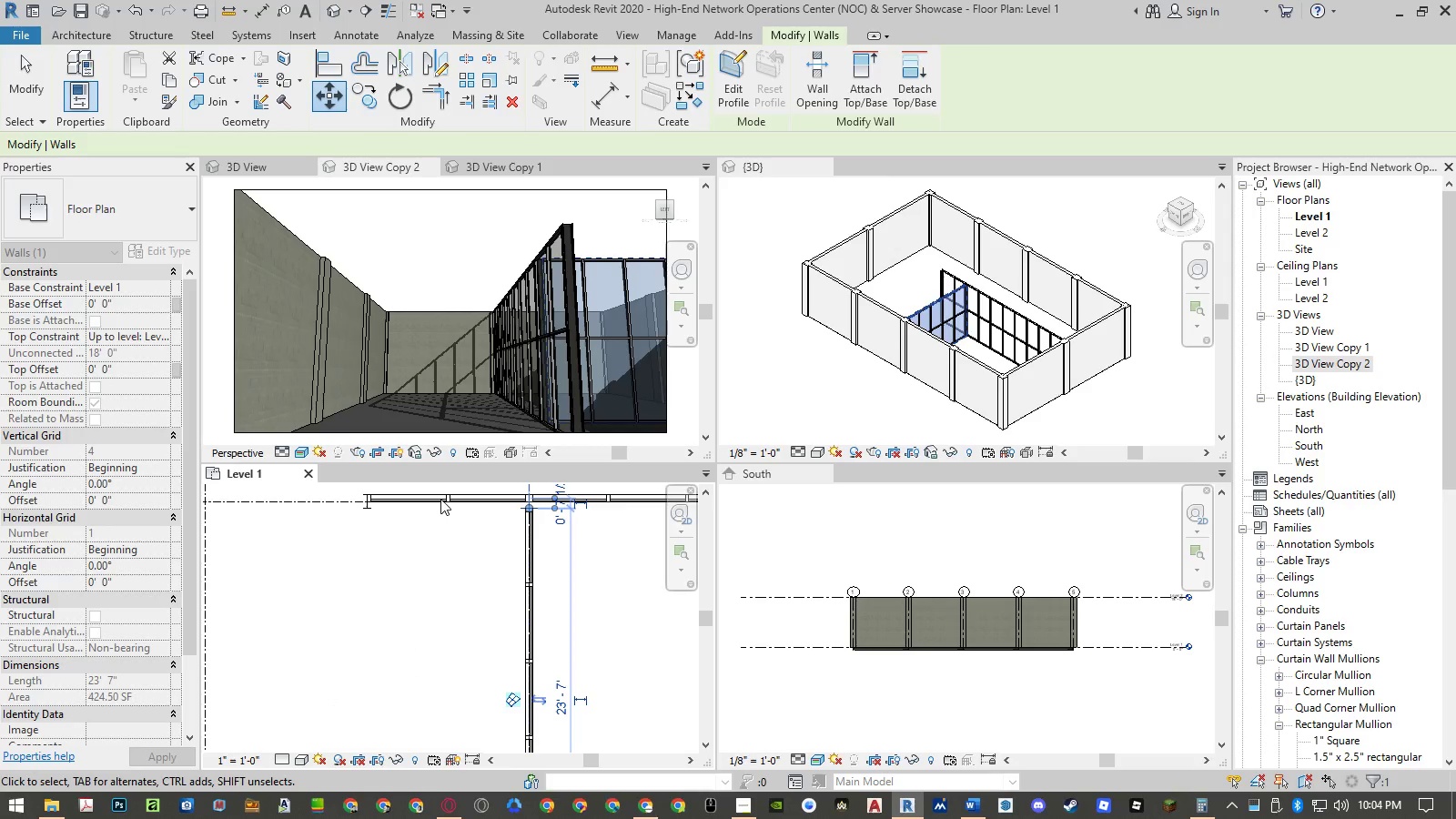 
left_click([440, 499])
 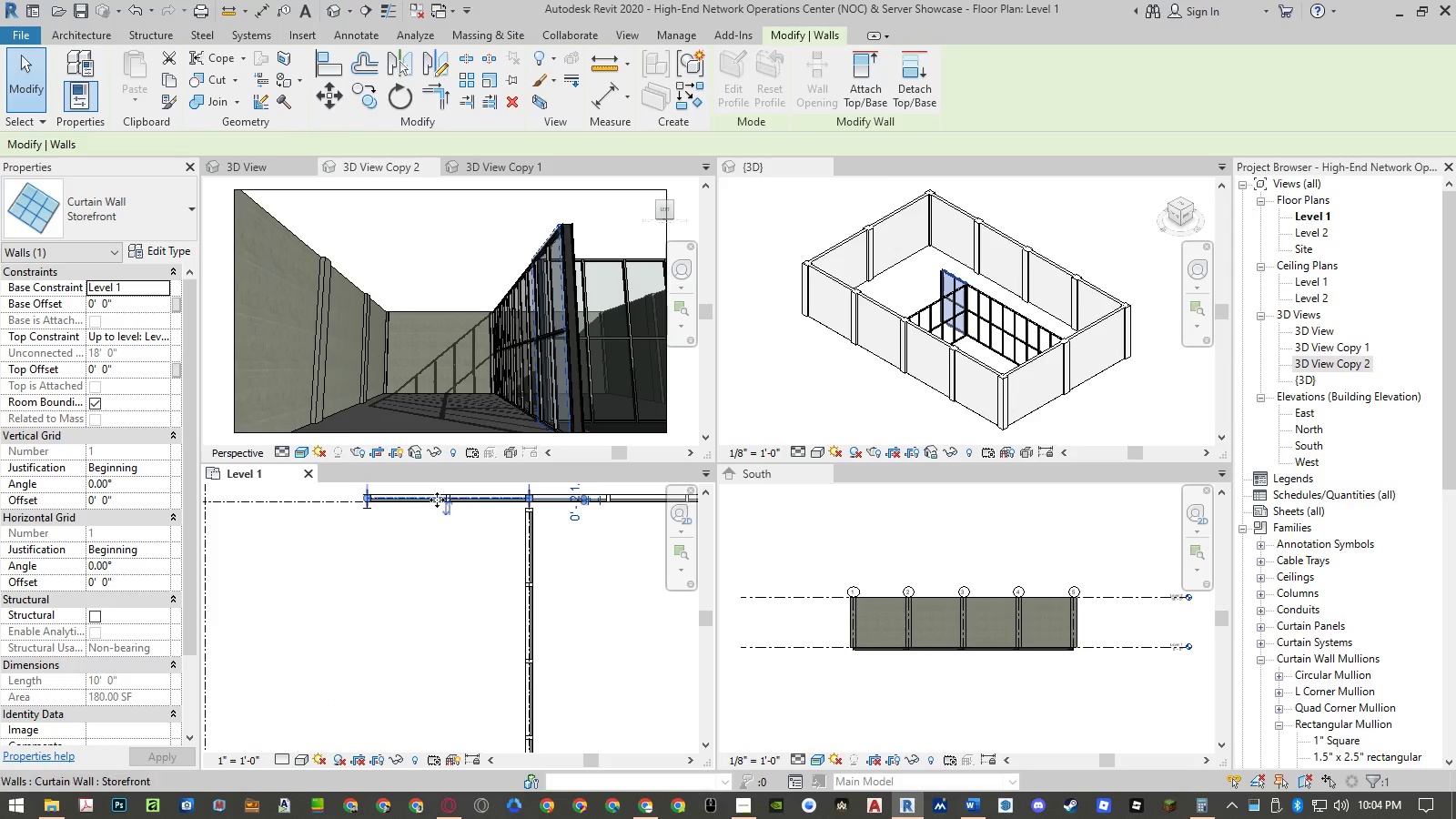 
key(Delete)
 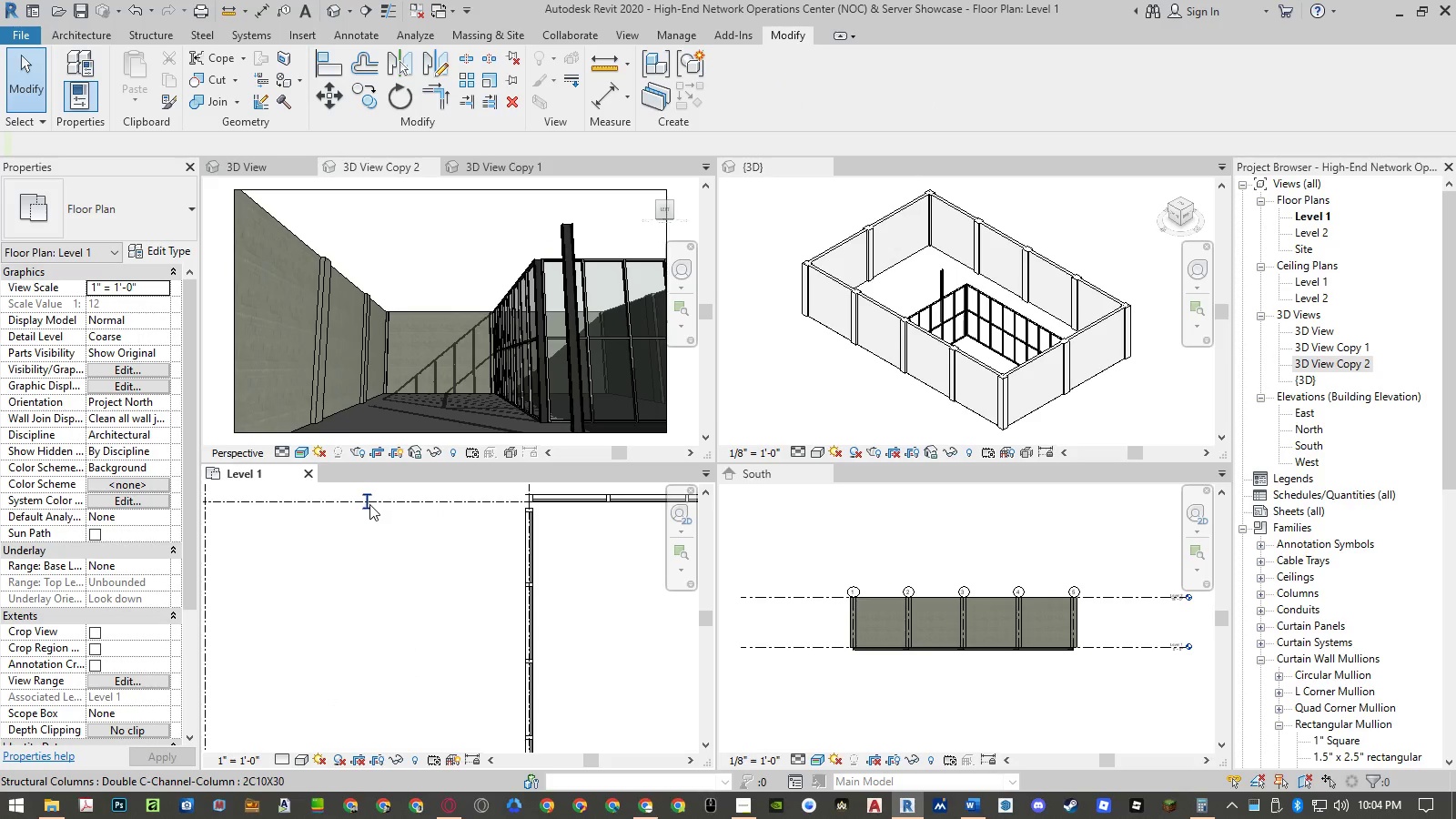 
left_click([369, 504])
 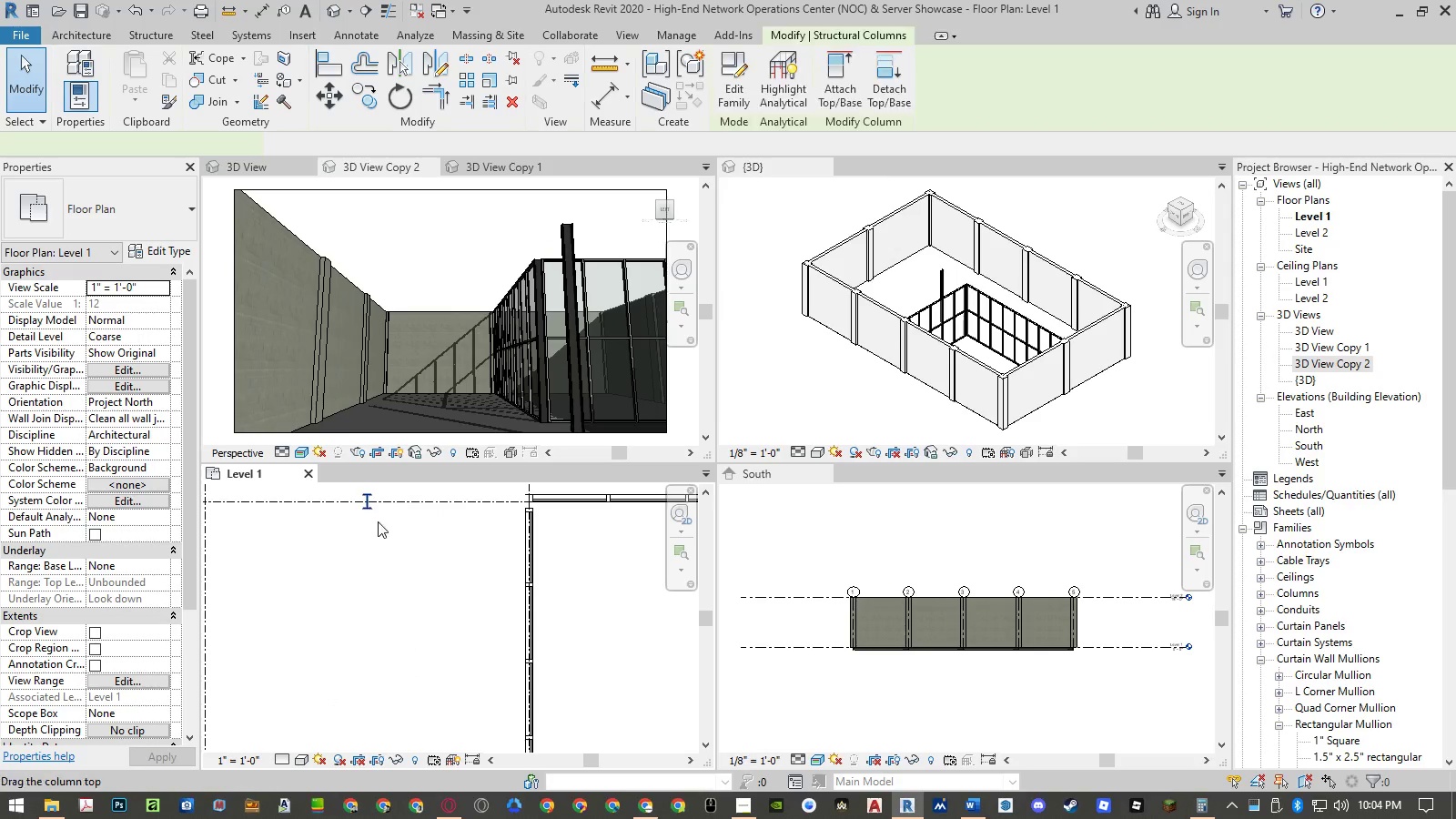 
key(Delete)
 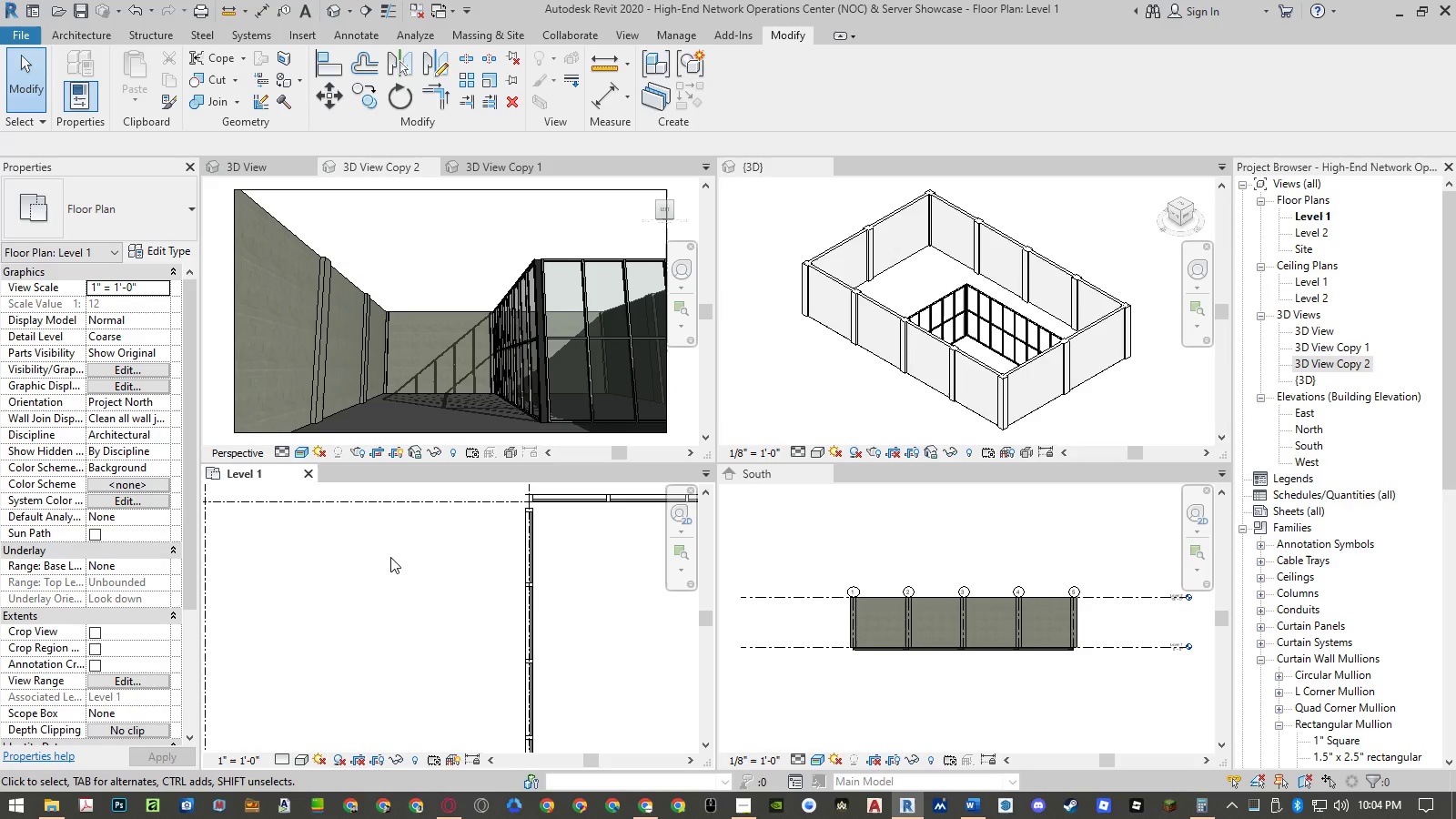 
wait(7.16)
 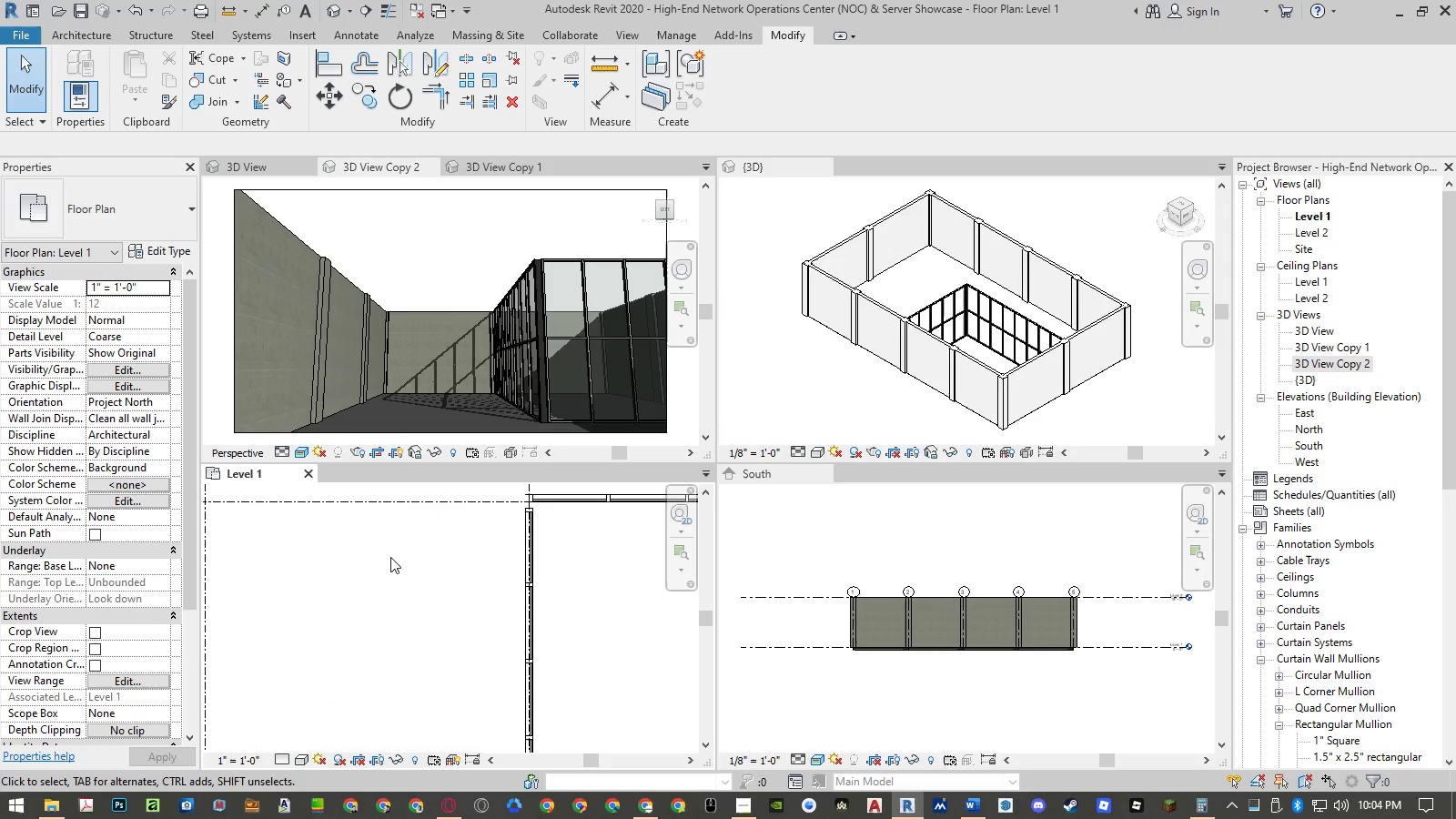 
scroll: coordinate [423, 581], scroll_direction: down, amount: 9.0
 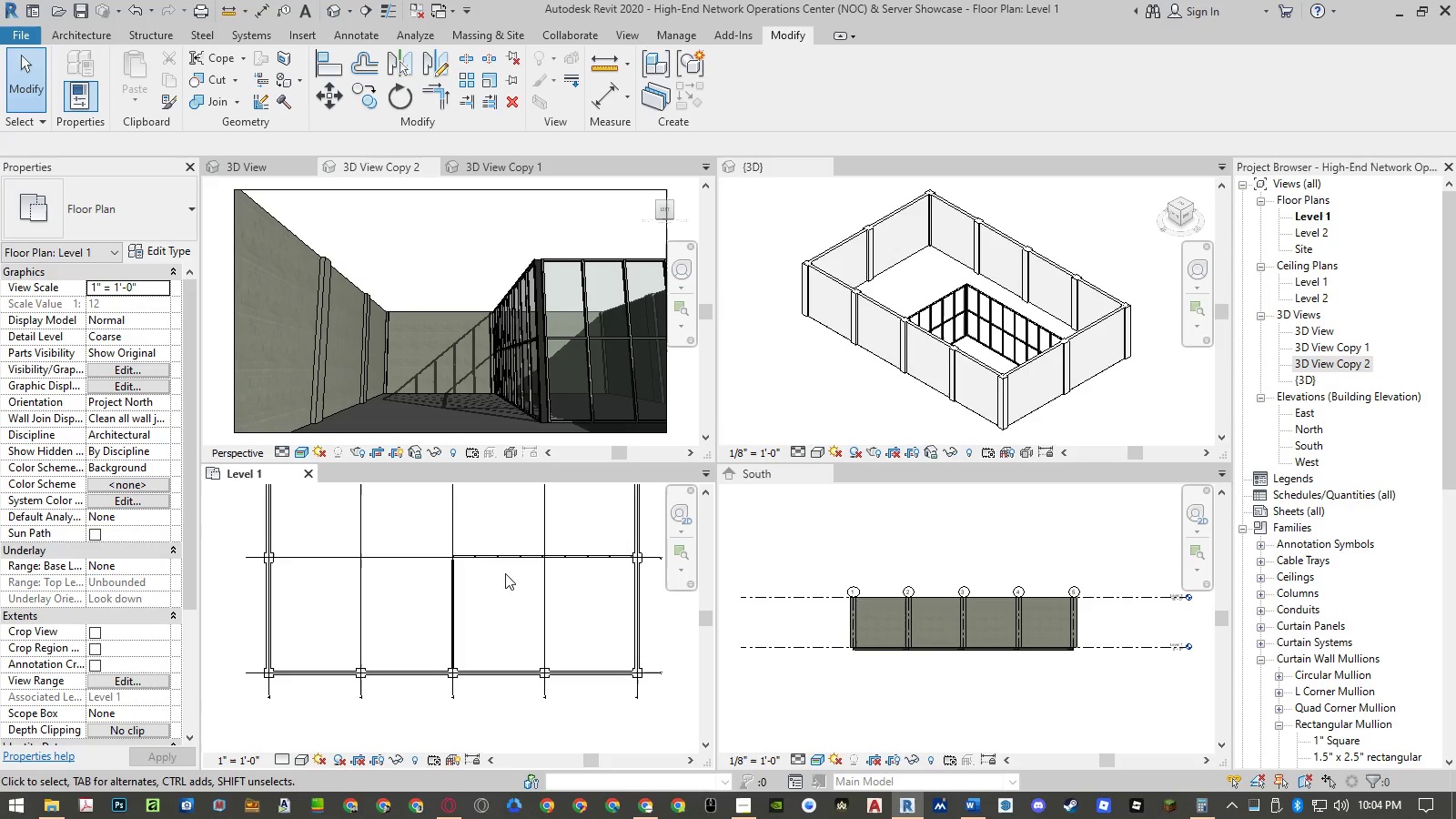 
scroll: coordinate [392, 545], scroll_direction: up, amount: 14.0
 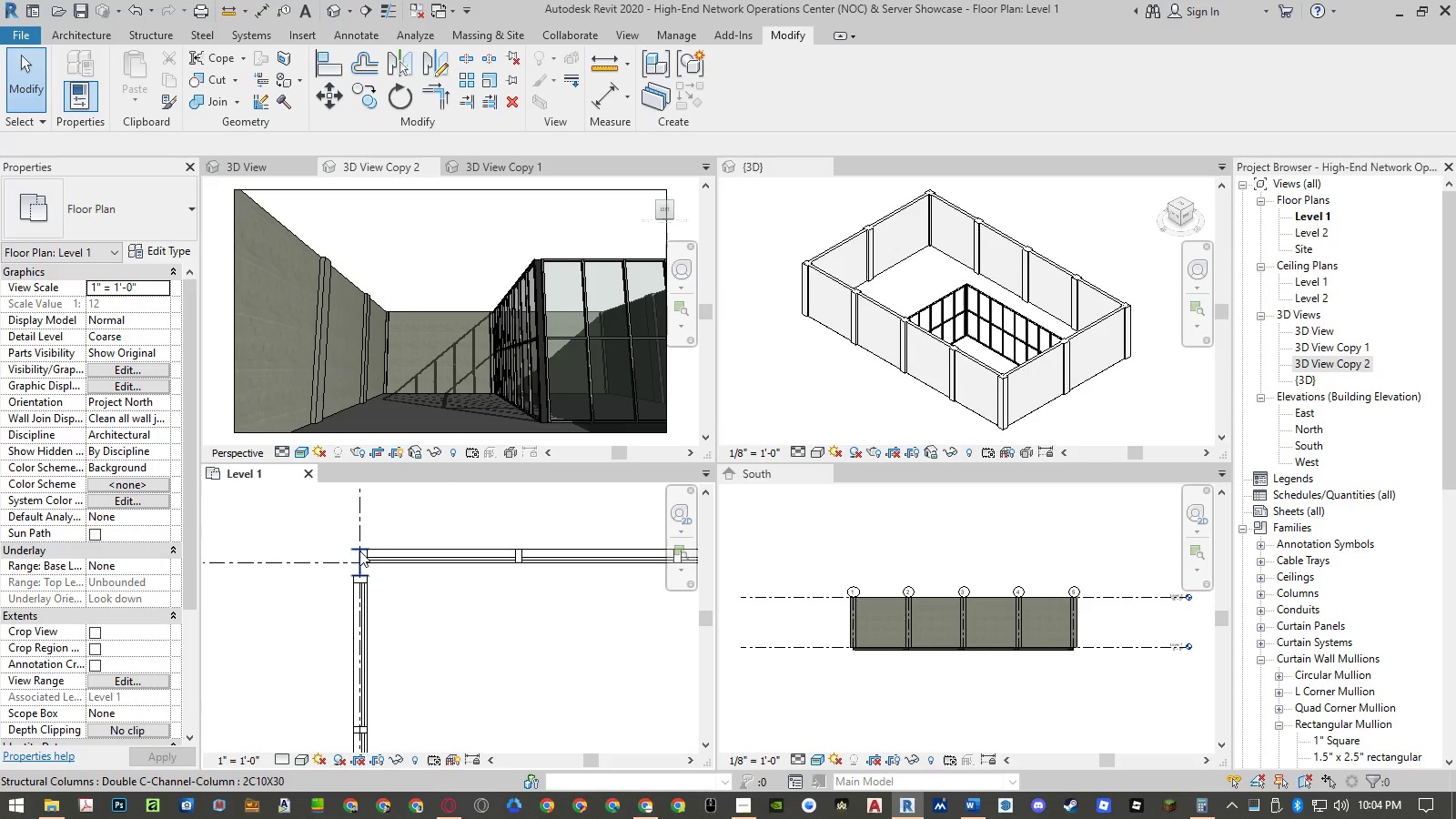 
left_click([359, 551])
 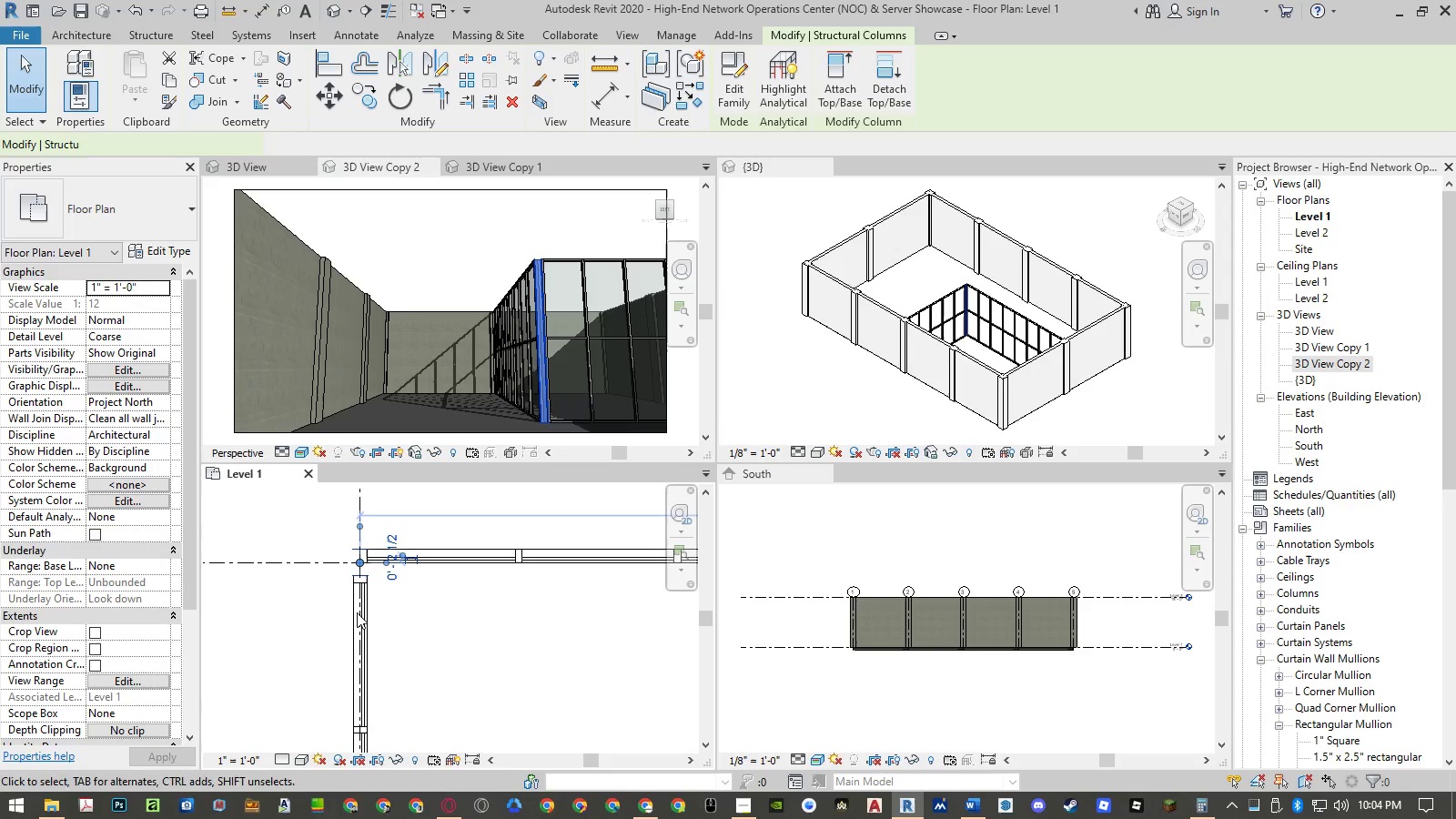 
type(co)
 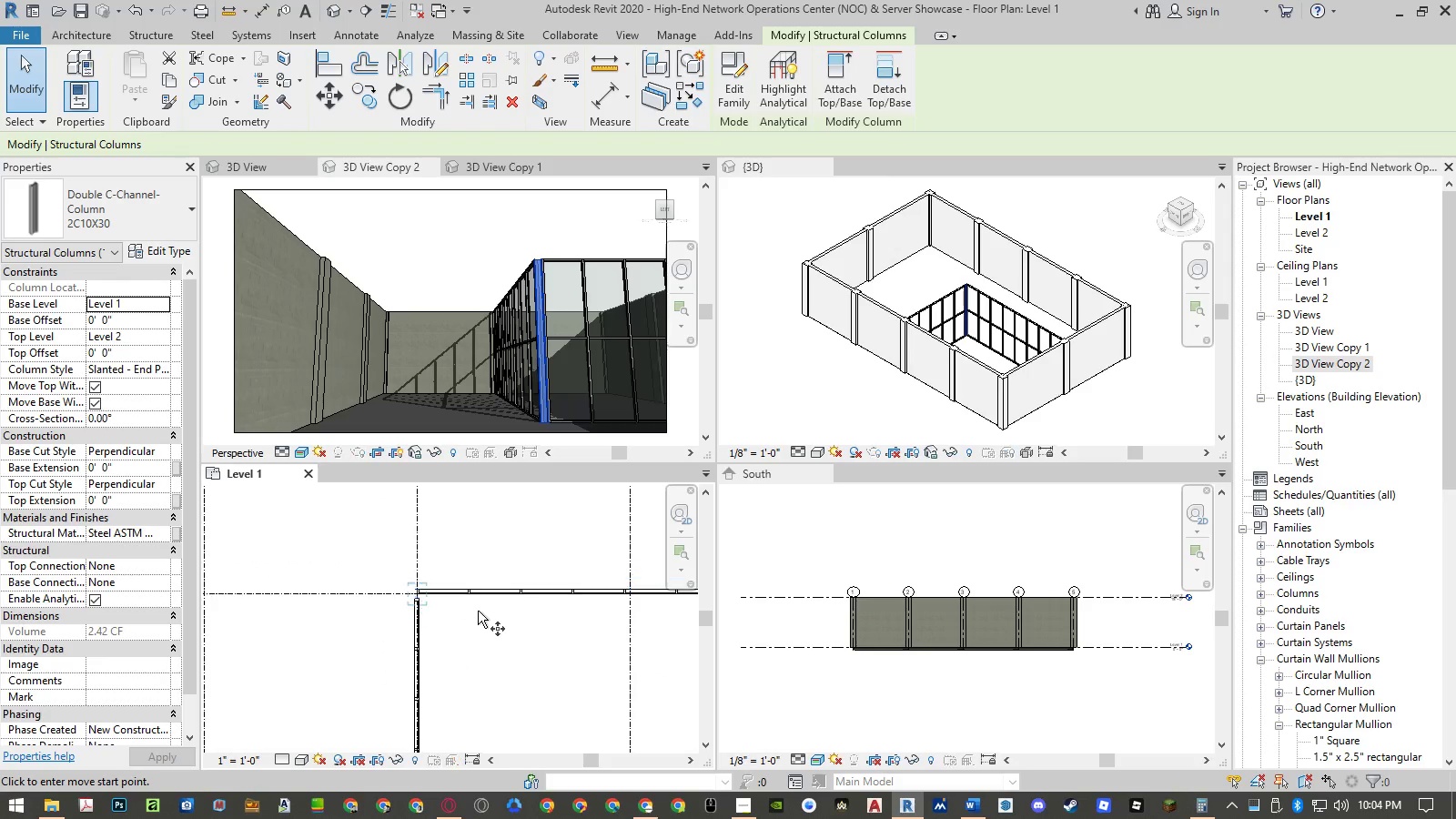 
scroll: coordinate [480, 610], scroll_direction: down, amount: 14.0
 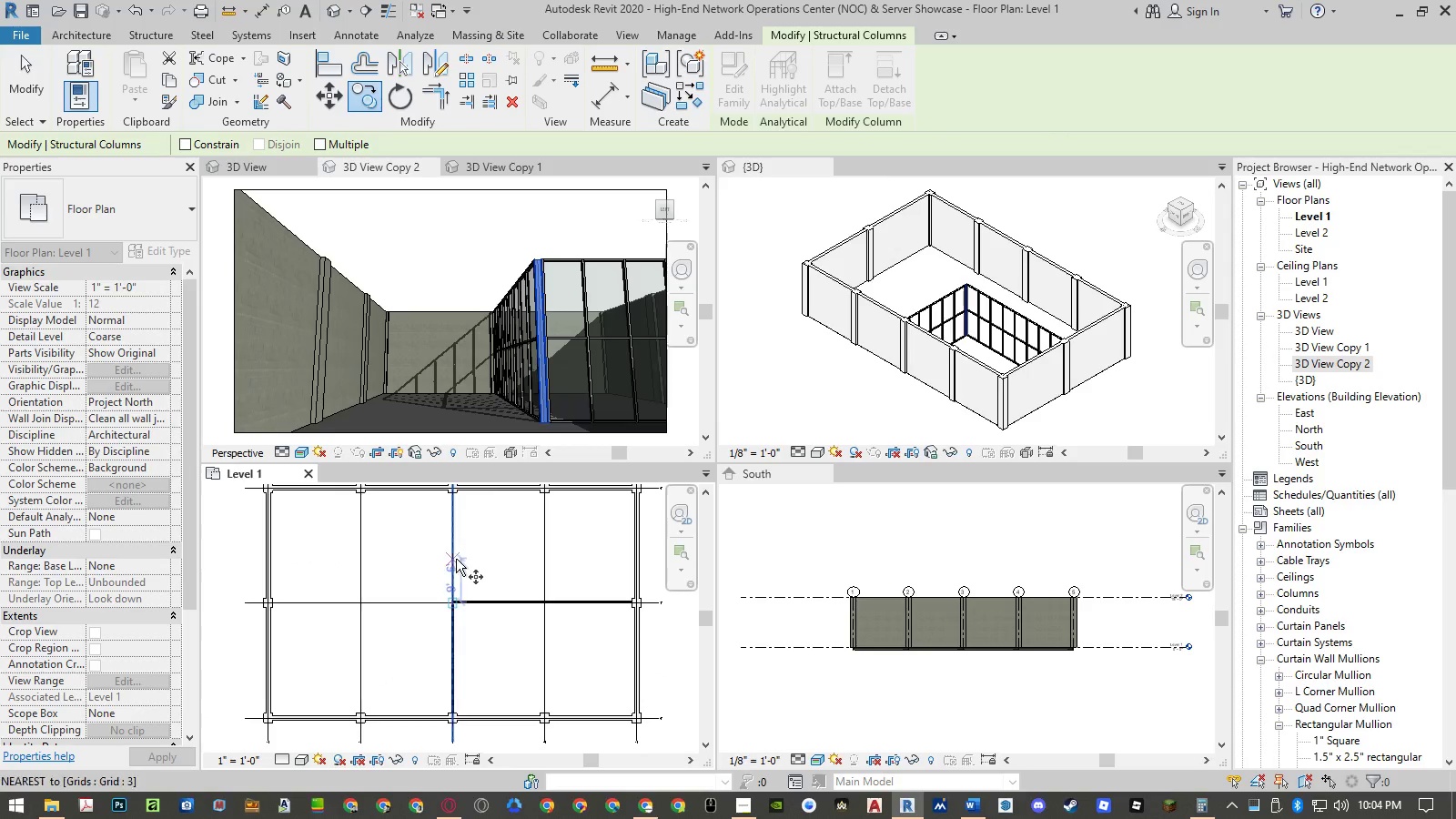 
left_click([453, 559])
 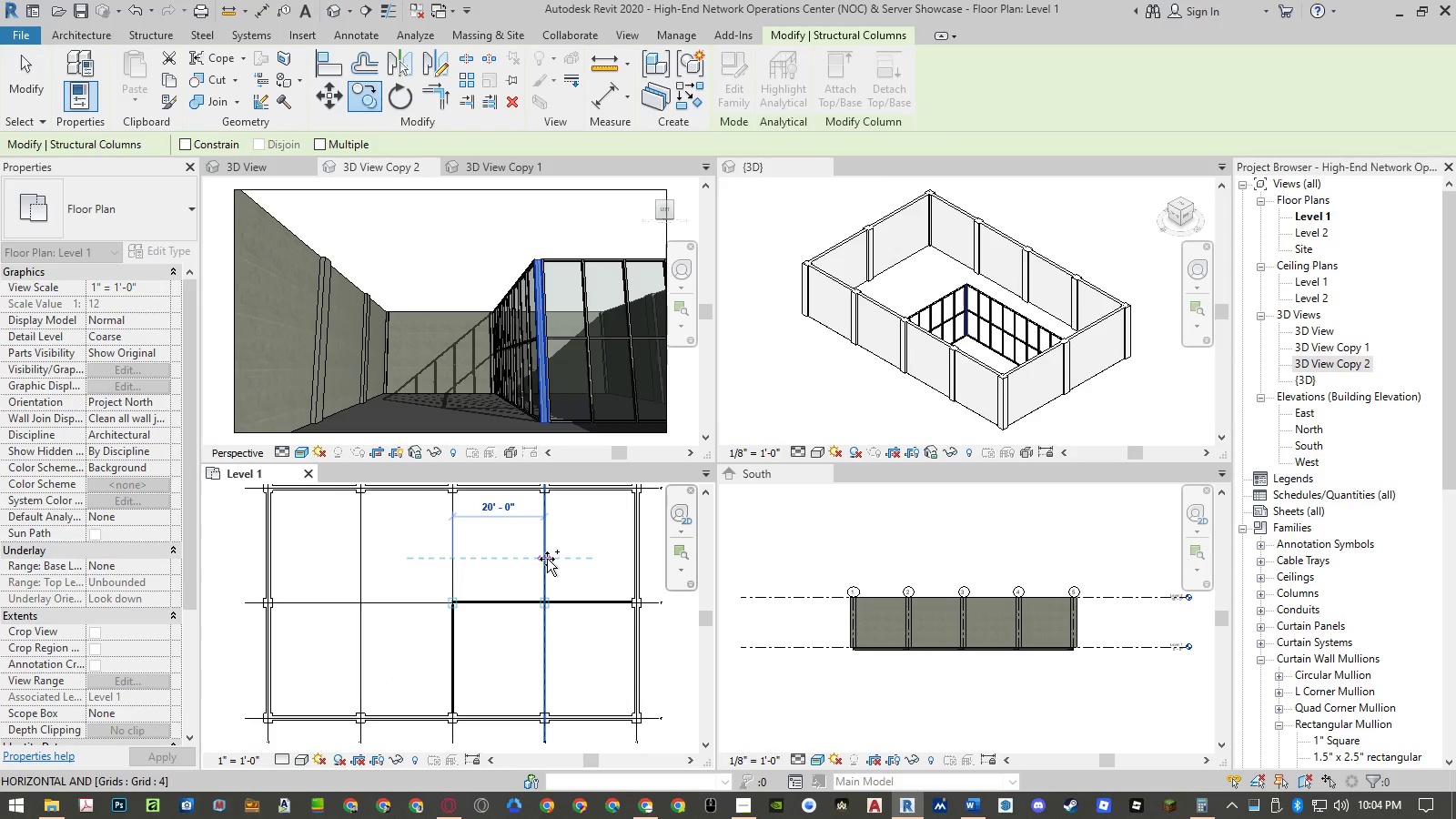 
left_click([547, 559])
 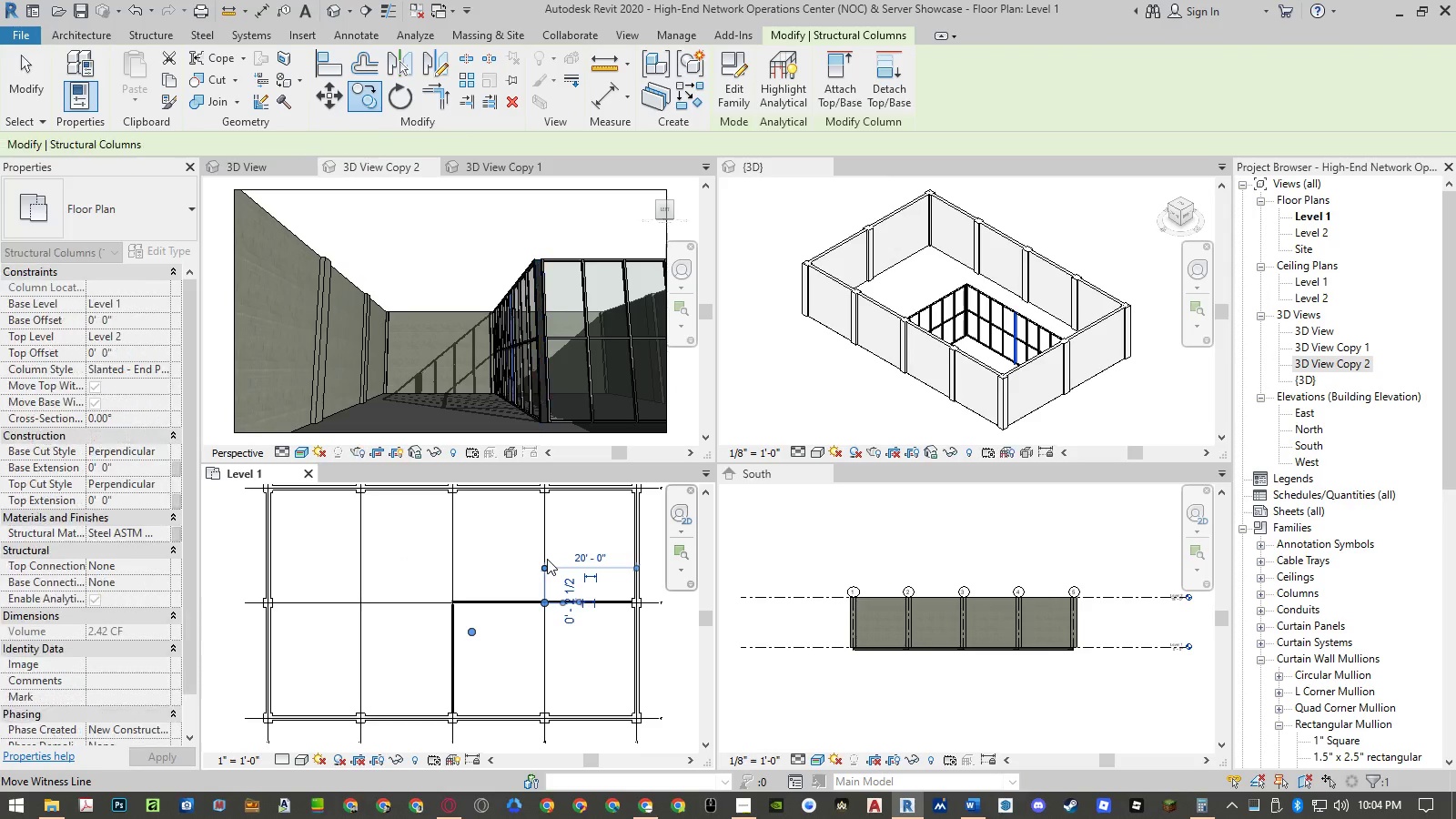 
type(co)
 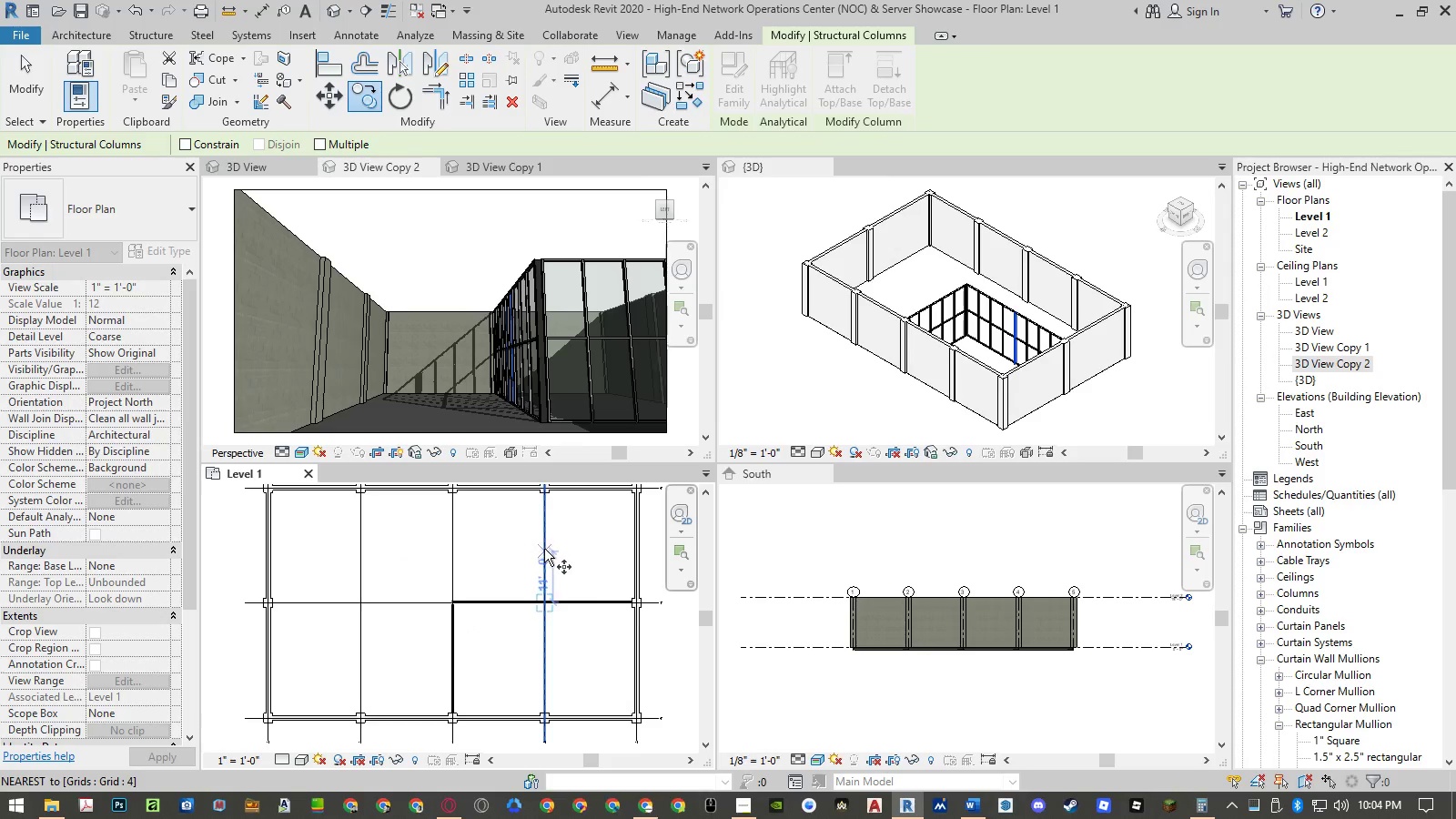 
left_click([544, 549])
 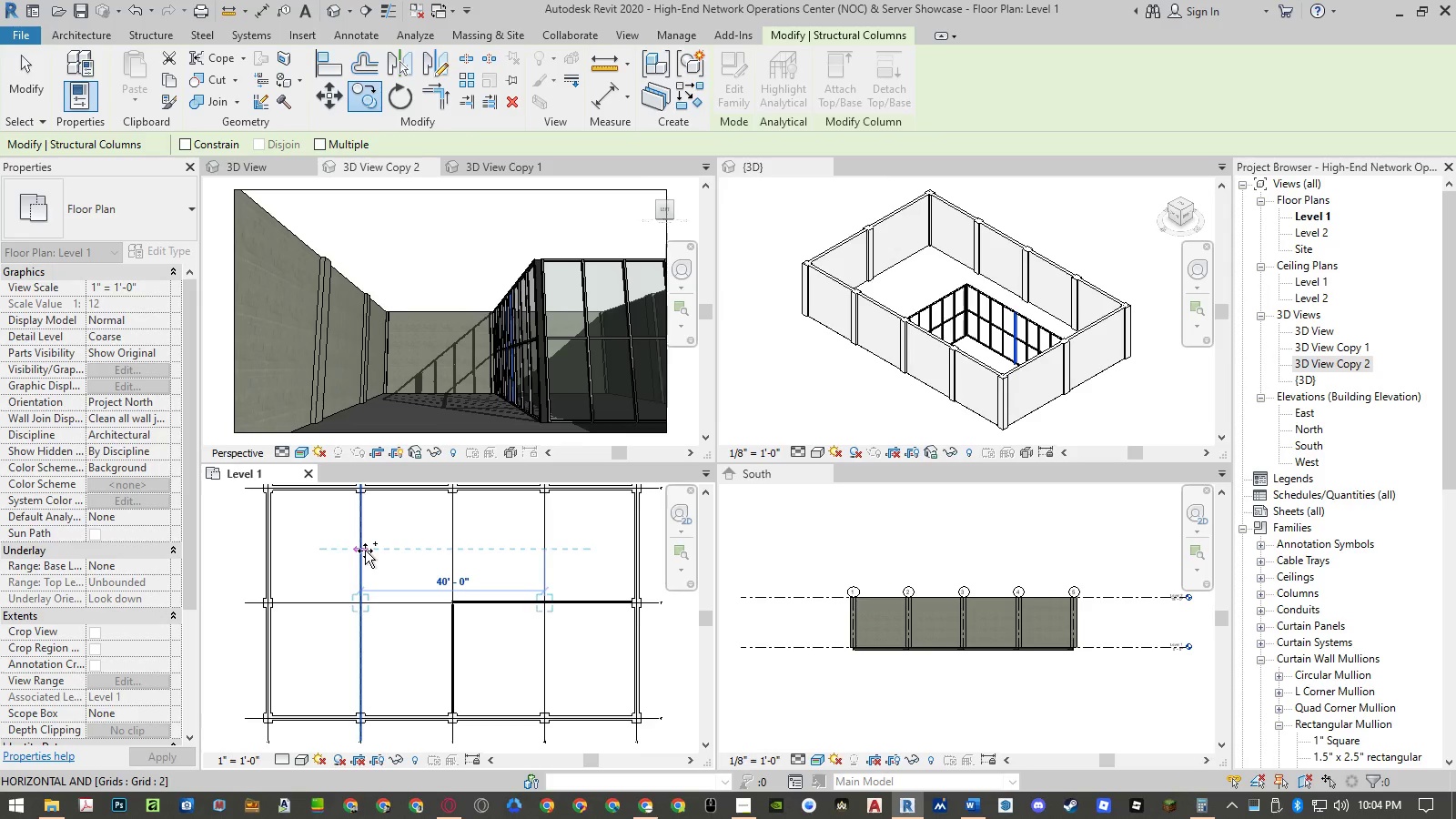 
left_click([363, 551])
 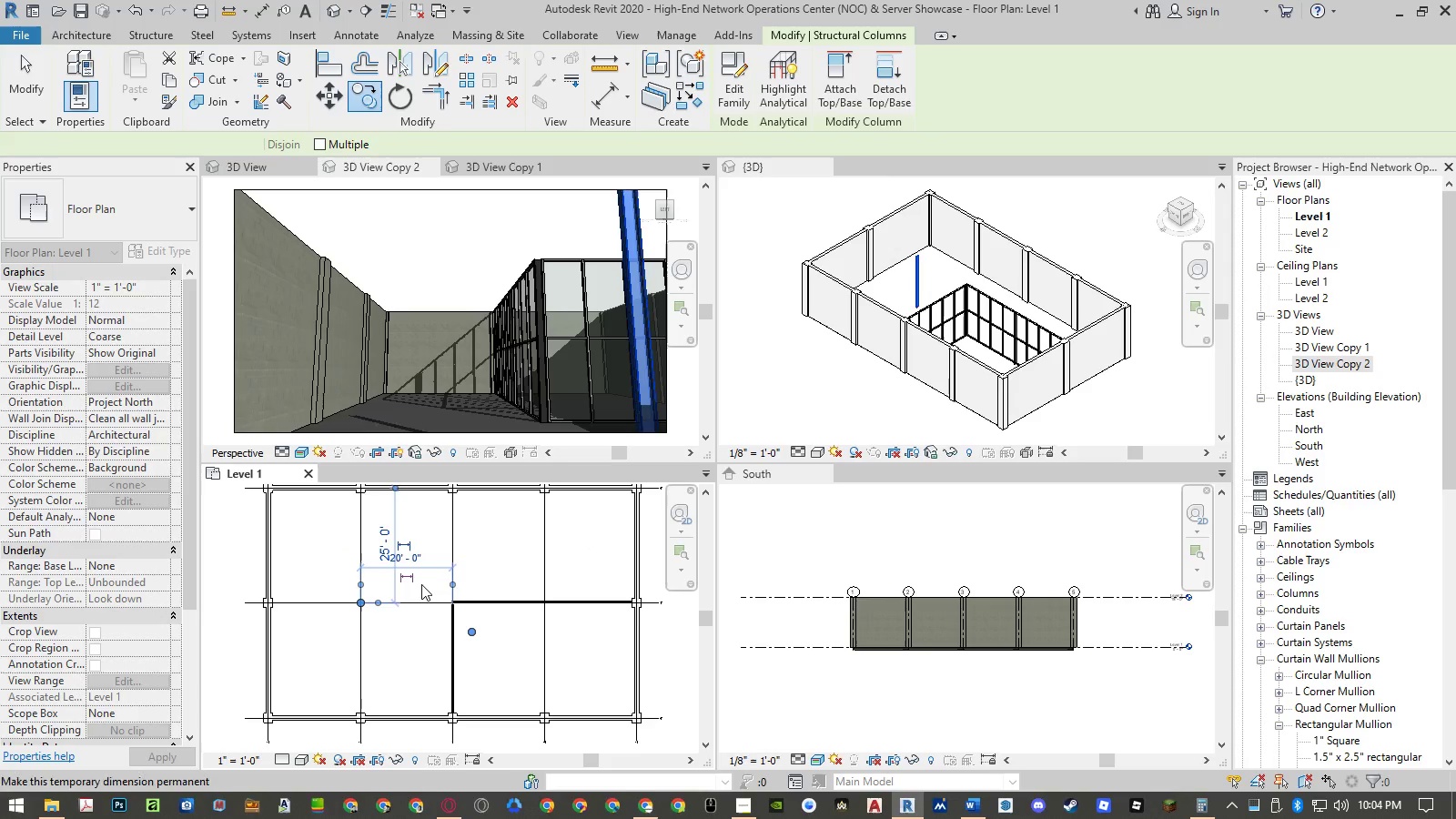 
key(Escape)
 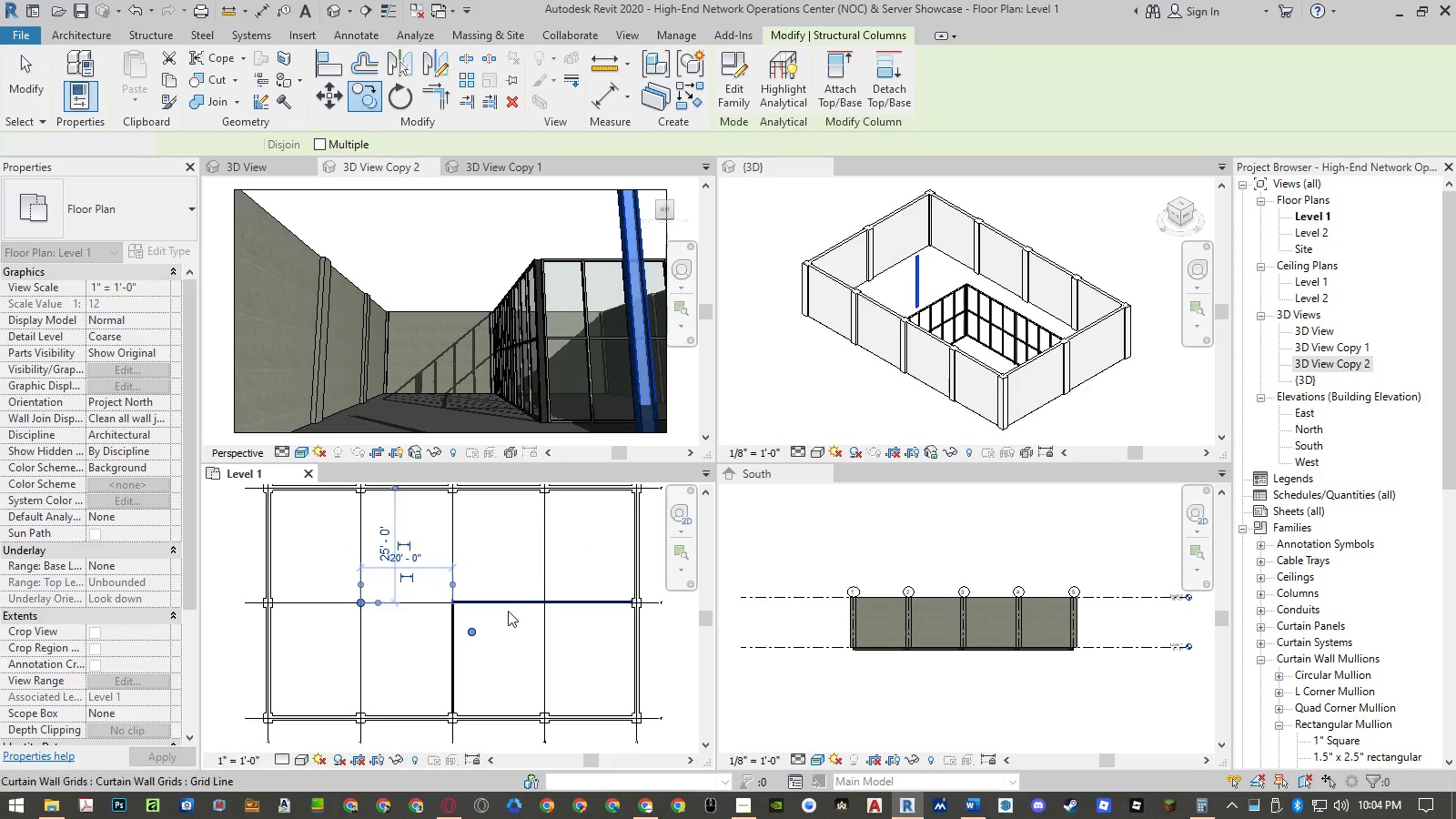 
key(Escape)
 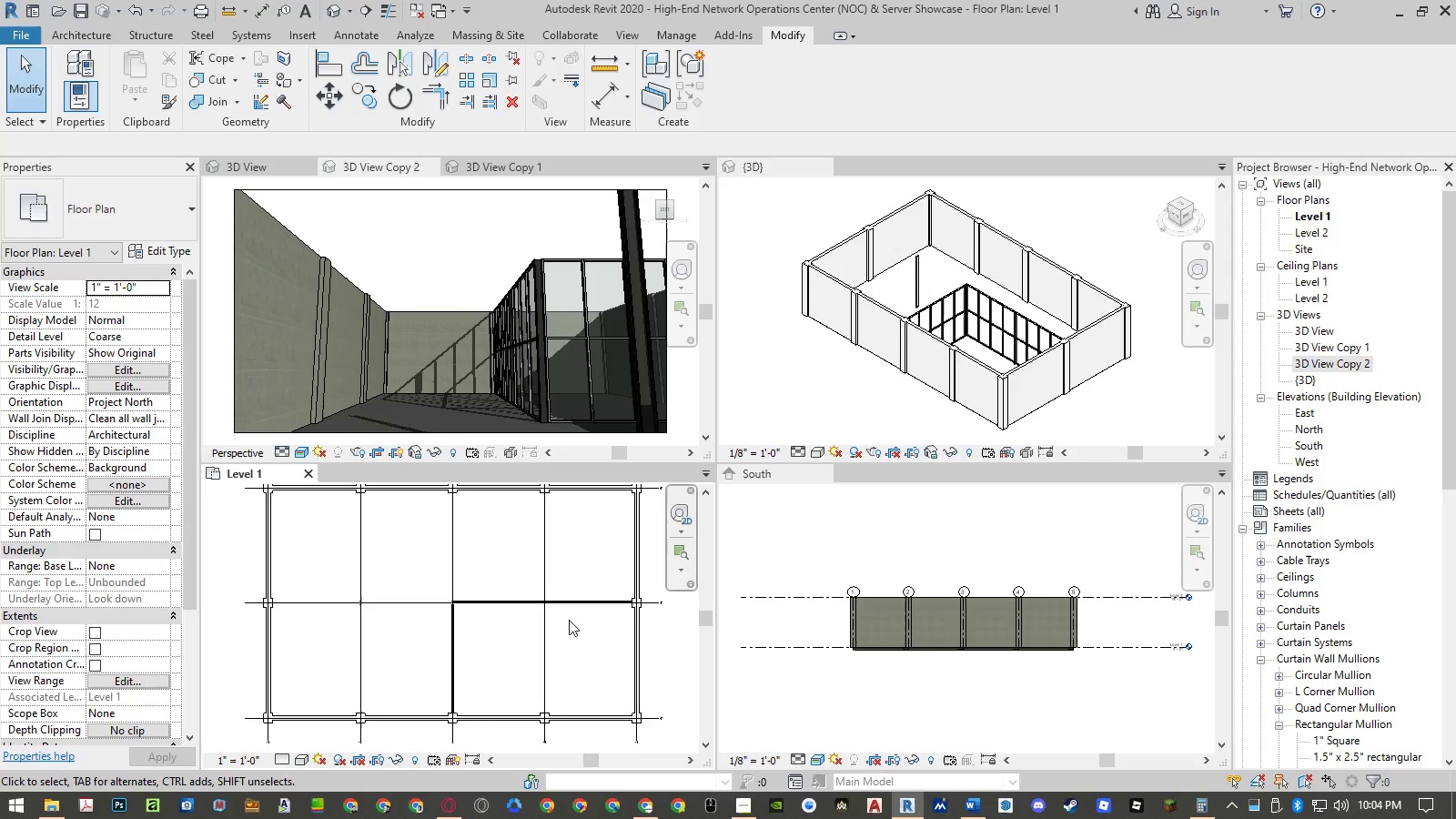 
scroll: coordinate [551, 599], scroll_direction: up, amount: 17.0
 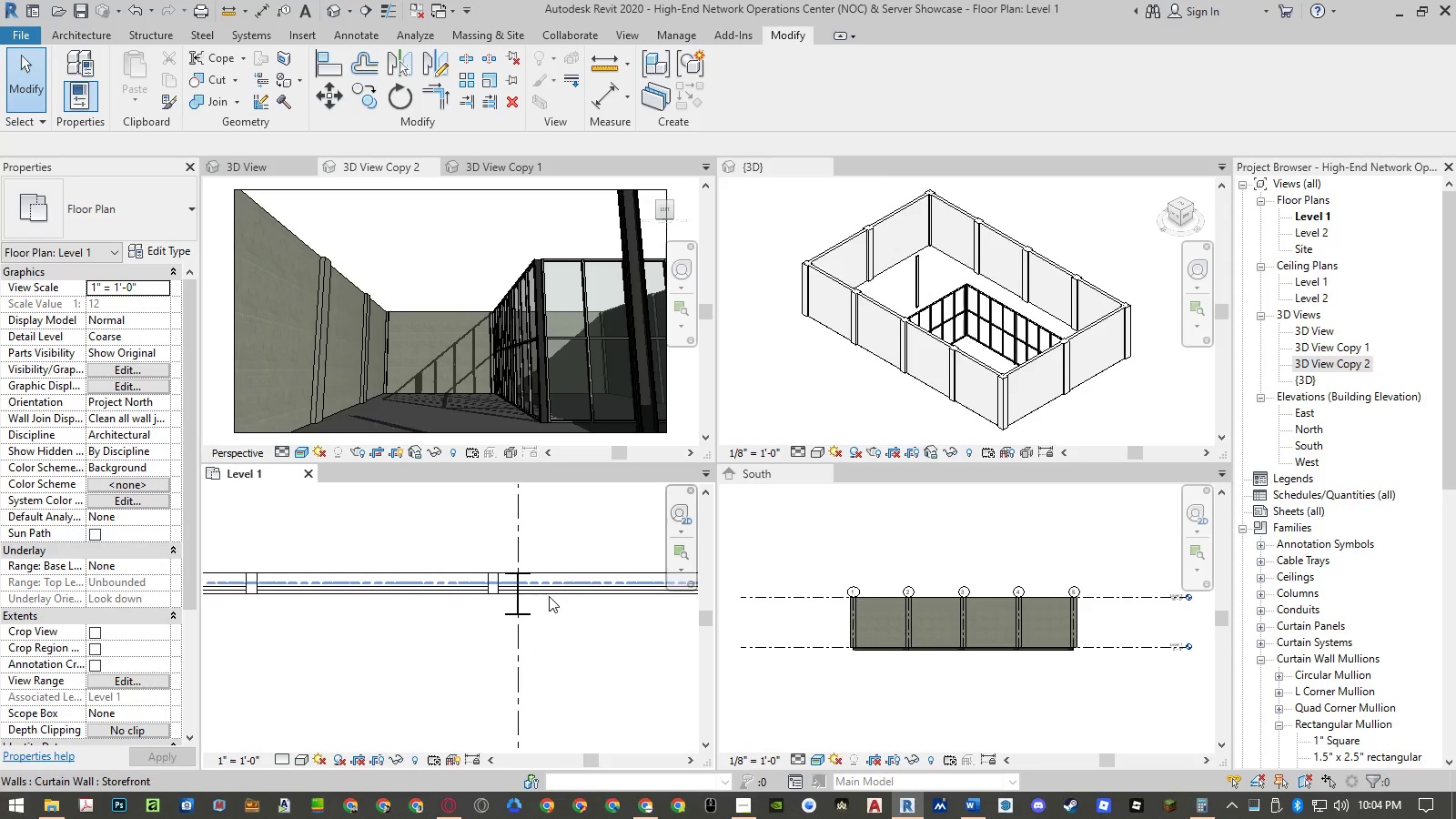 
left_click([549, 583])
 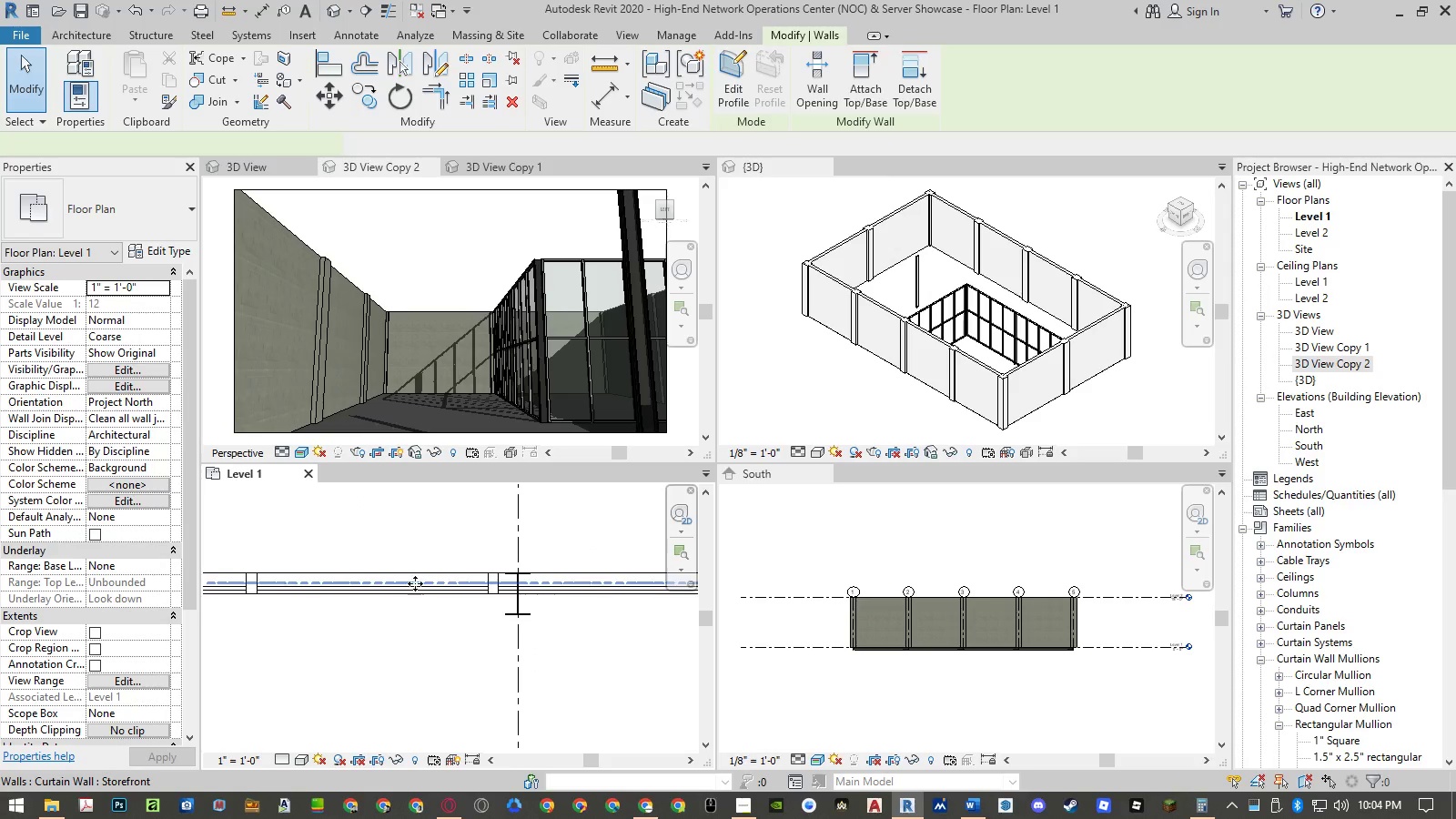 
scroll: coordinate [453, 581], scroll_direction: down, amount: 13.0
 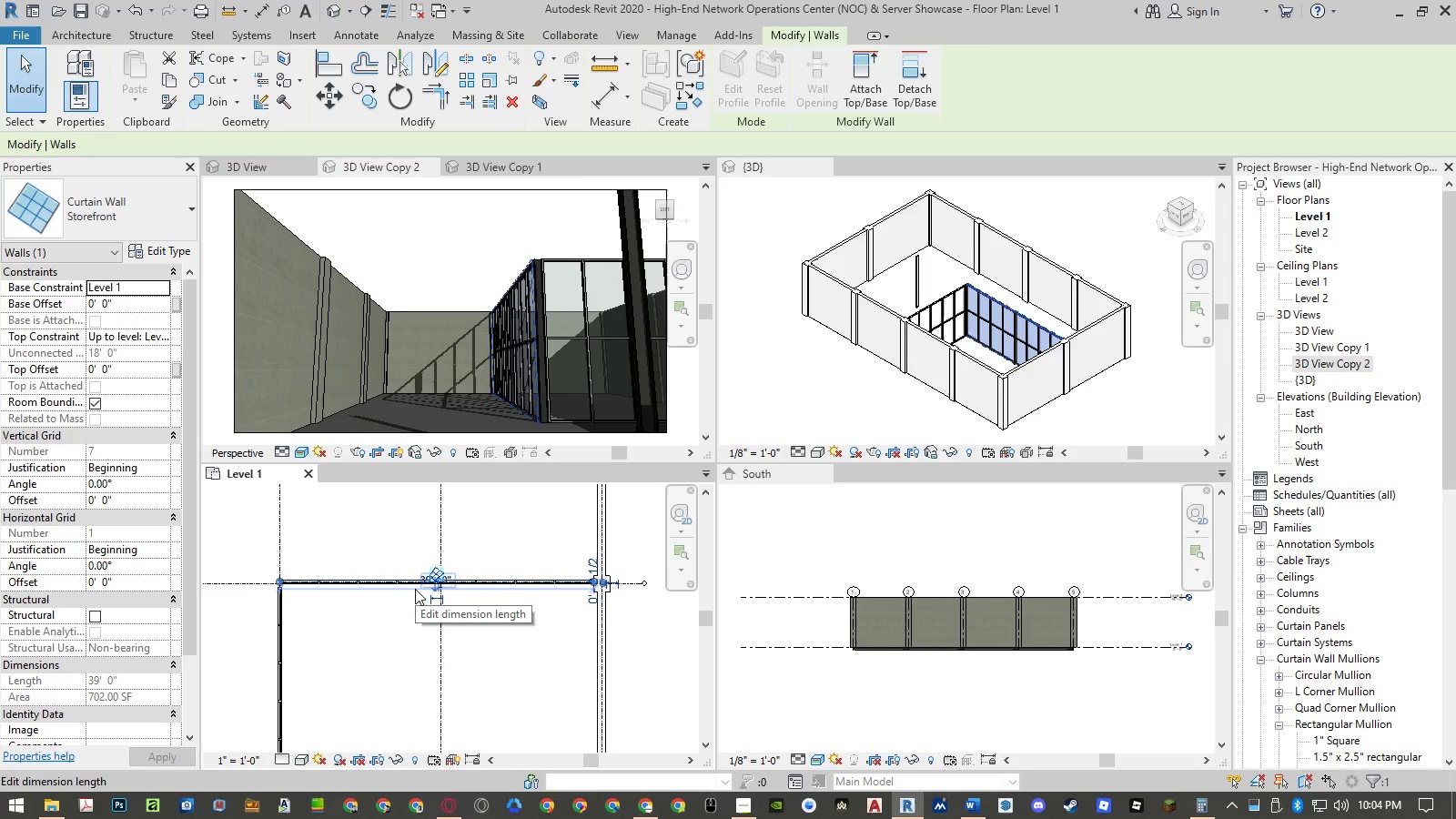 
scroll: coordinate [411, 583], scroll_direction: up, amount: 15.0
 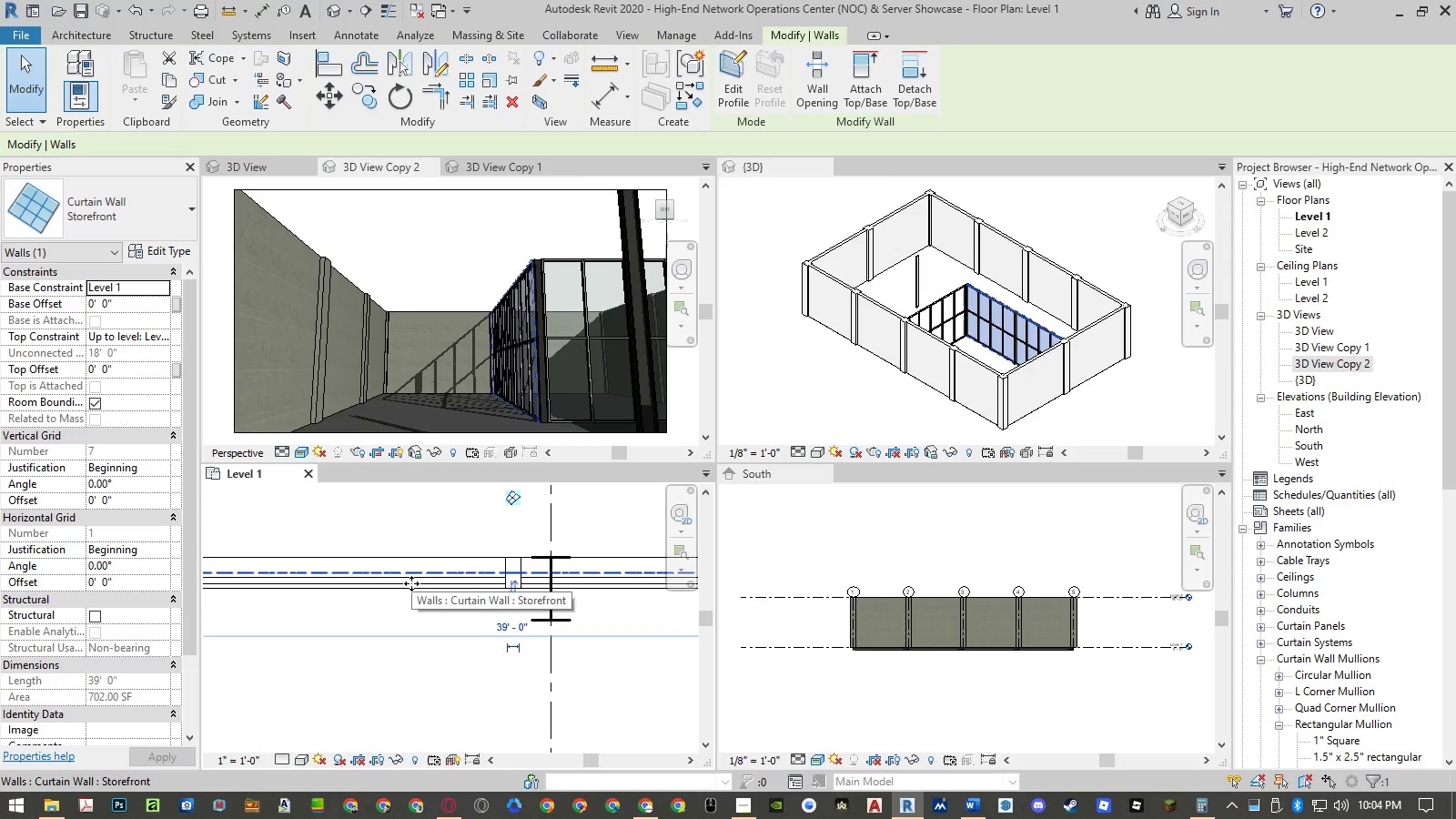 
scroll: coordinate [411, 583], scroll_direction: down, amount: 18.0
 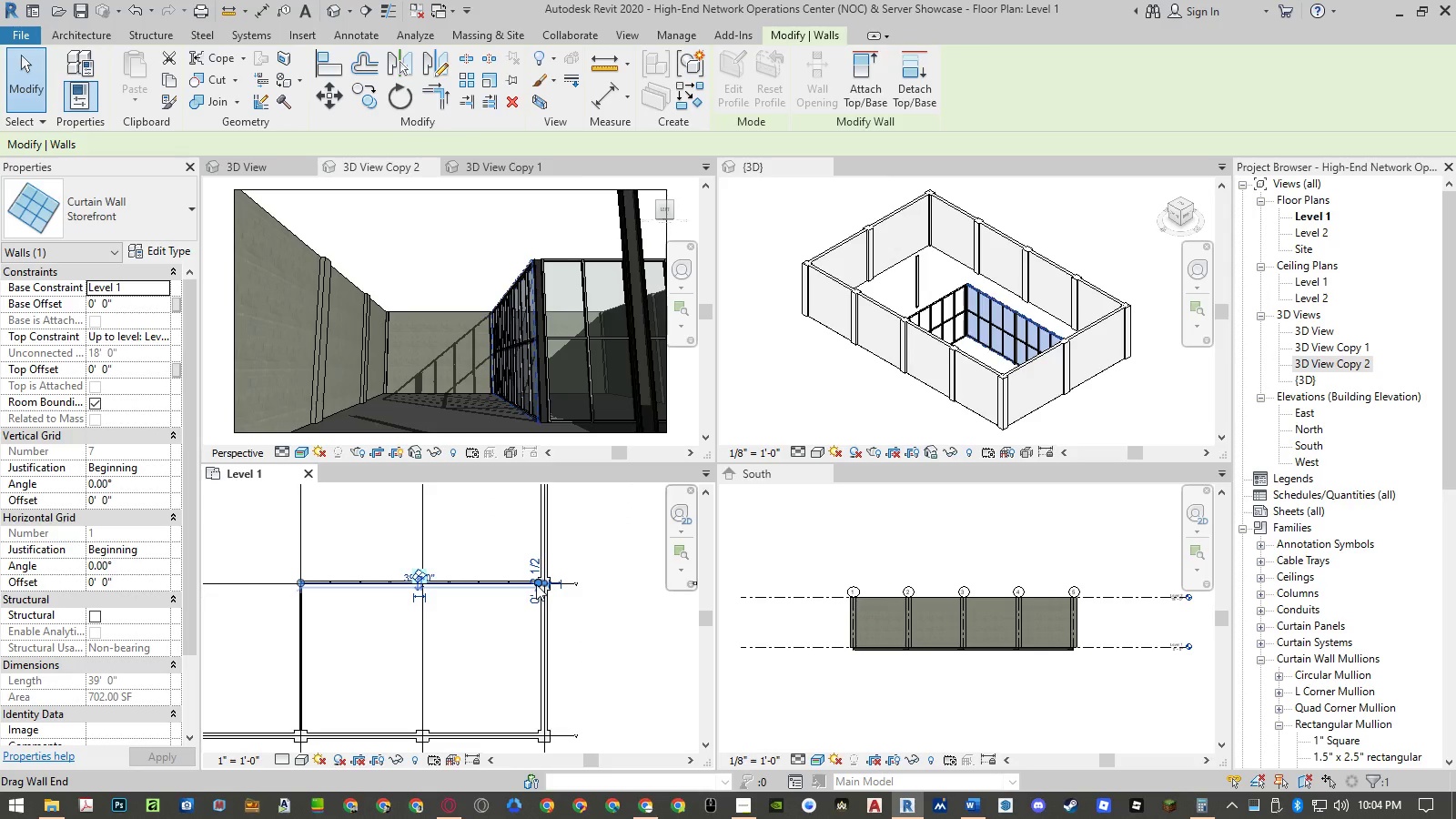 
left_click_drag(start_coordinate=[537, 583], to_coordinate=[407, 584])
 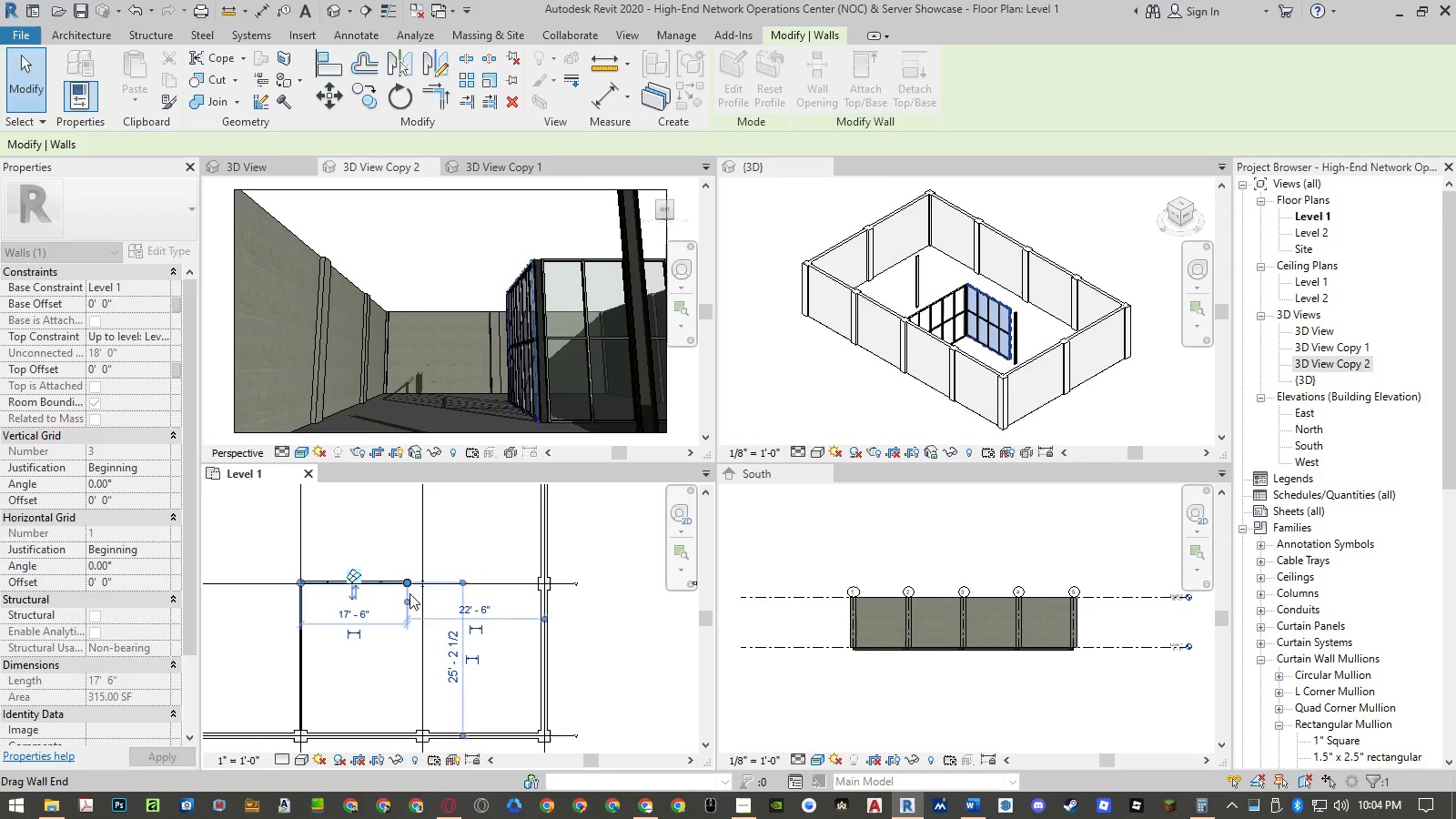 
key(A)
 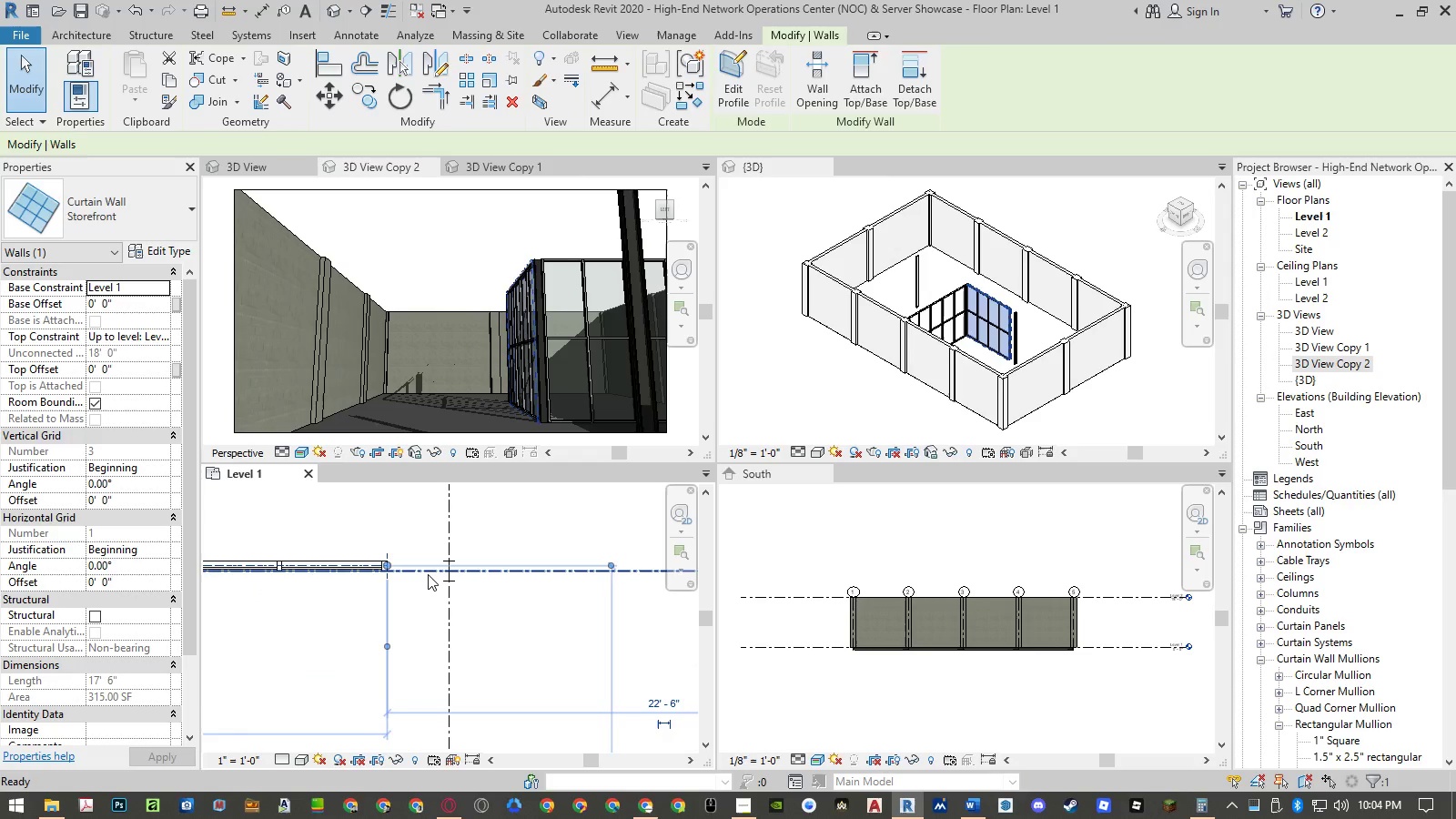 
scroll: coordinate [428, 574], scroll_direction: up, amount: 10.0
 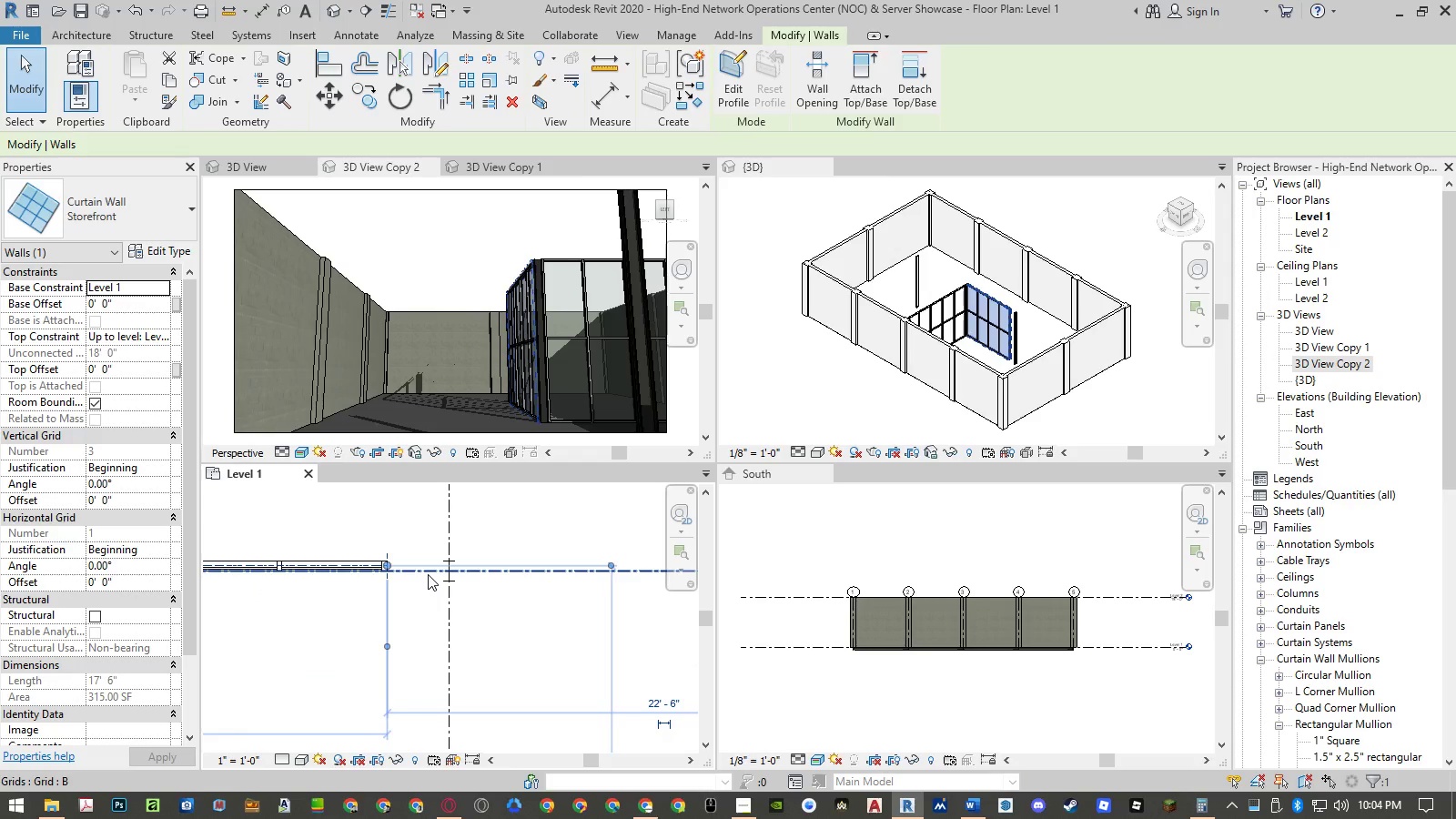 
key(L)
 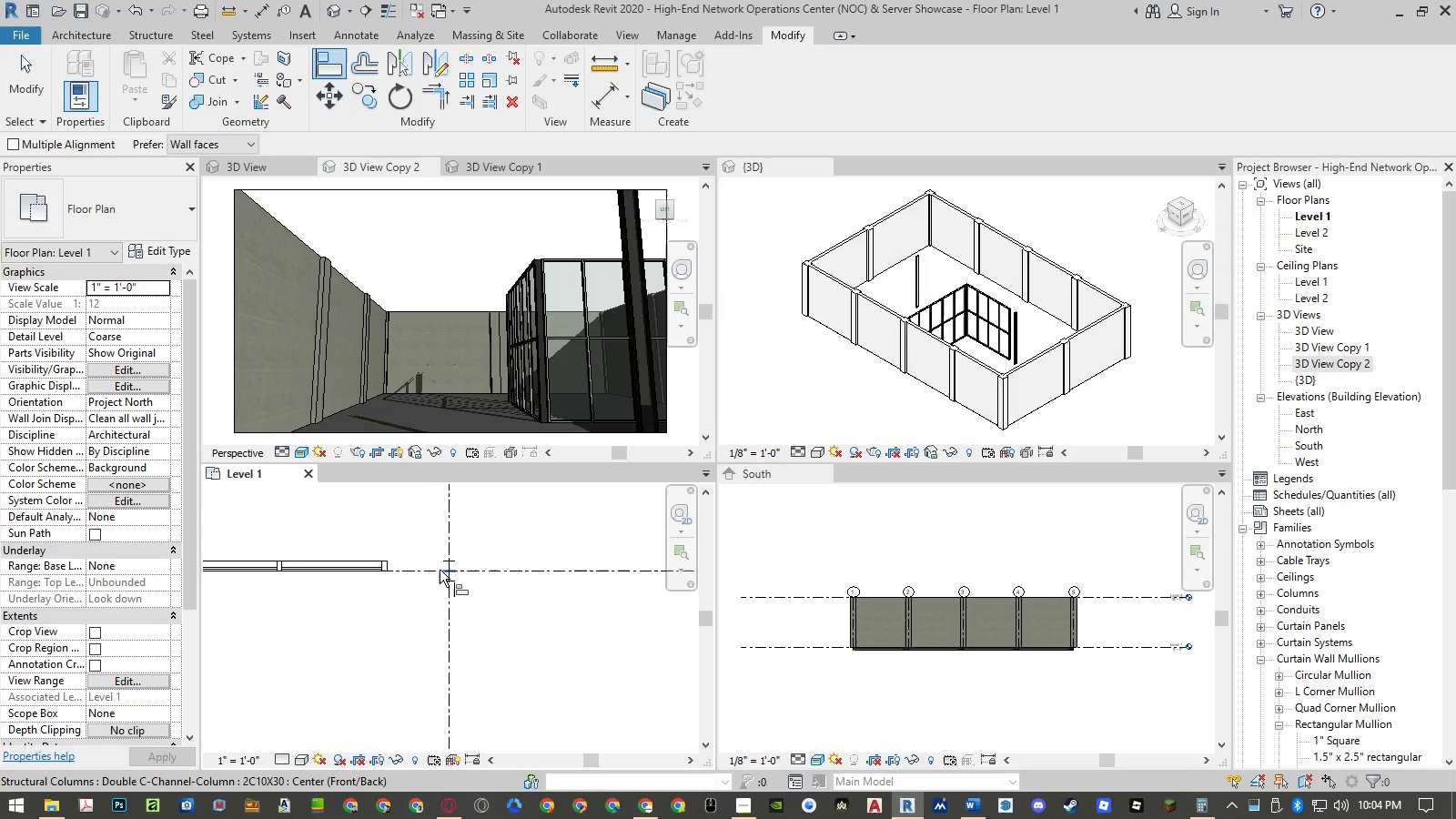 
scroll: coordinate [446, 567], scroll_direction: up, amount: 6.0
 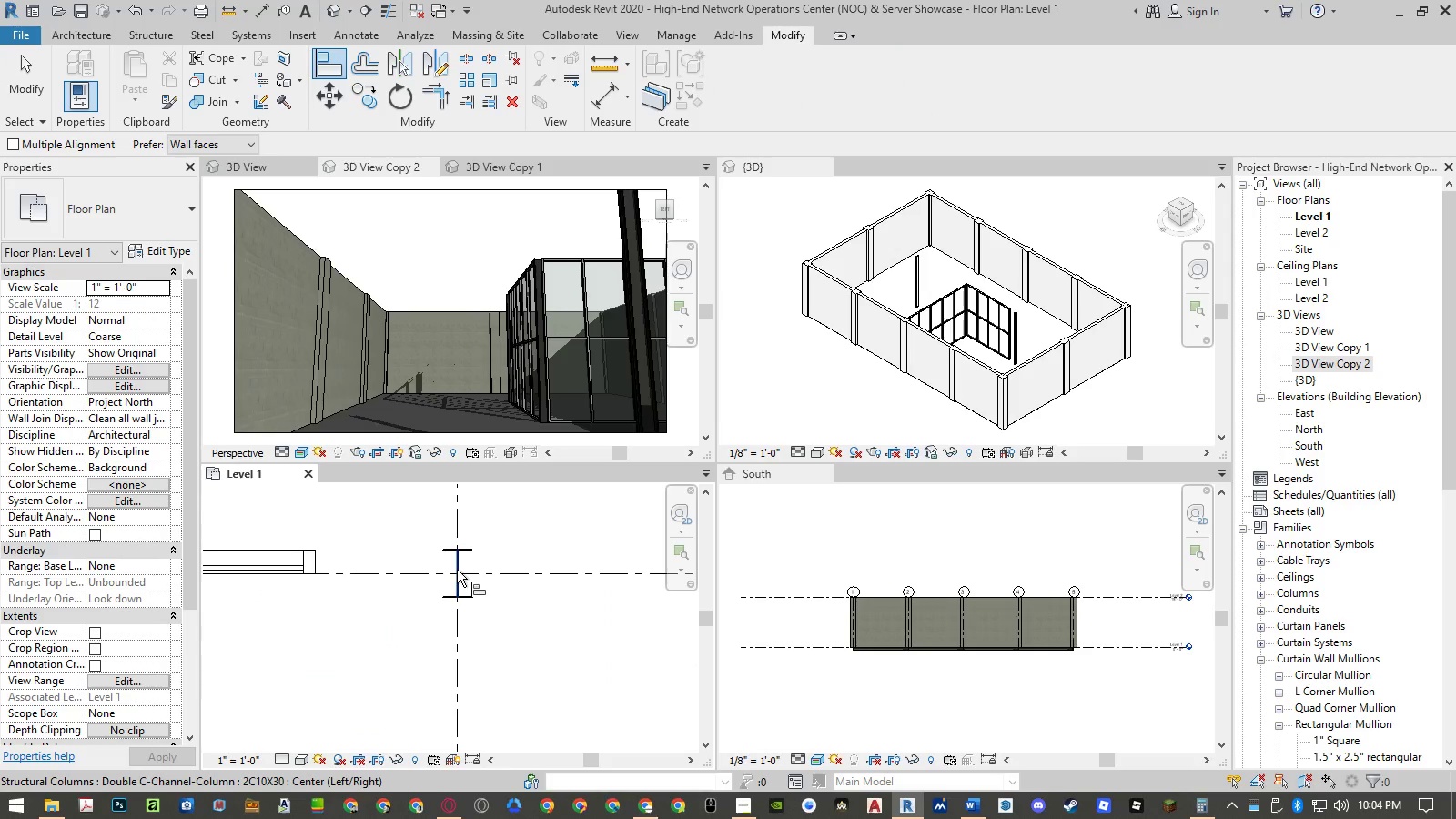 
left_click([457, 570])
 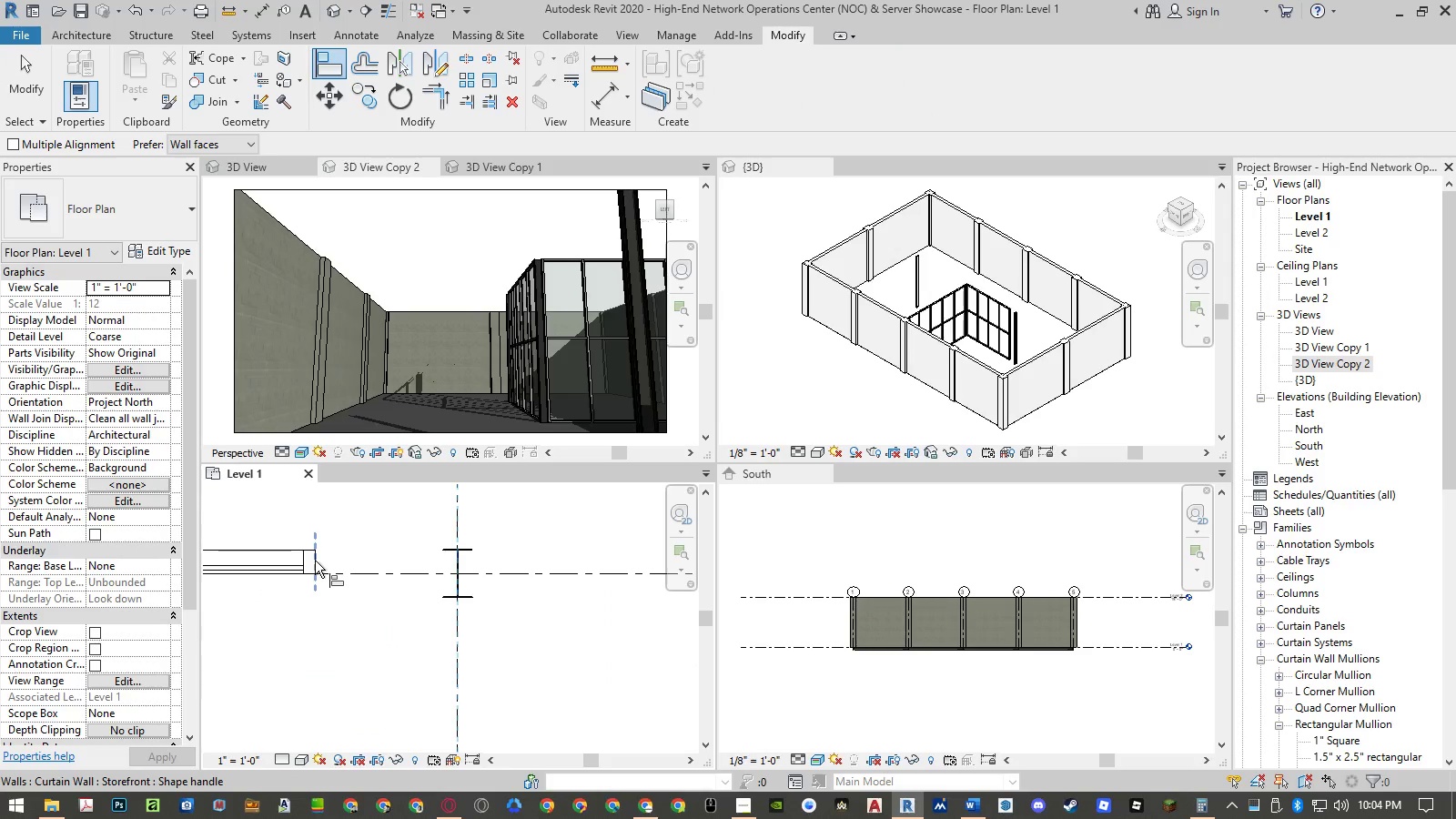 
left_click([315, 561])
 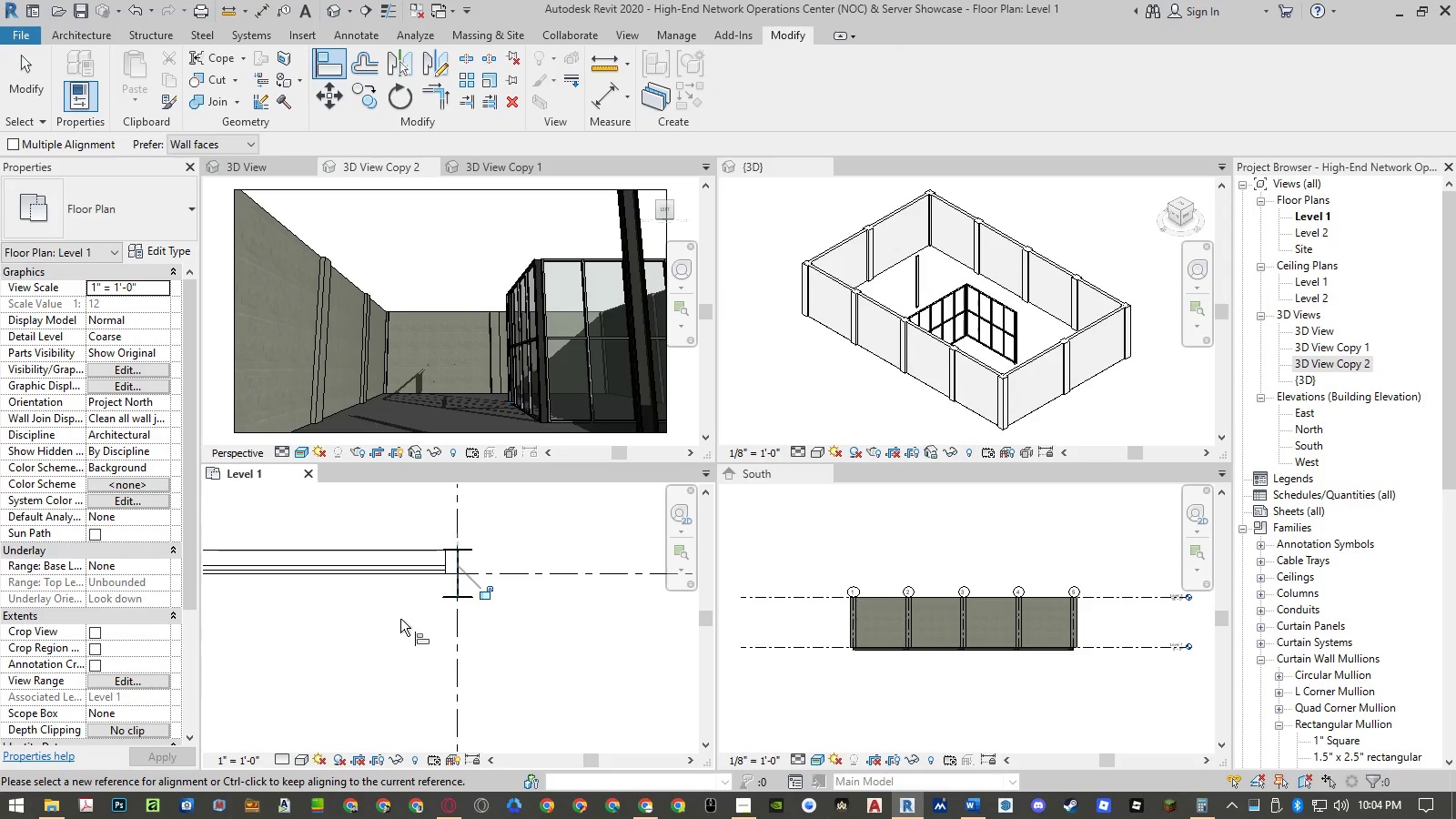 
key(Escape)
 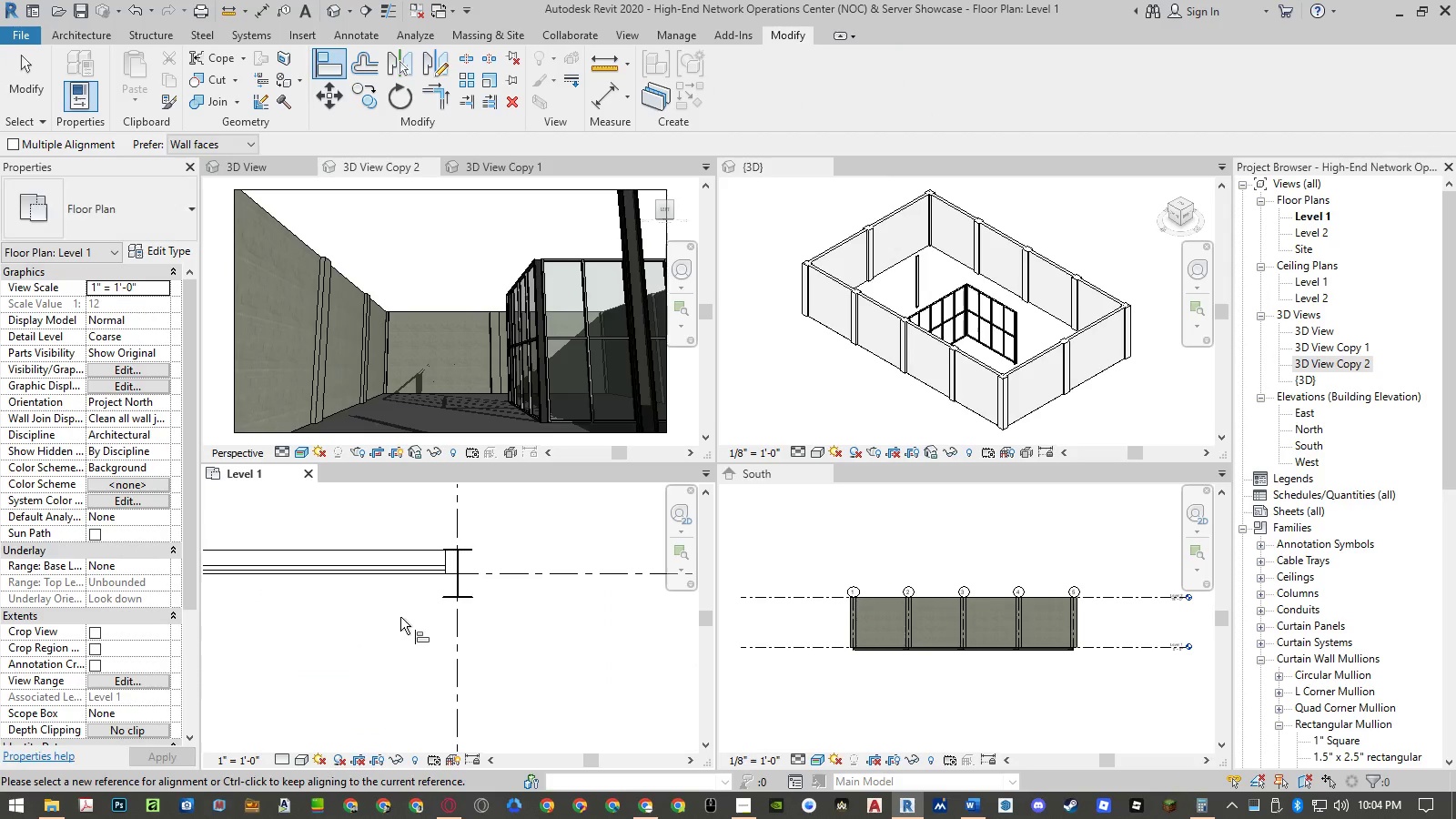 
key(Escape)
 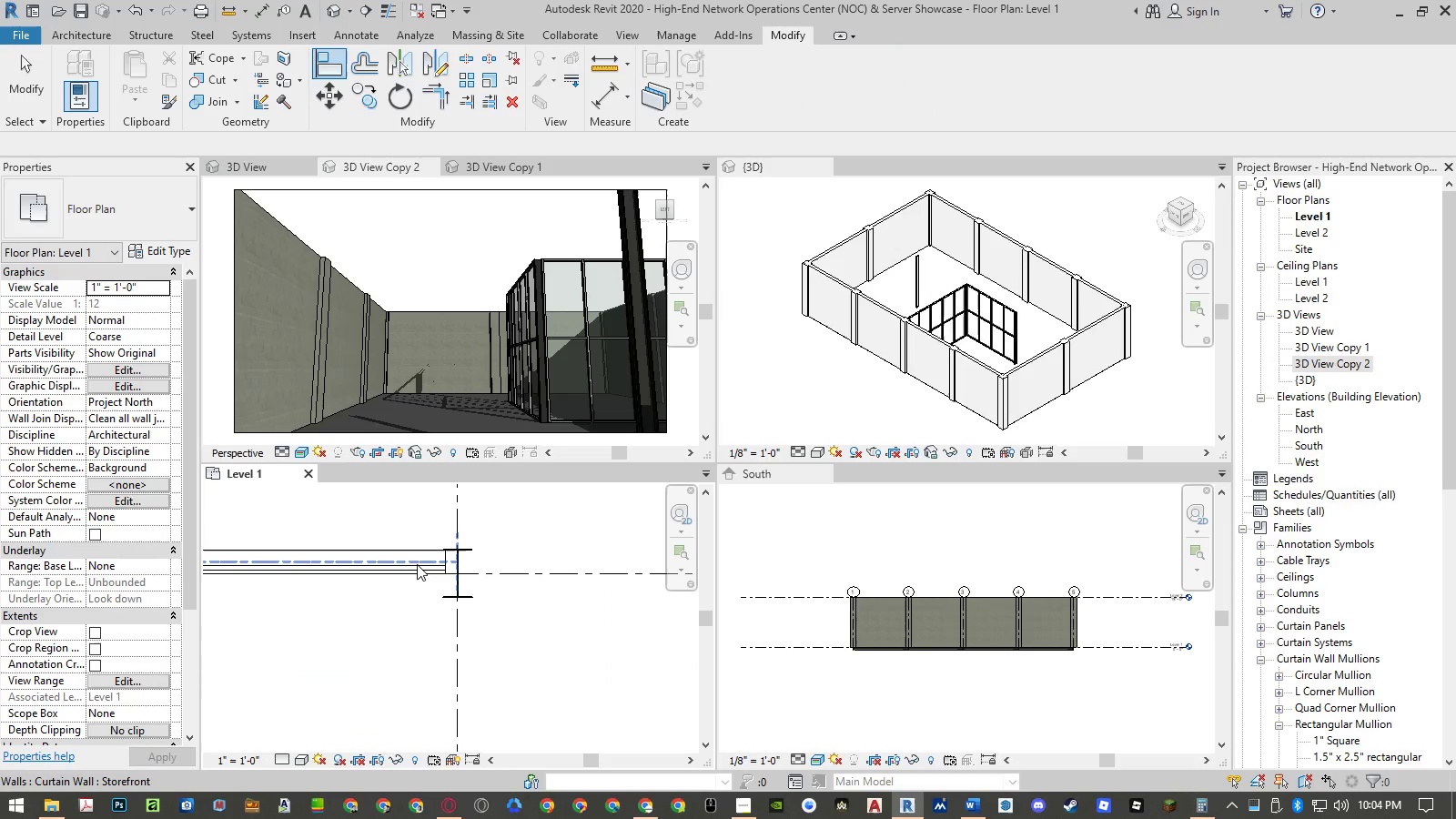 
left_click([417, 564])
 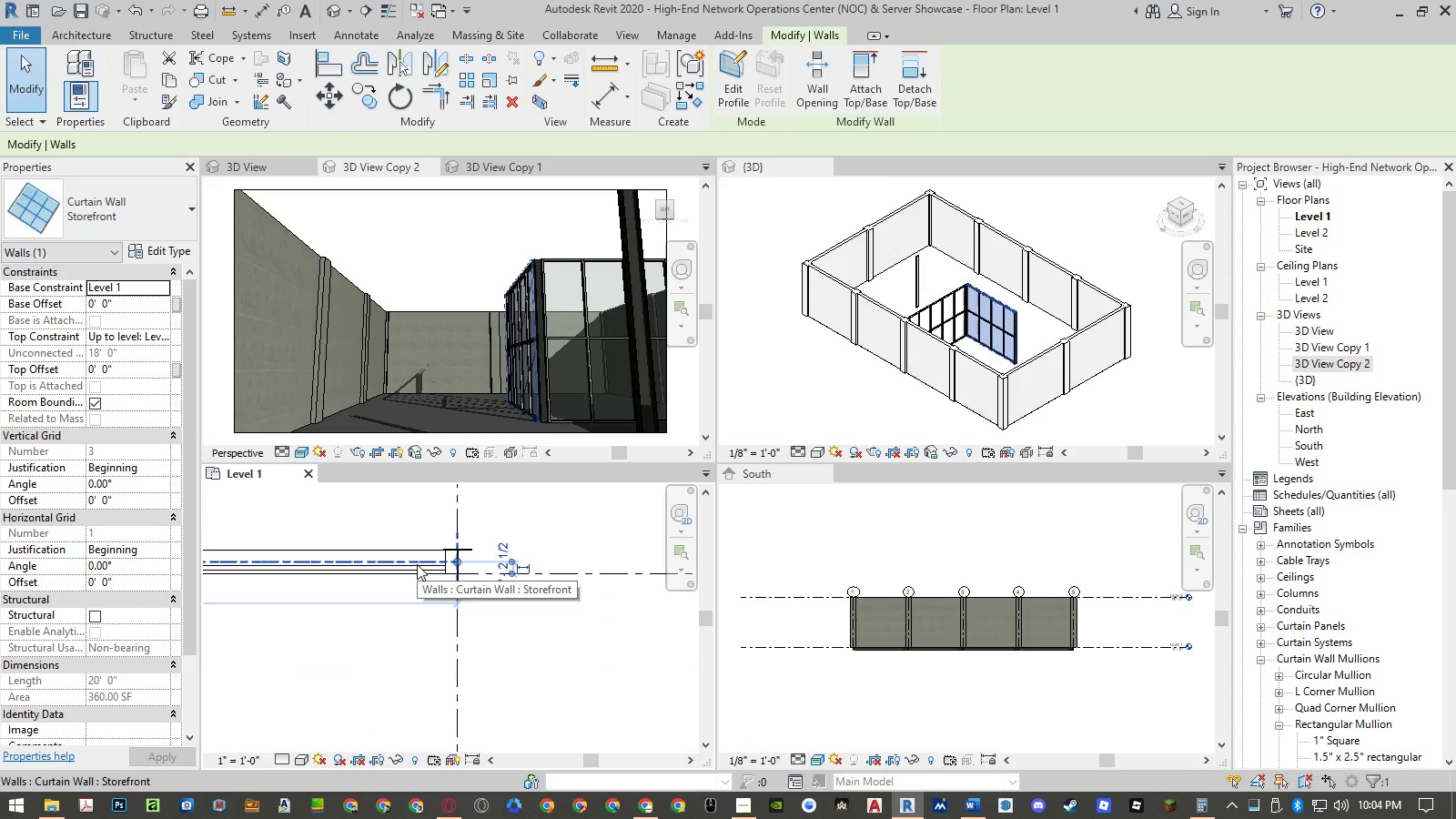 
type(mm)
 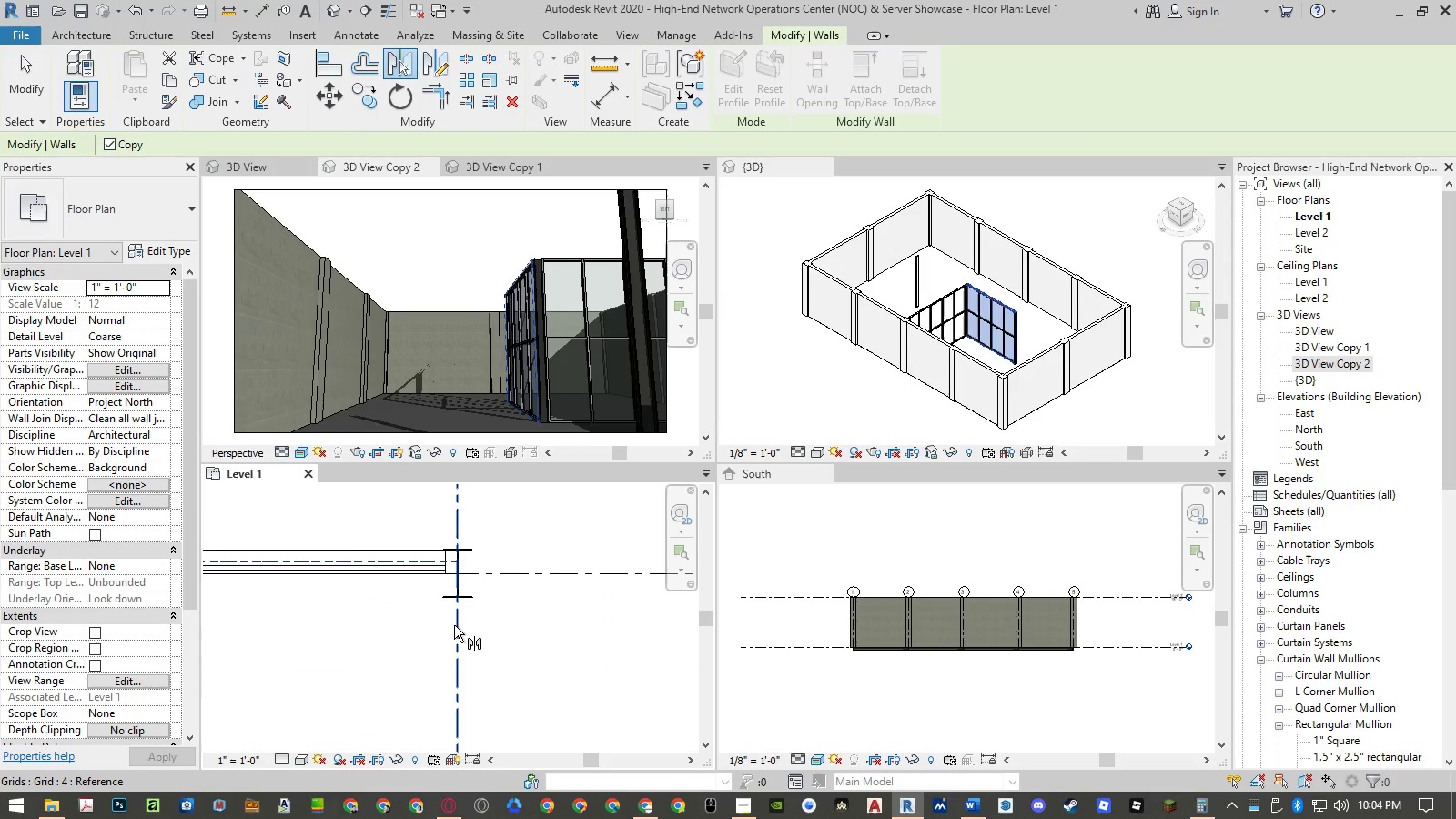 
left_click([456, 626])
 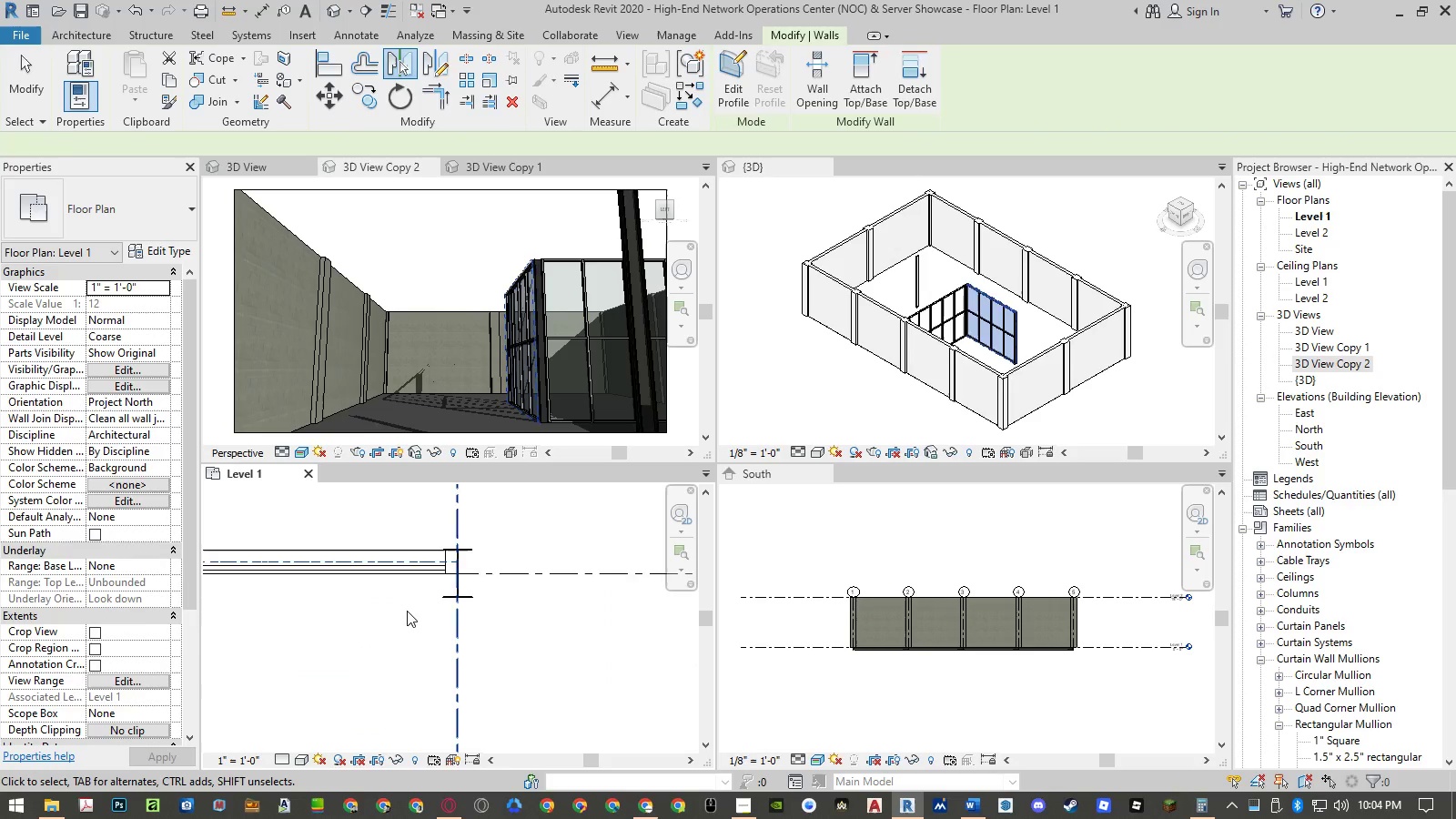 
key(Escape)
 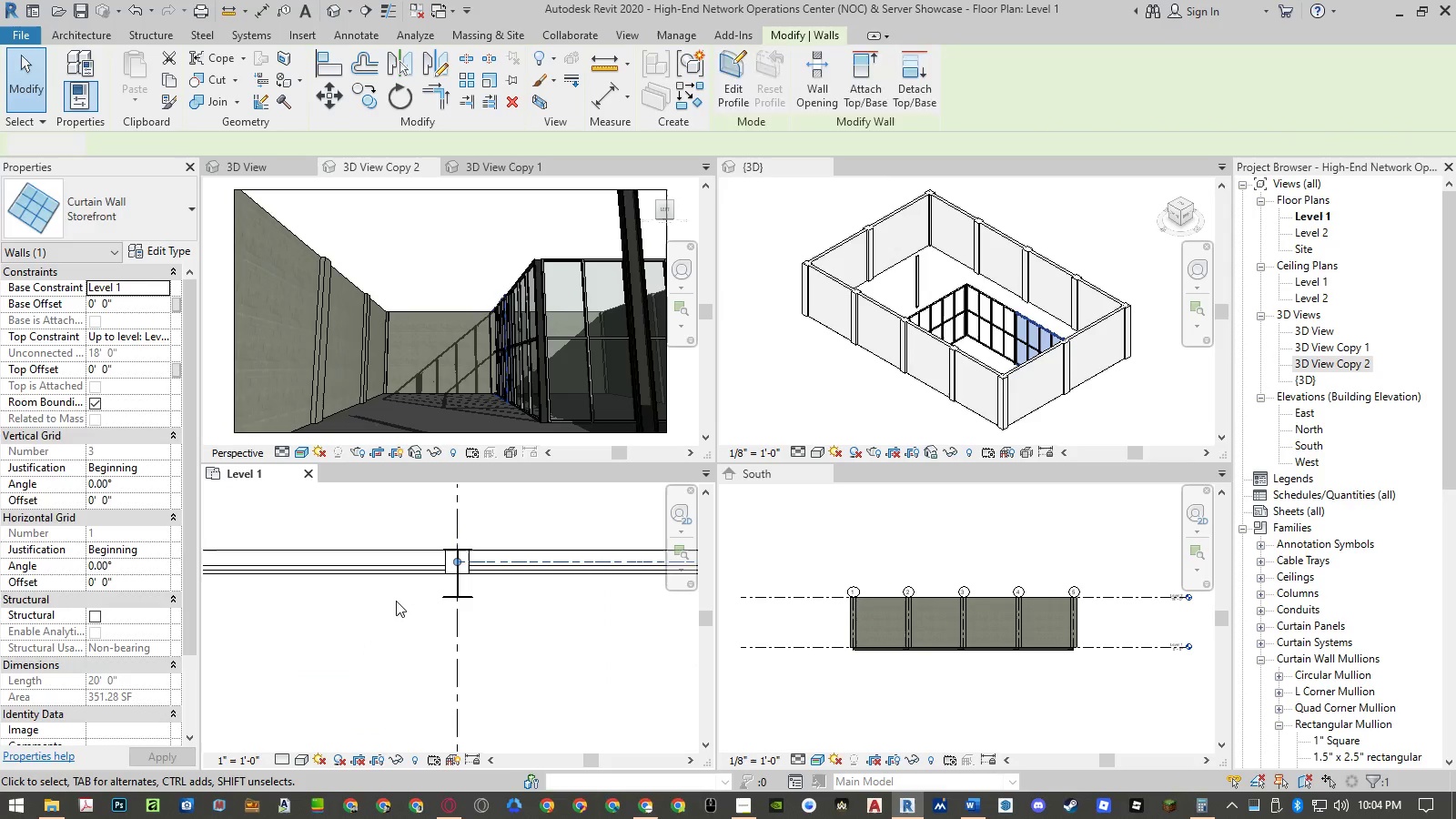 
key(Escape)
 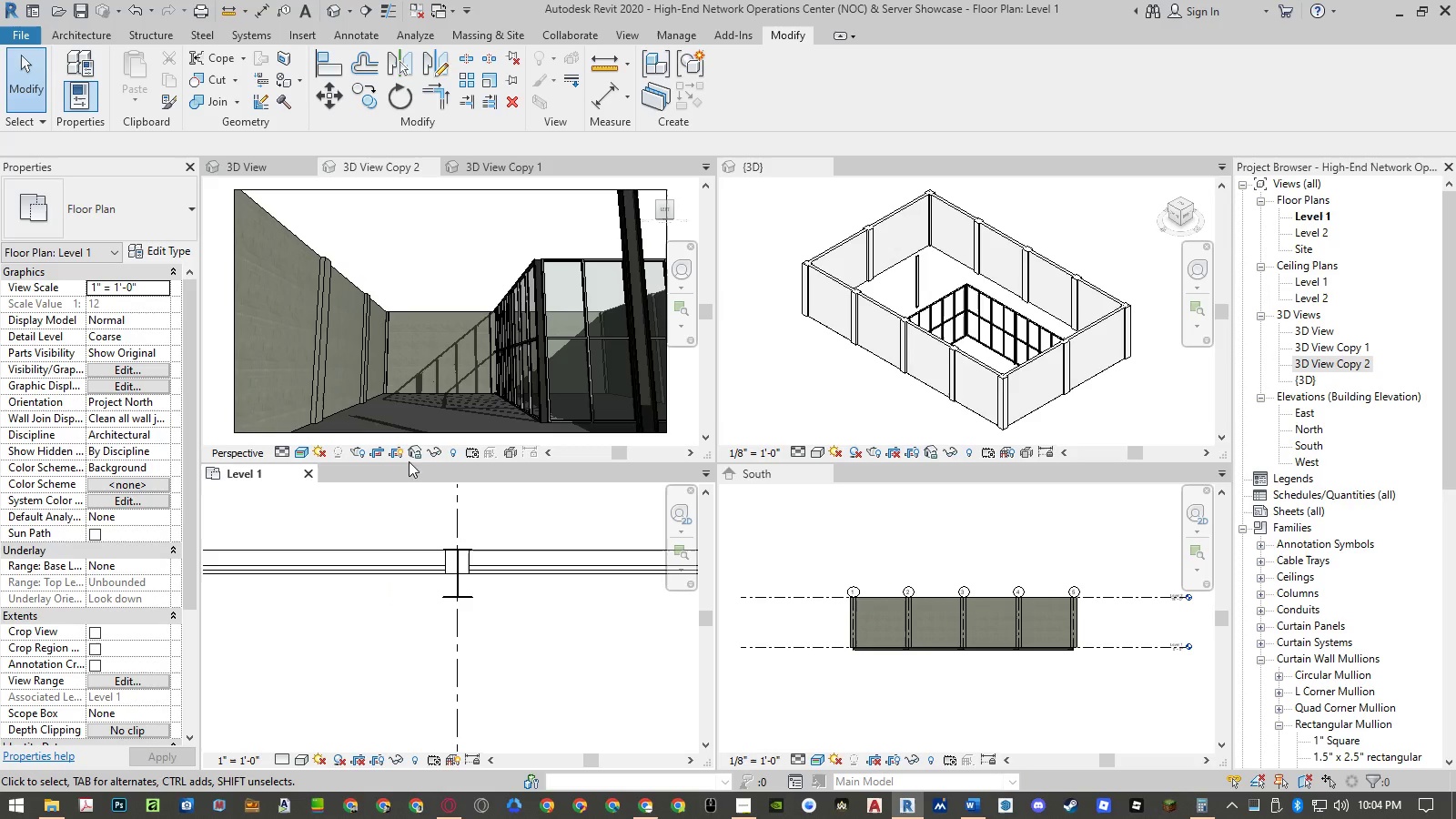 
left_click([487, 170])
 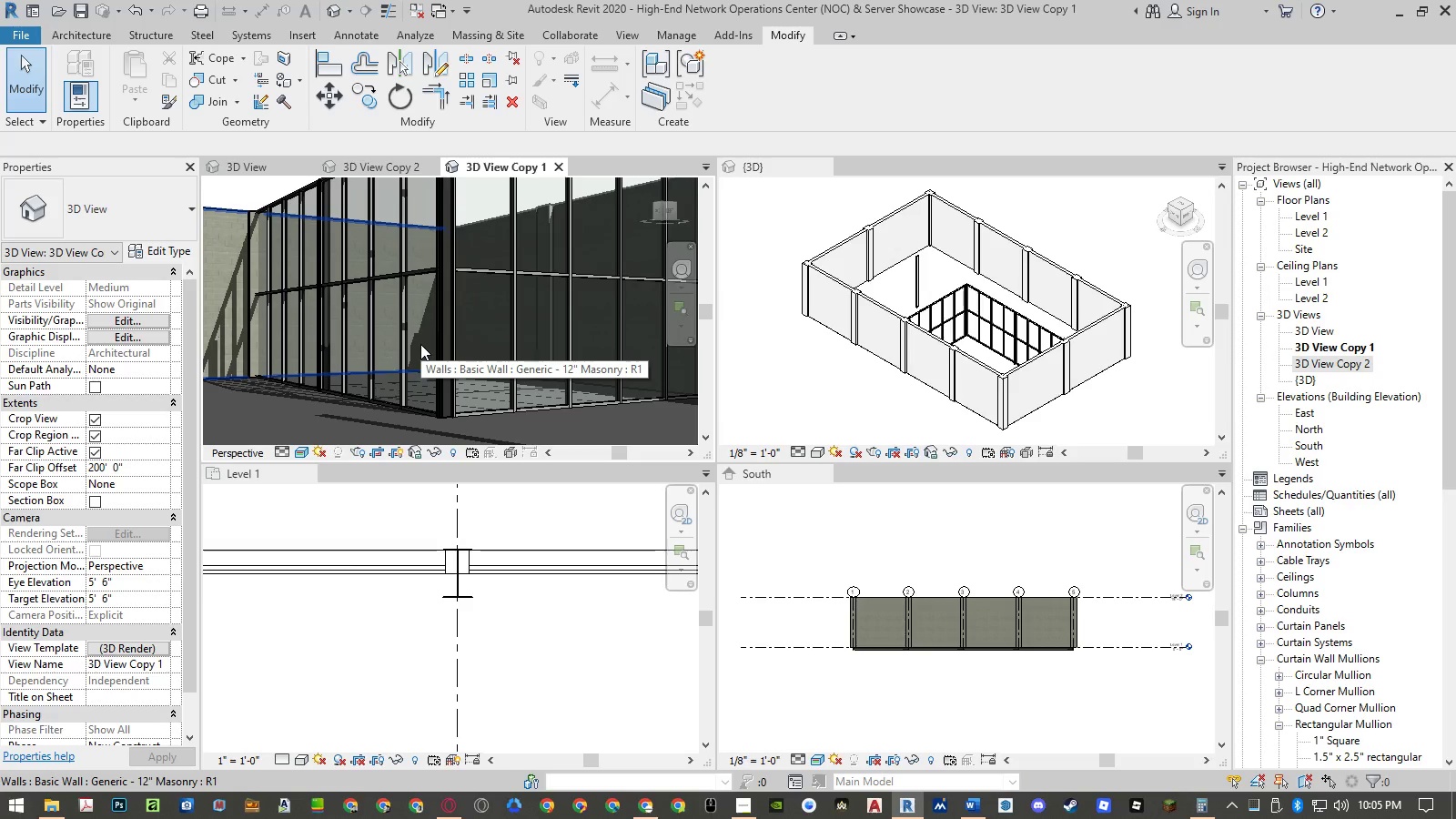 
wait(15.8)
 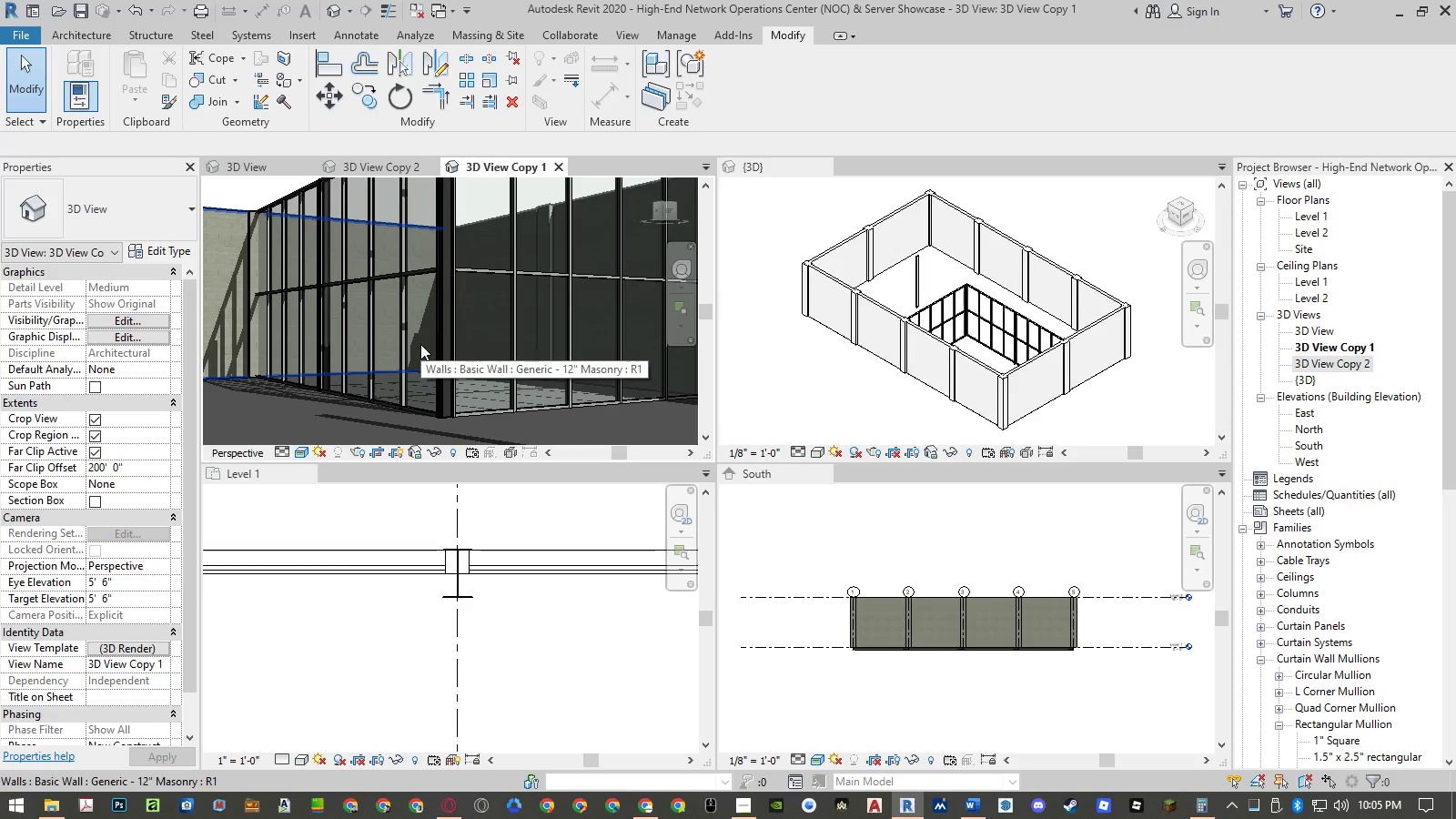 
left_click([491, 416])
 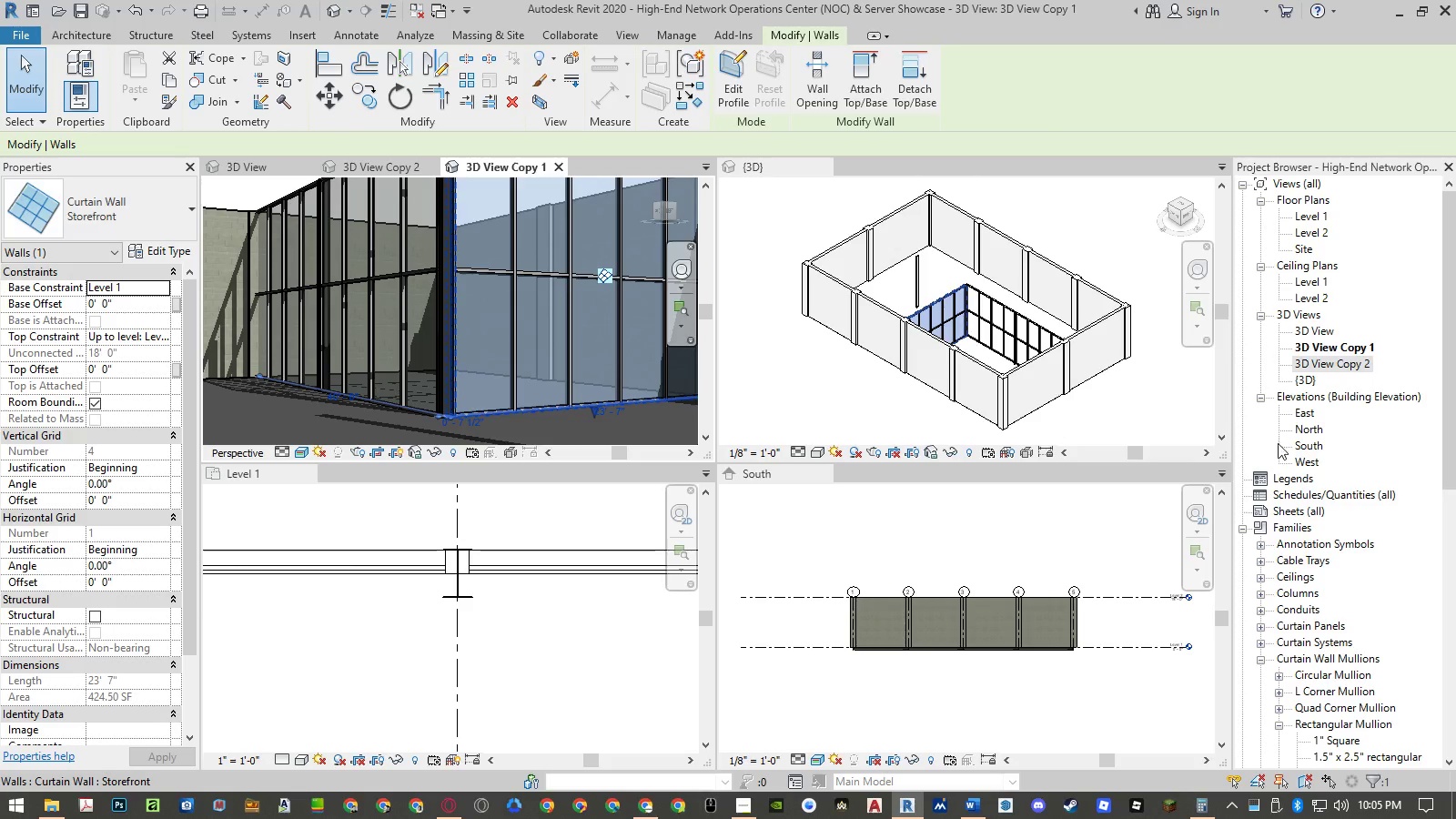 
scroll: coordinate [1341, 568], scroll_direction: down, amount: 5.0
 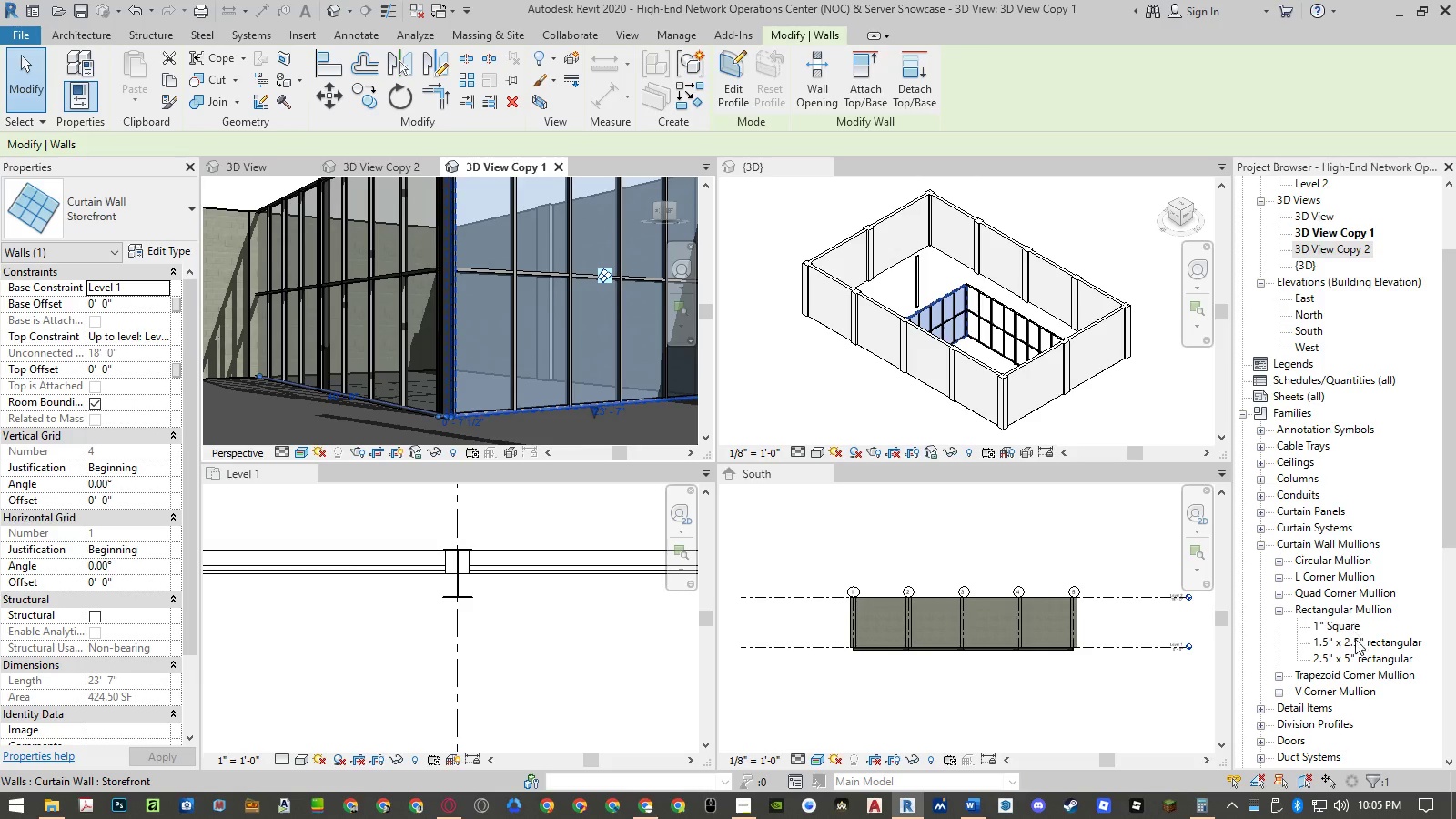 
left_click([1355, 660])
 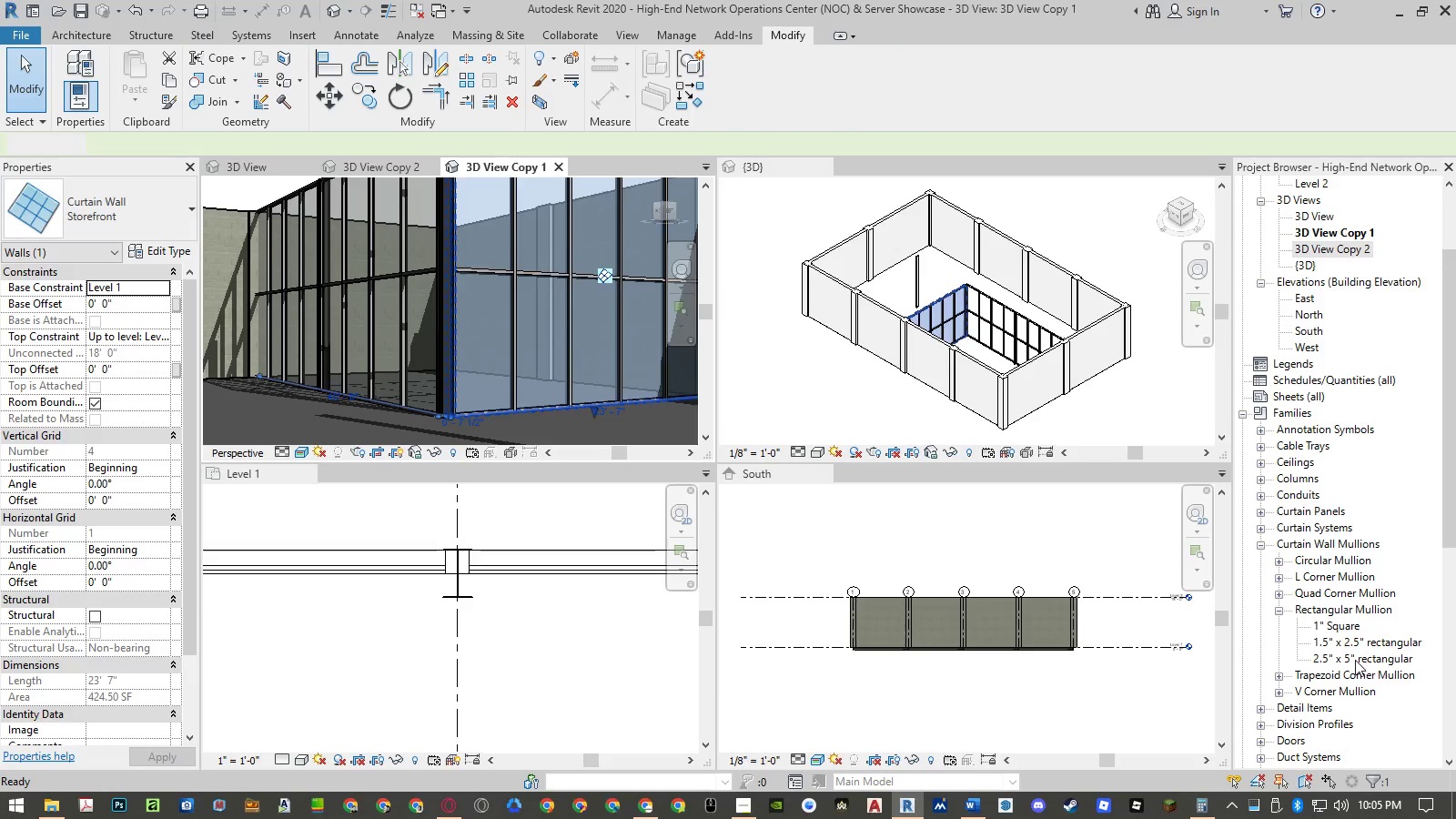 
right_click([1355, 660])
 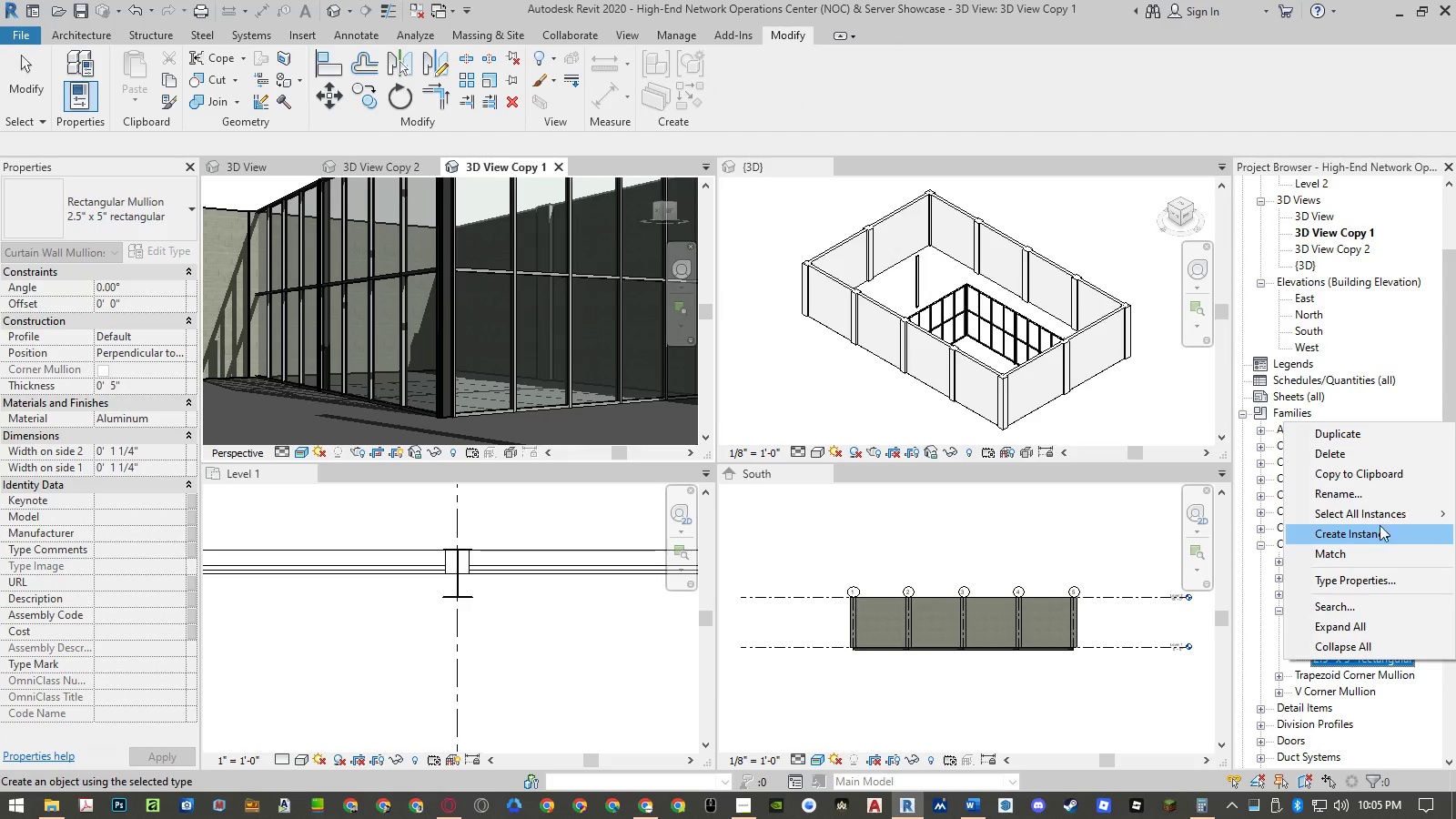 
left_click([1372, 497])
 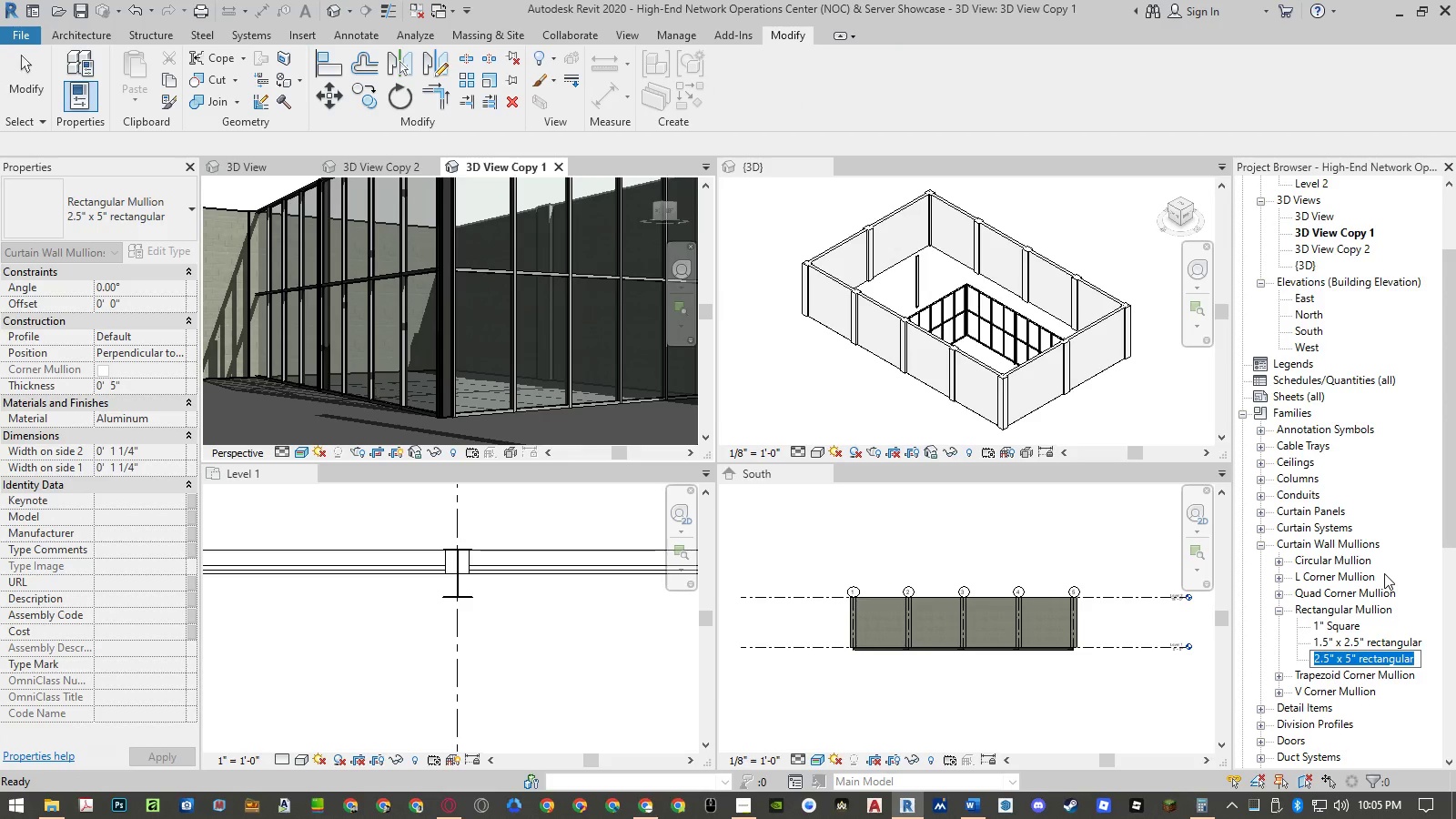 
wait(5.58)
 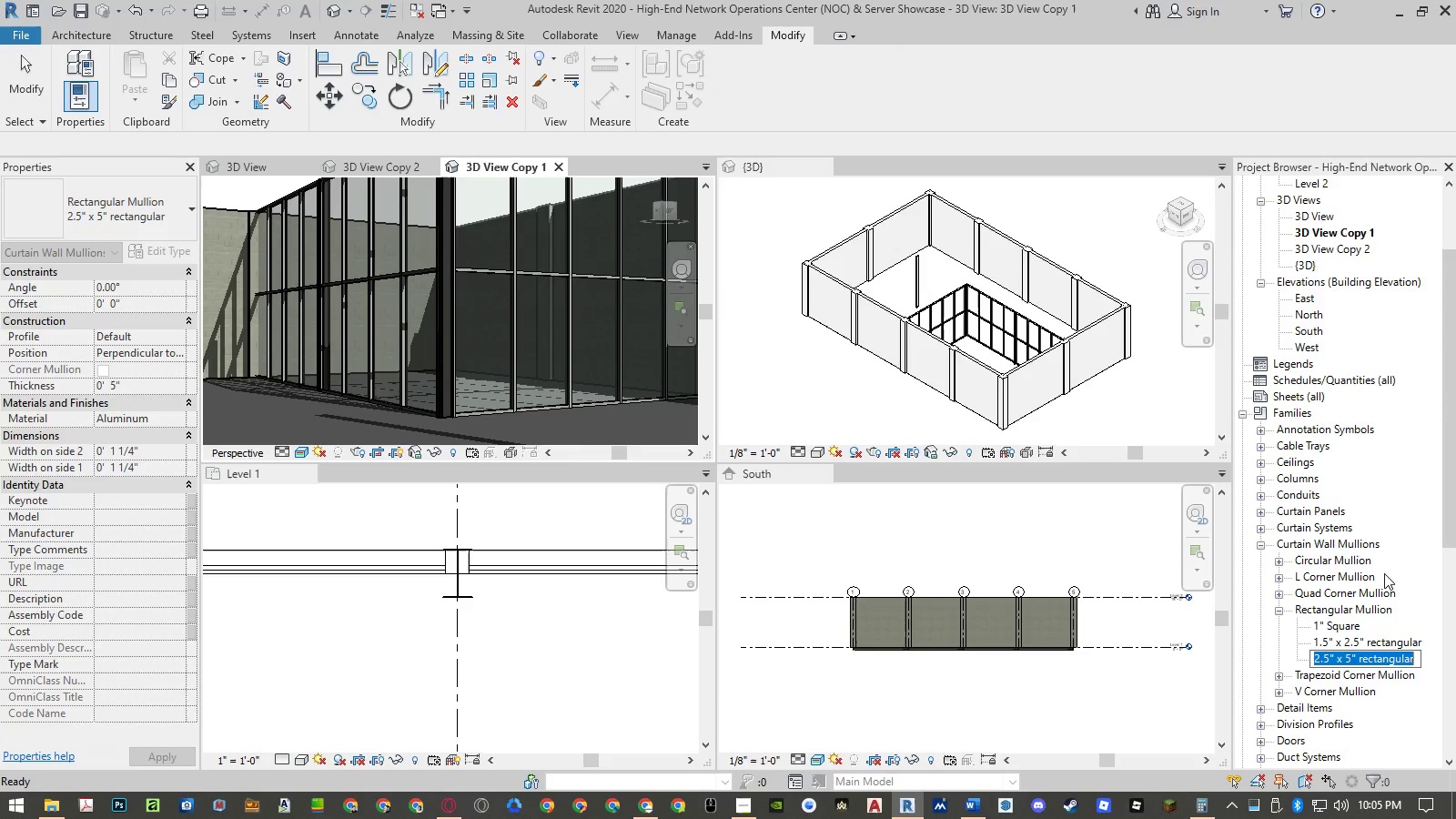 
type(Alumunium Frame)
 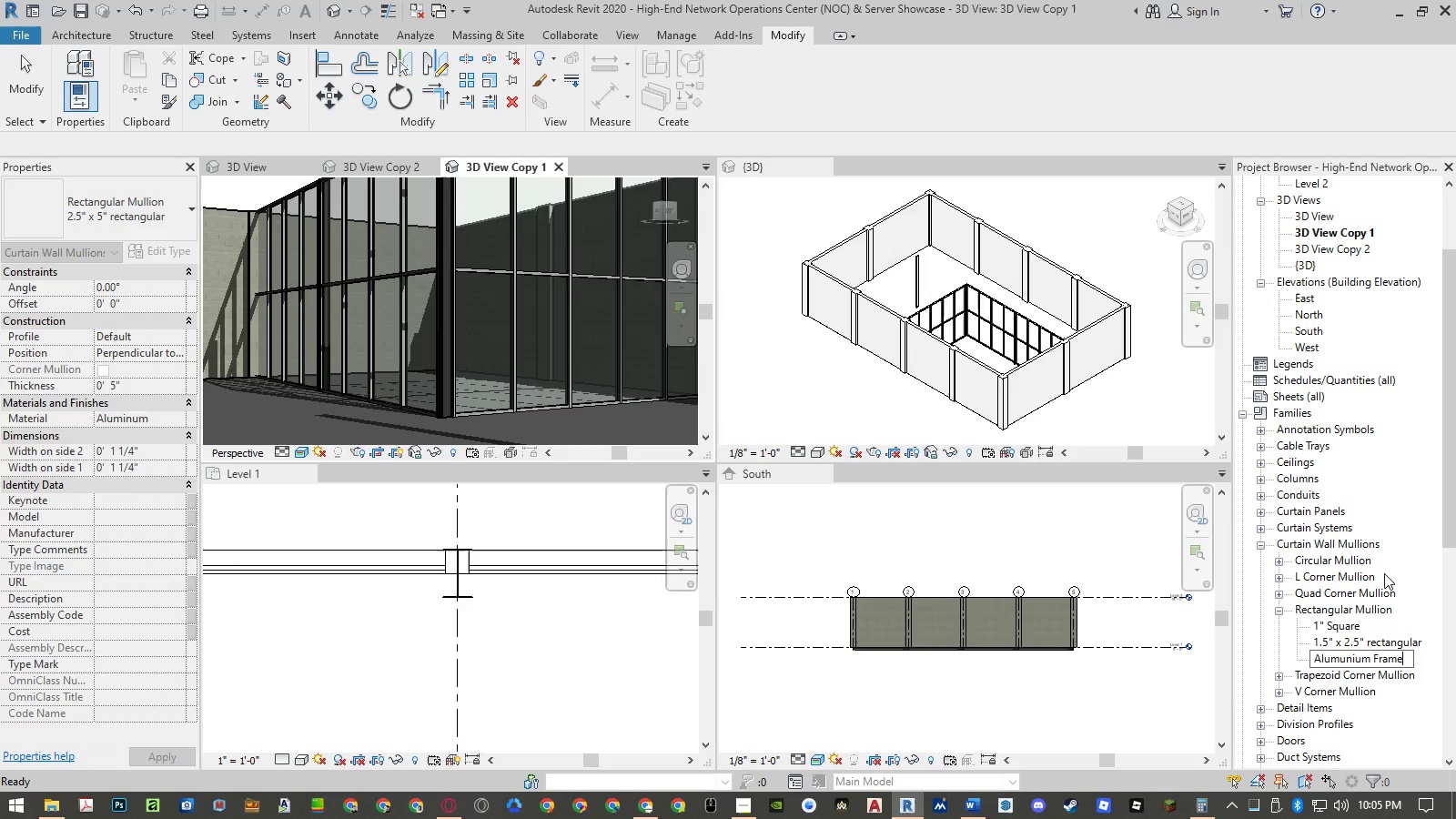 
key(Enter)
 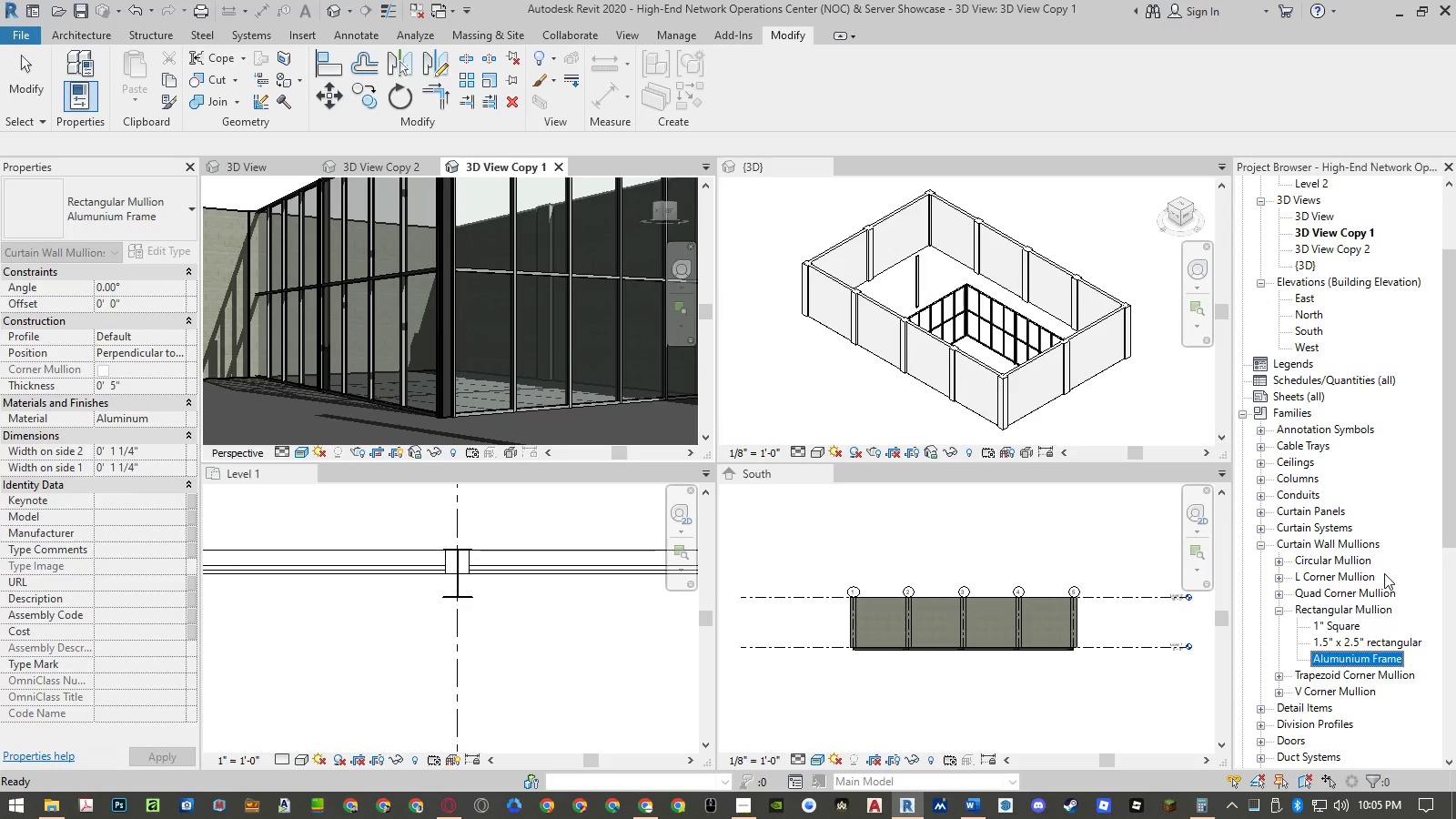 
key(NumpadEnter)
 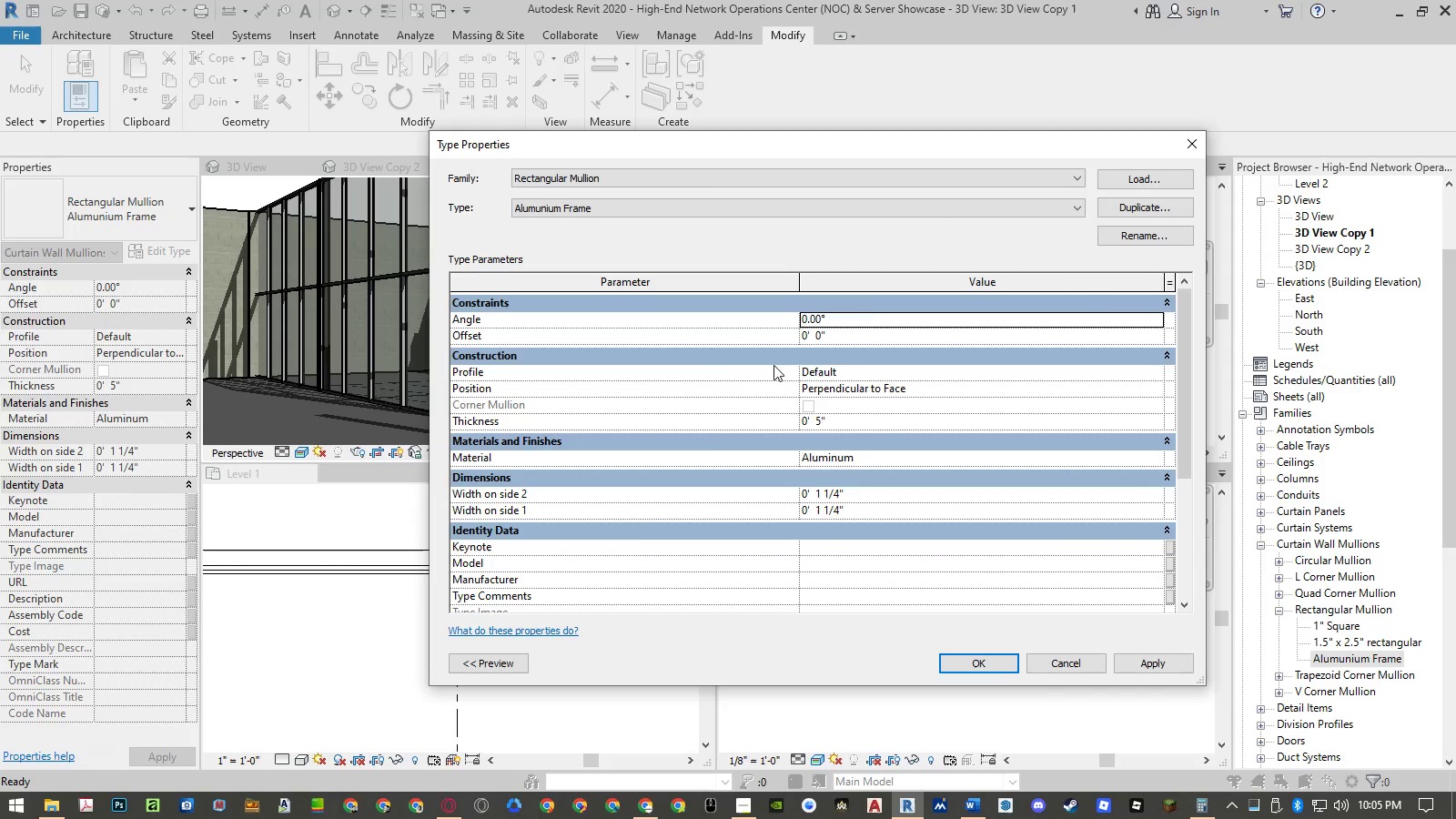 
left_click_drag(start_coordinate=[817, 145], to_coordinate=[724, 156])
 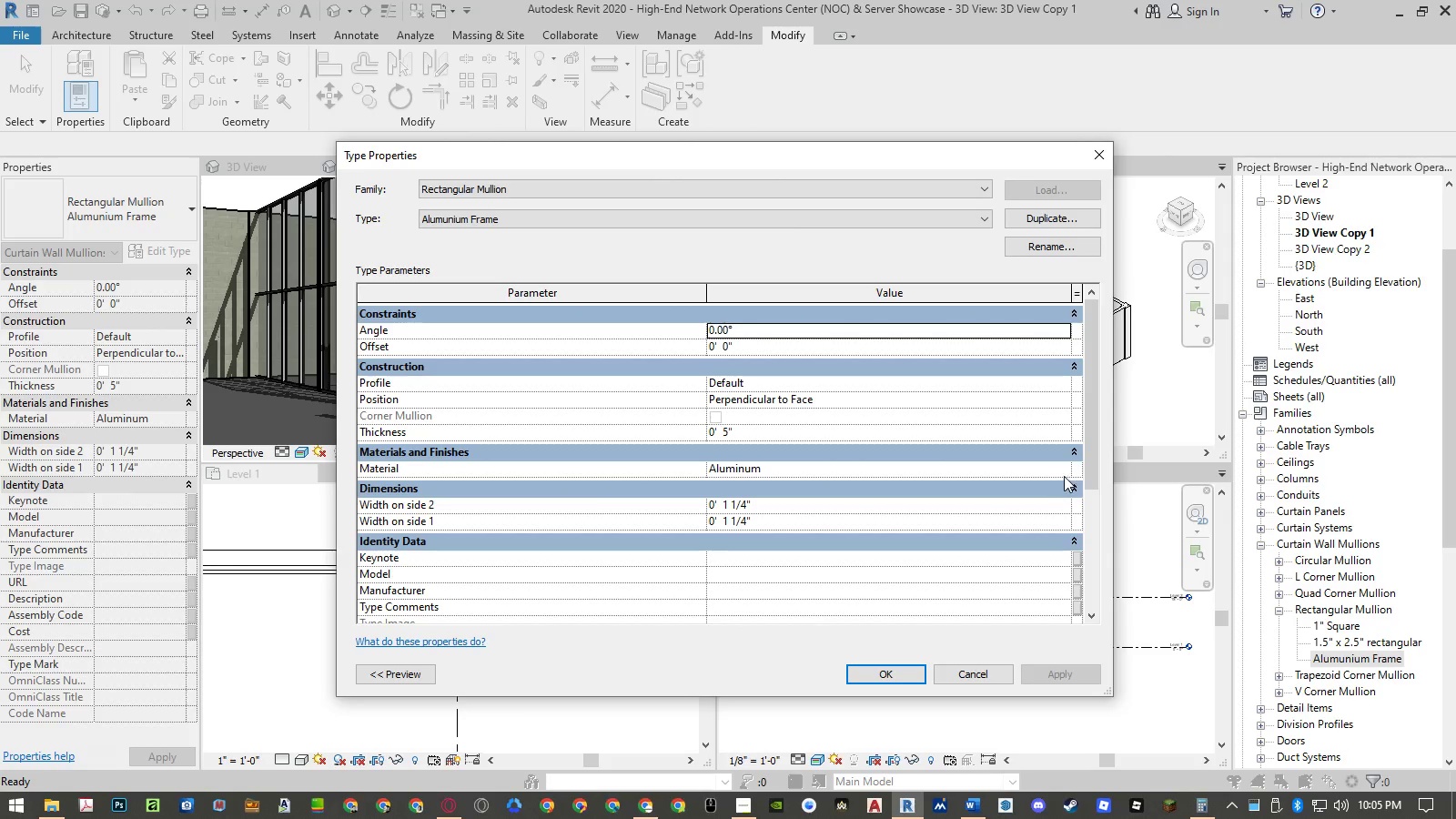 
left_click([1066, 471])
 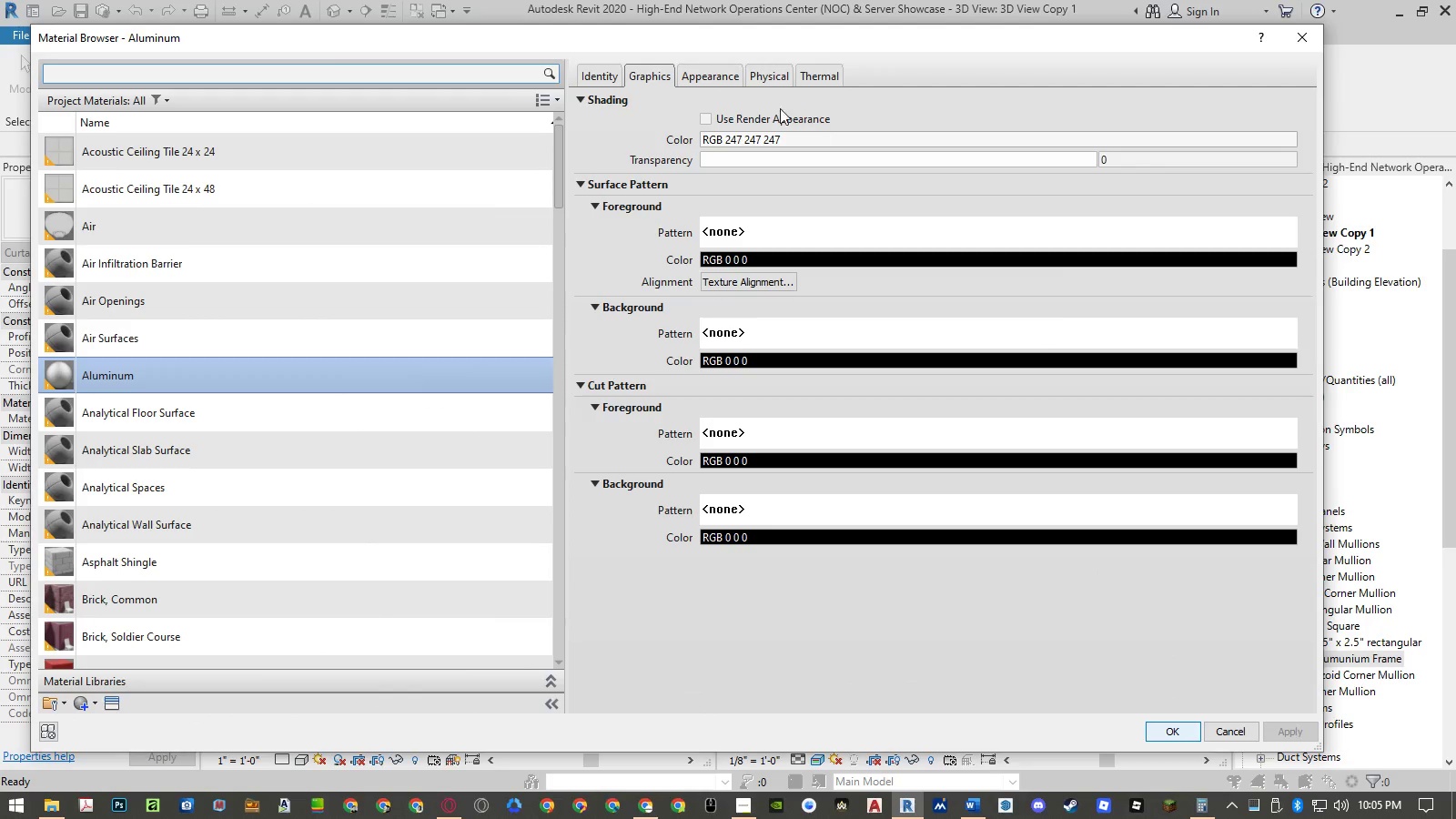 
left_click([740, 139])
 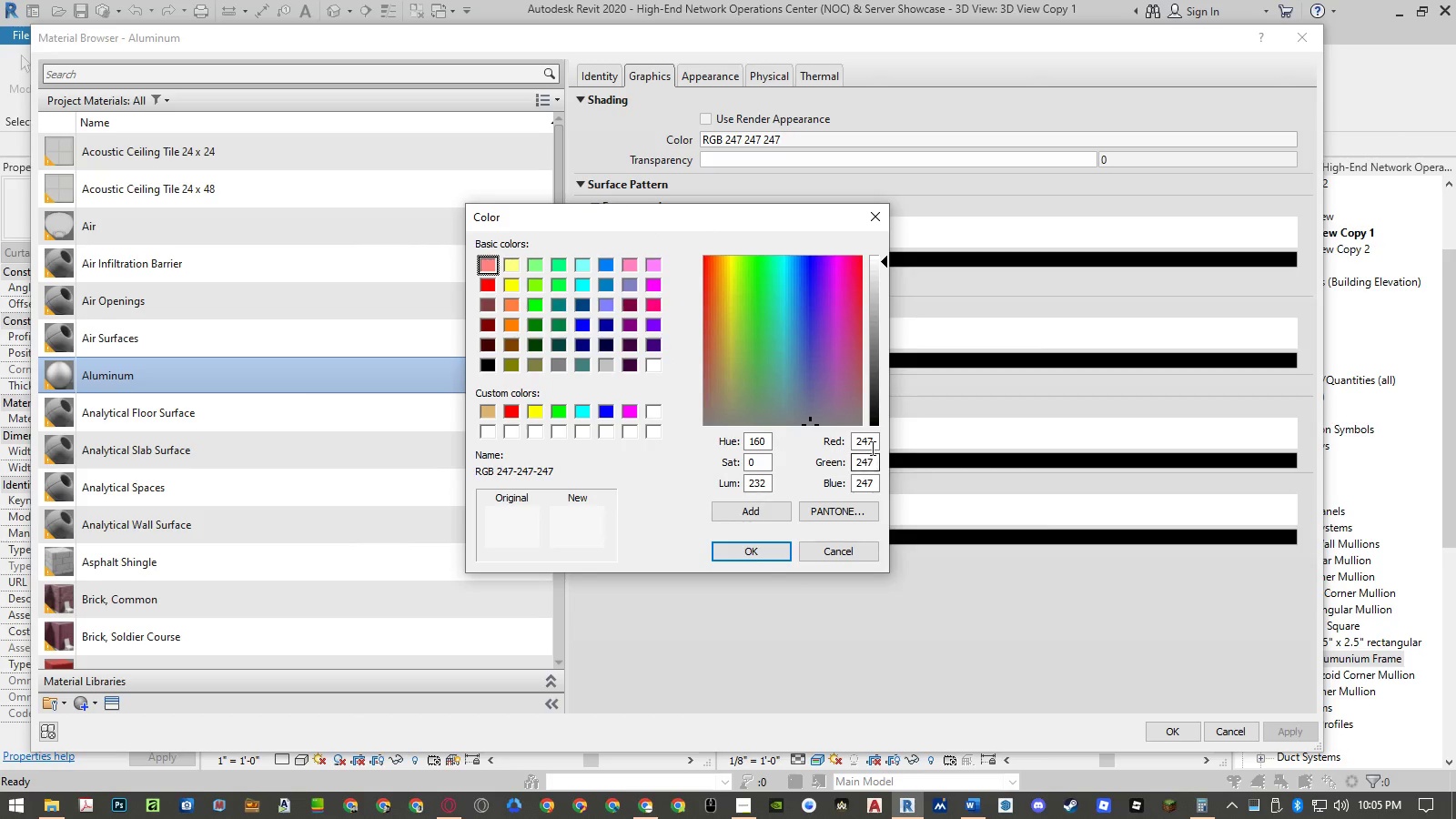 
double_click([869, 441])
 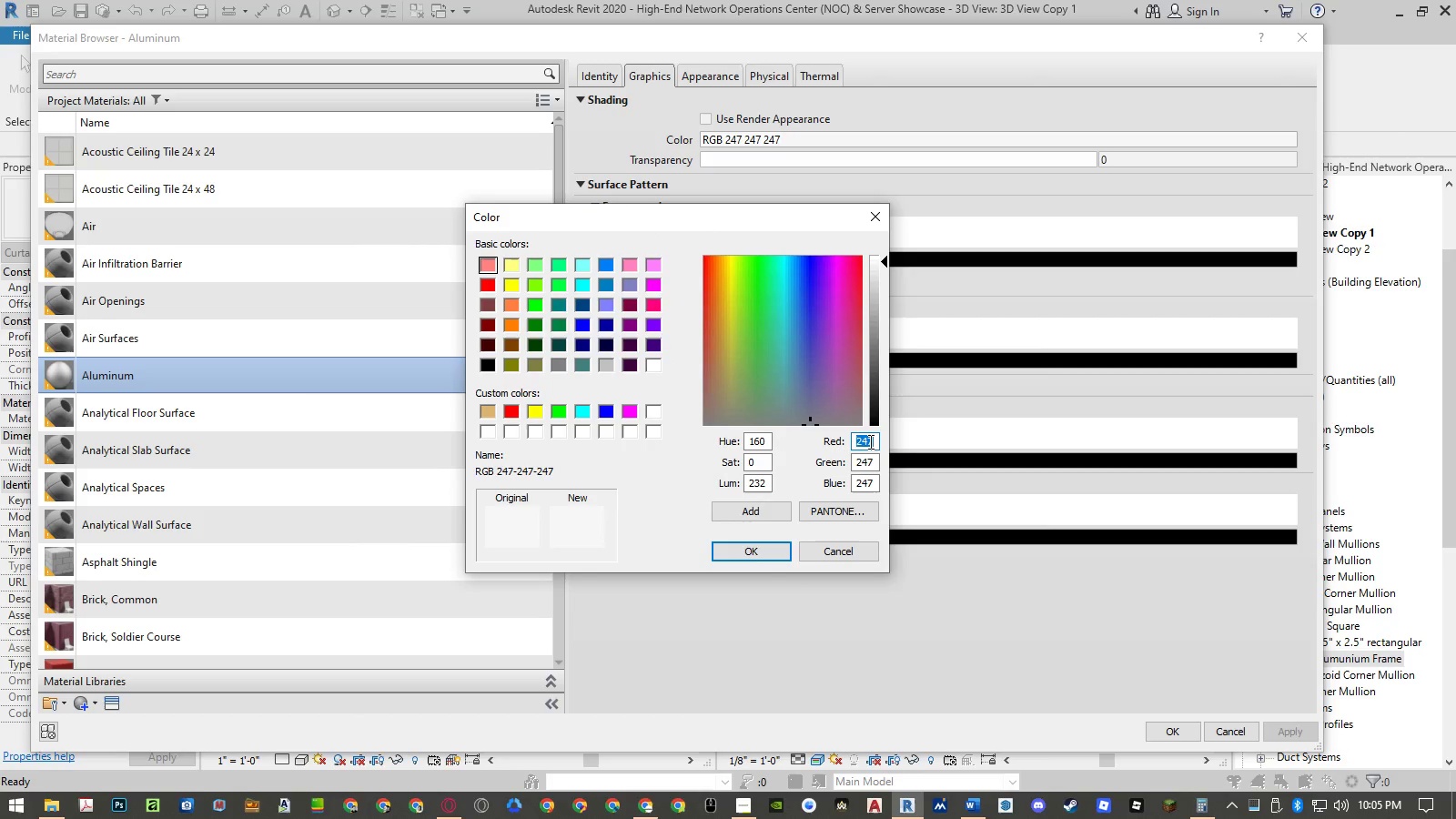 
key(Numpad4)
 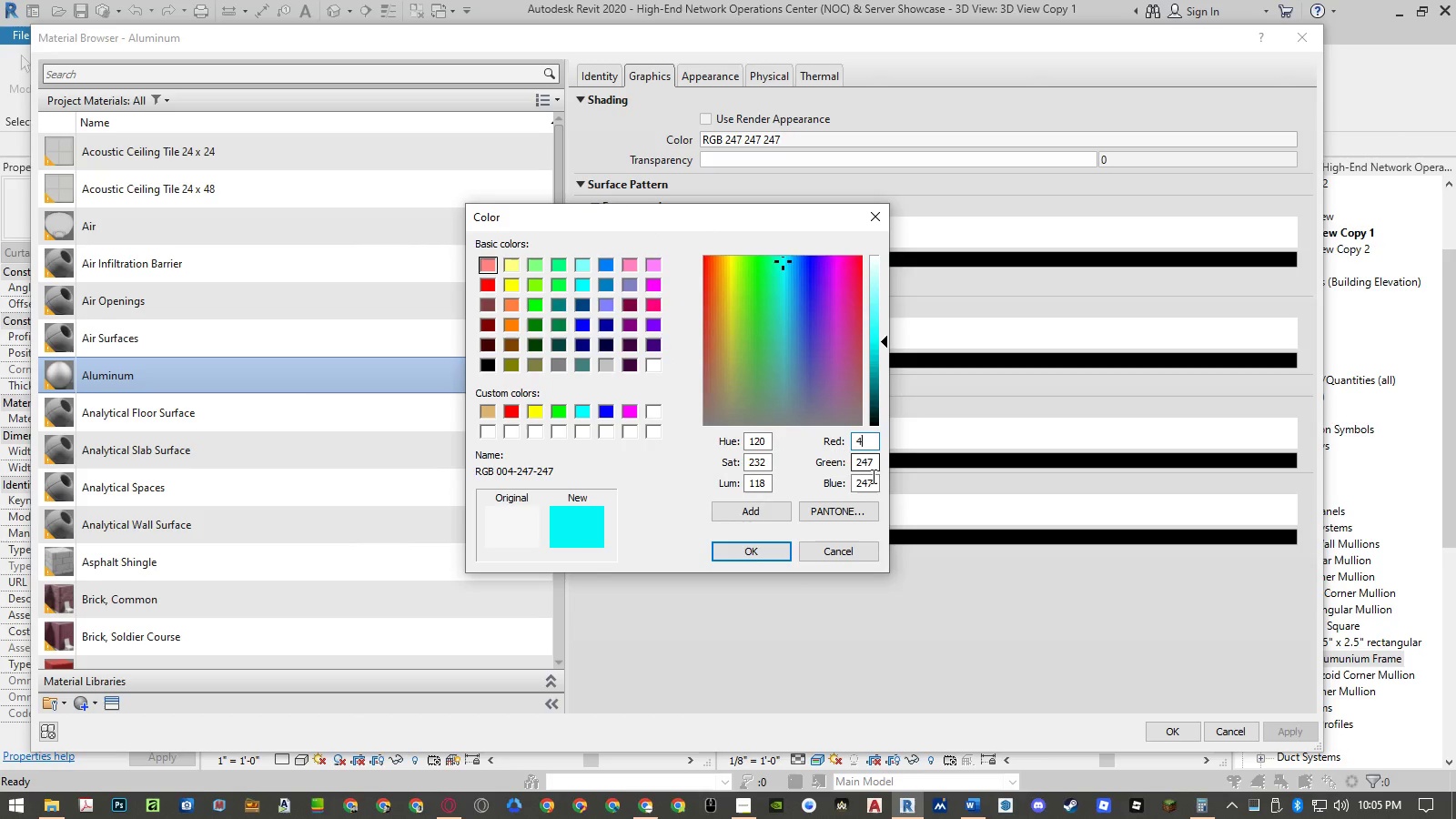 
key(Numpad0)
 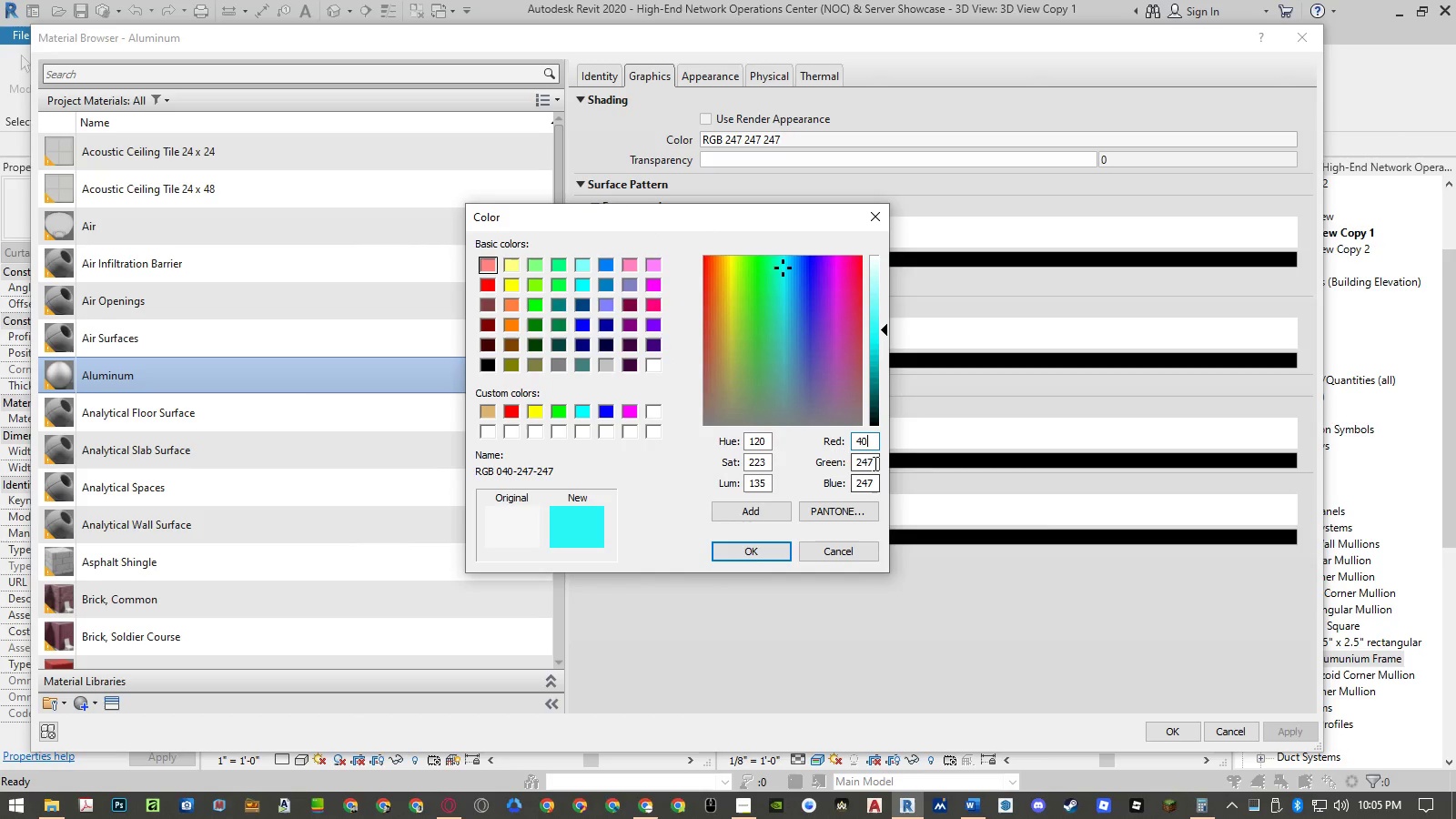 
double_click([874, 463])
 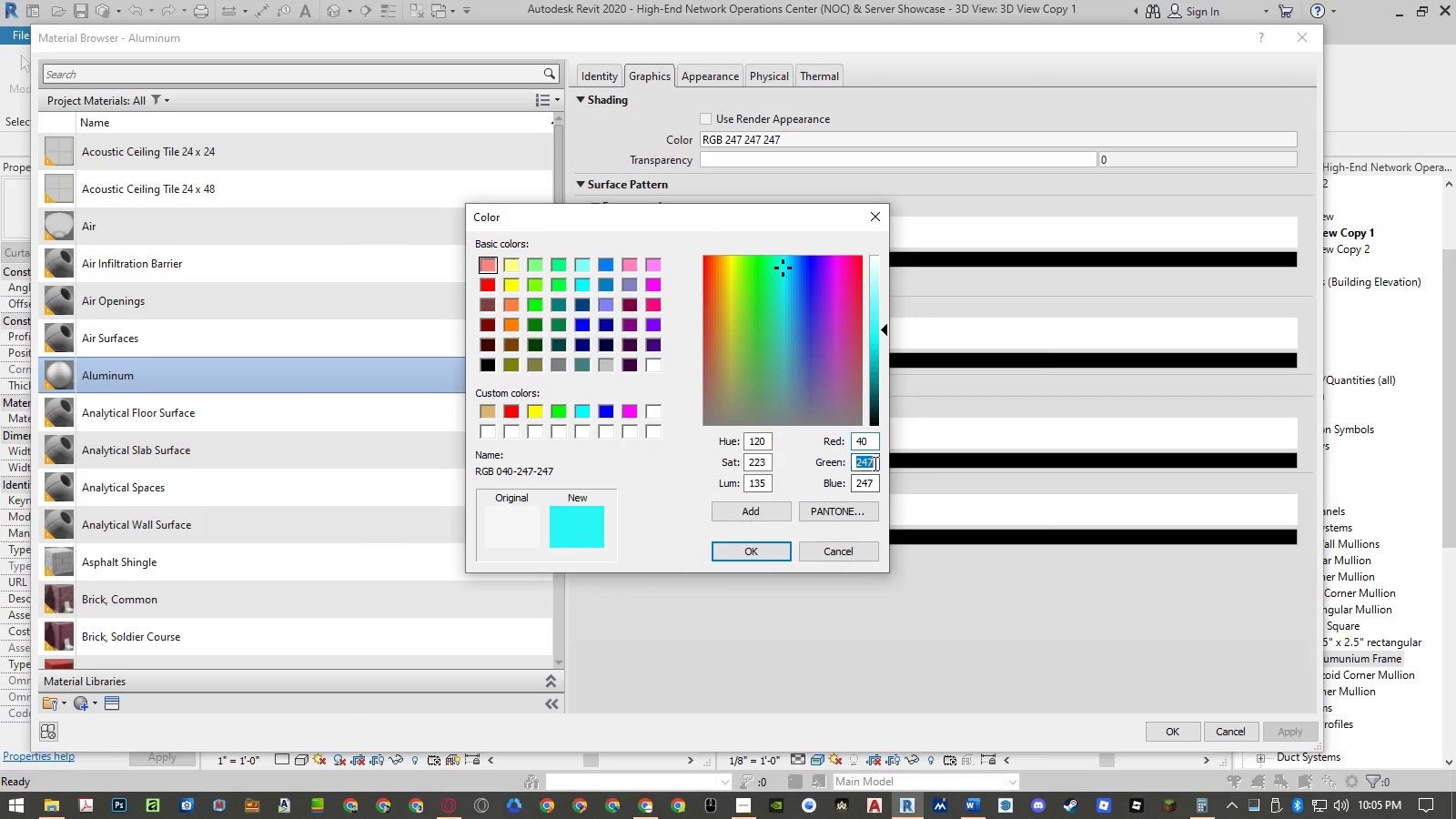 
key(Numpad4)
 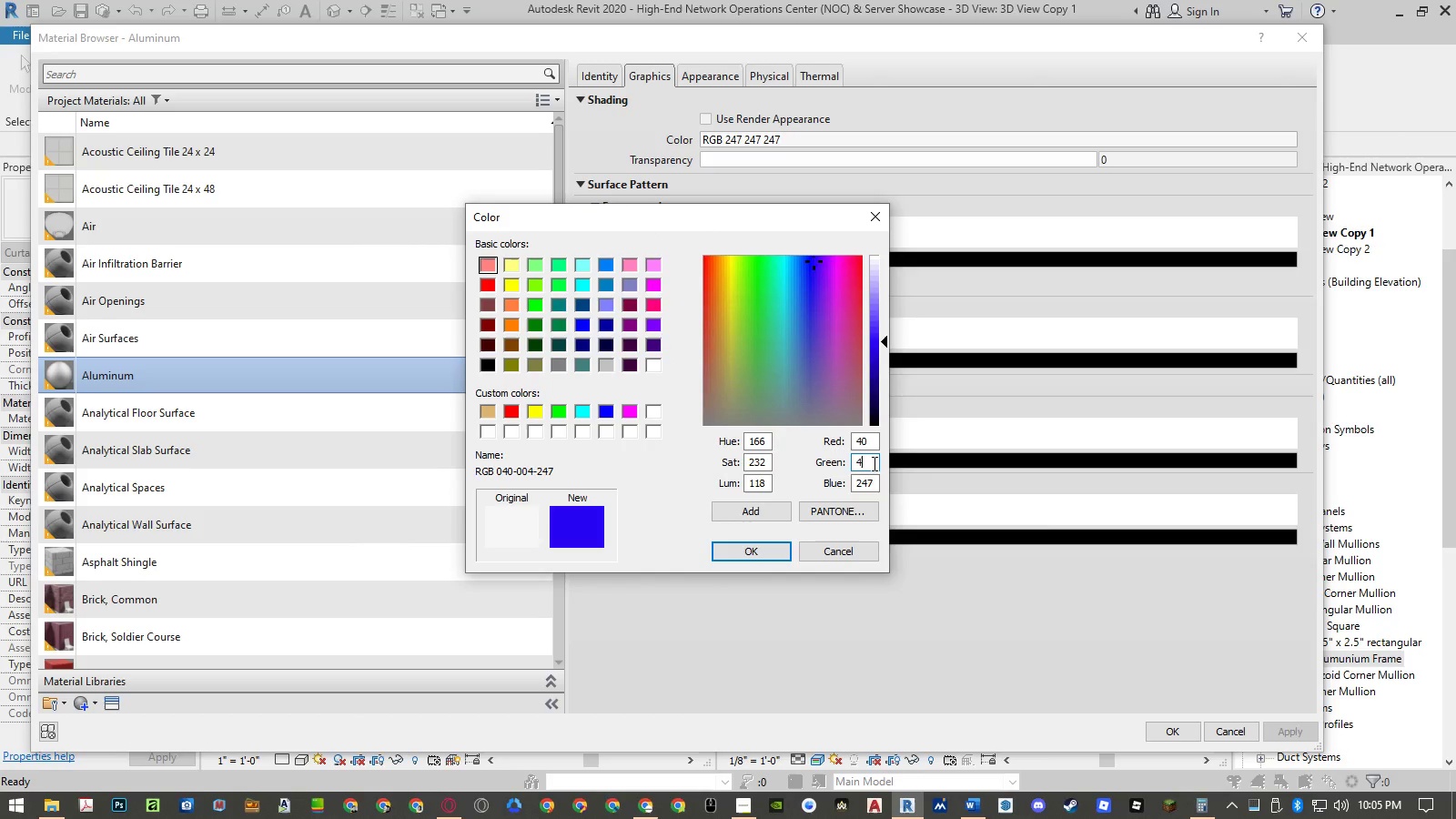 
key(Numpad0)
 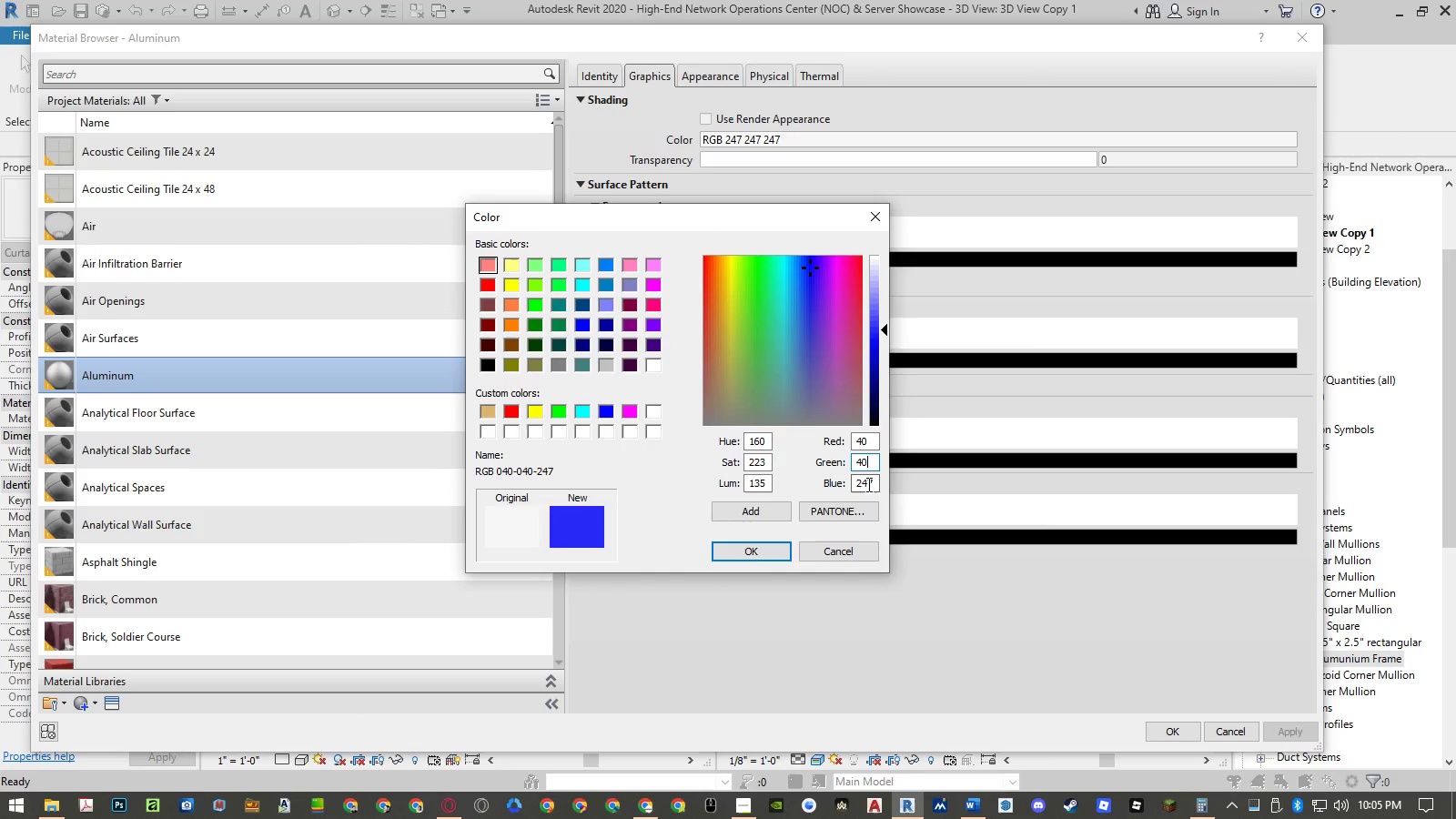 
triple_click([867, 484])
 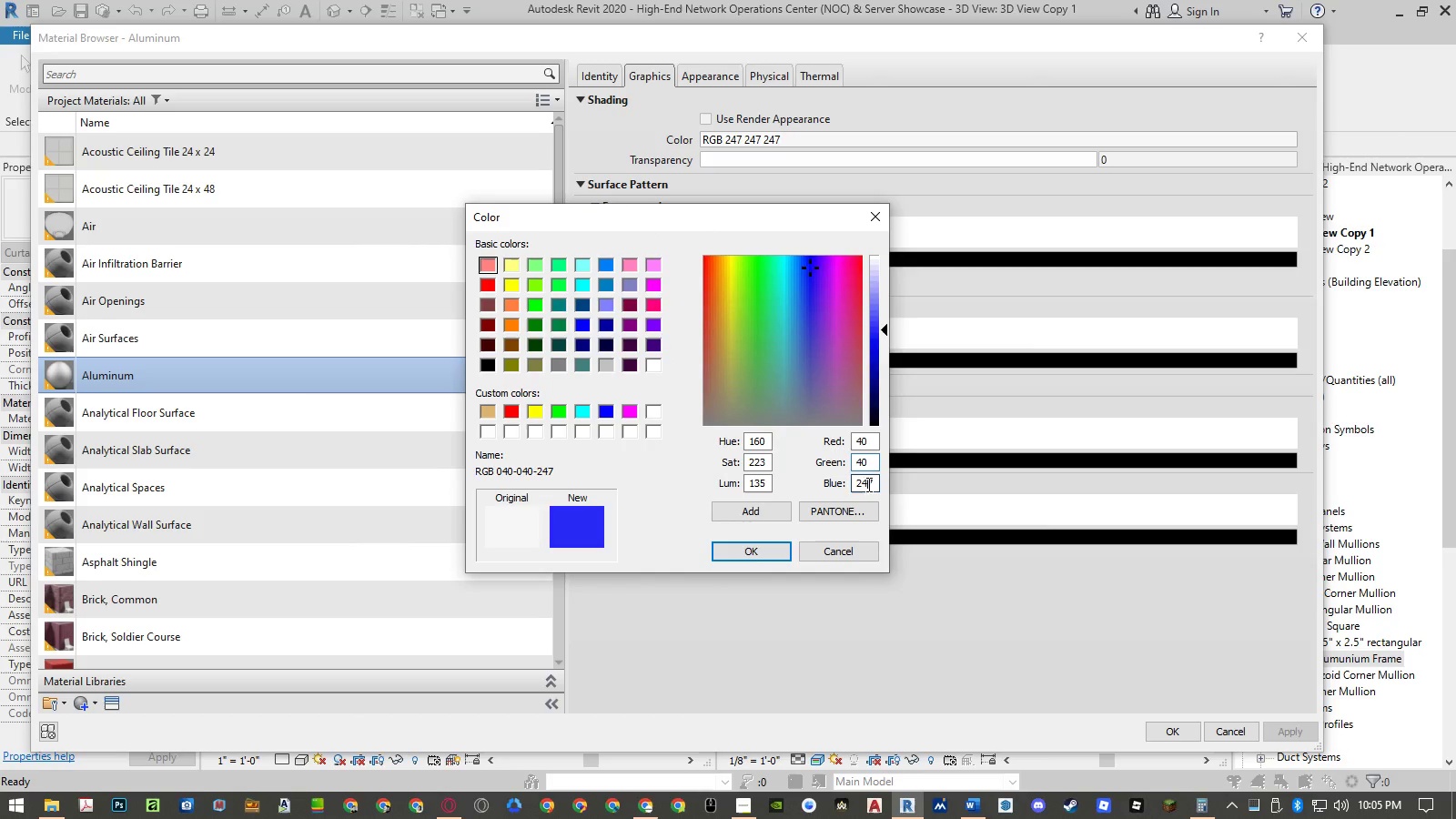 
triple_click([867, 484])
 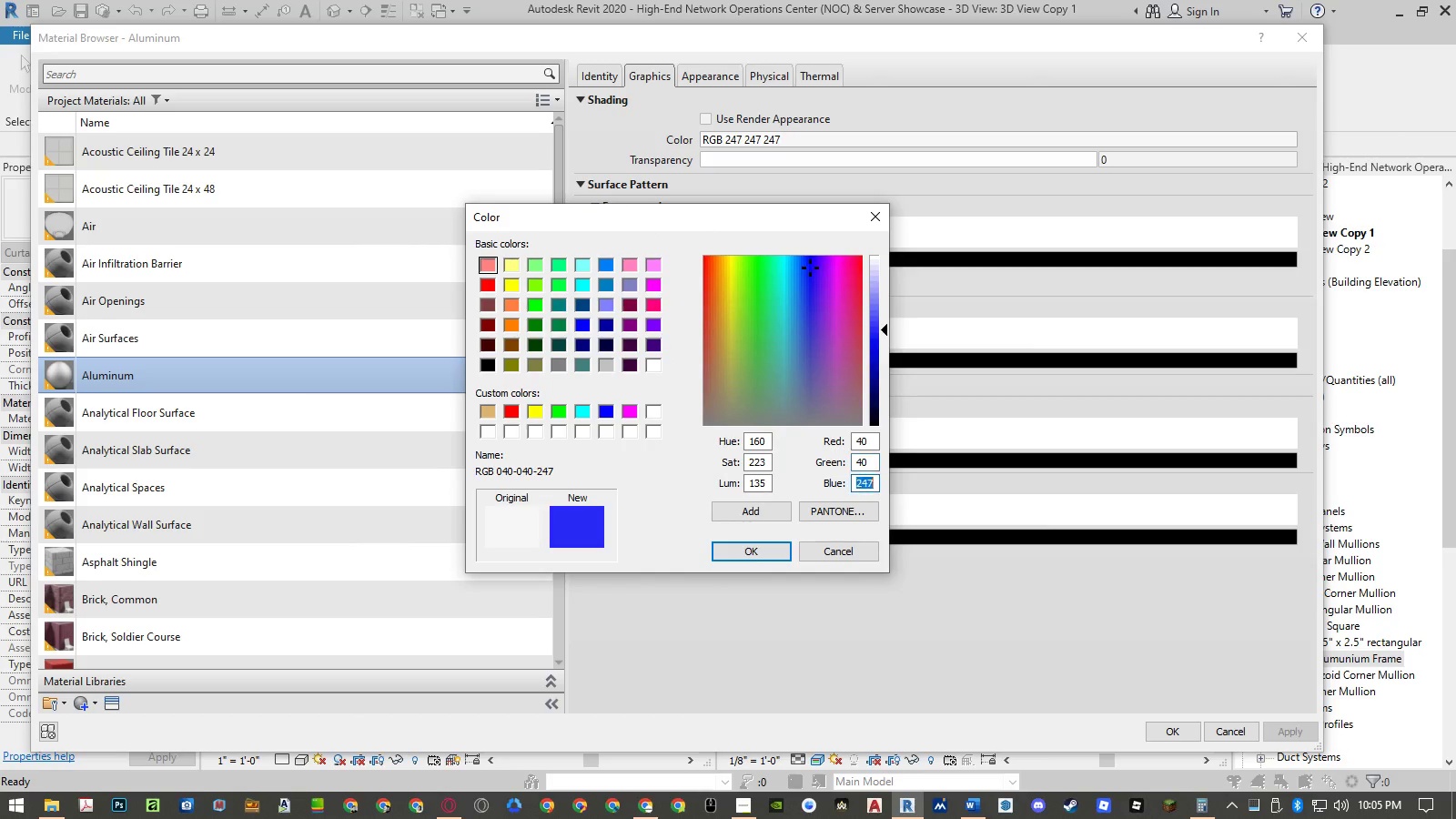 
key(Numpad4)
 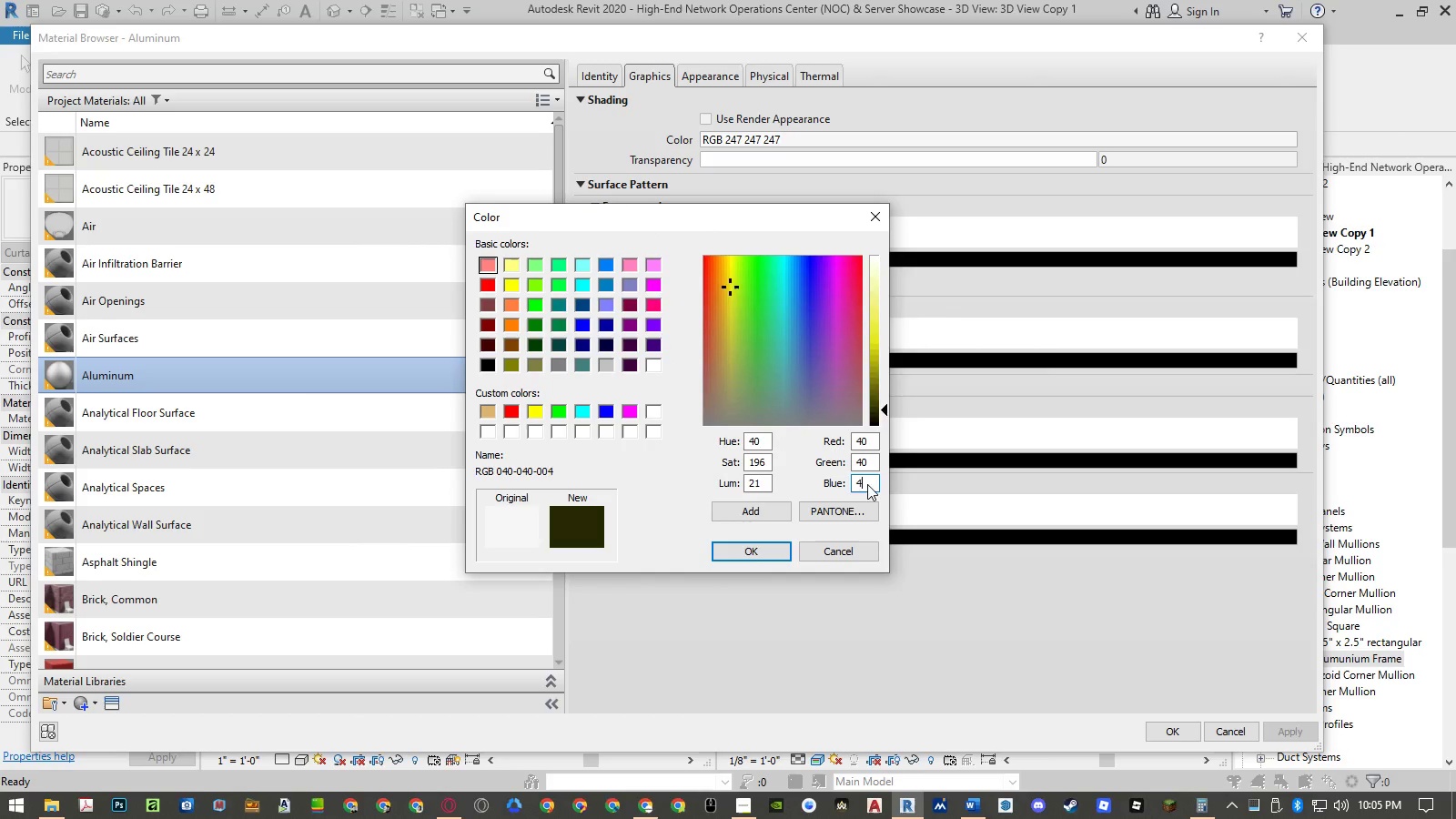 
key(Numpad0)
 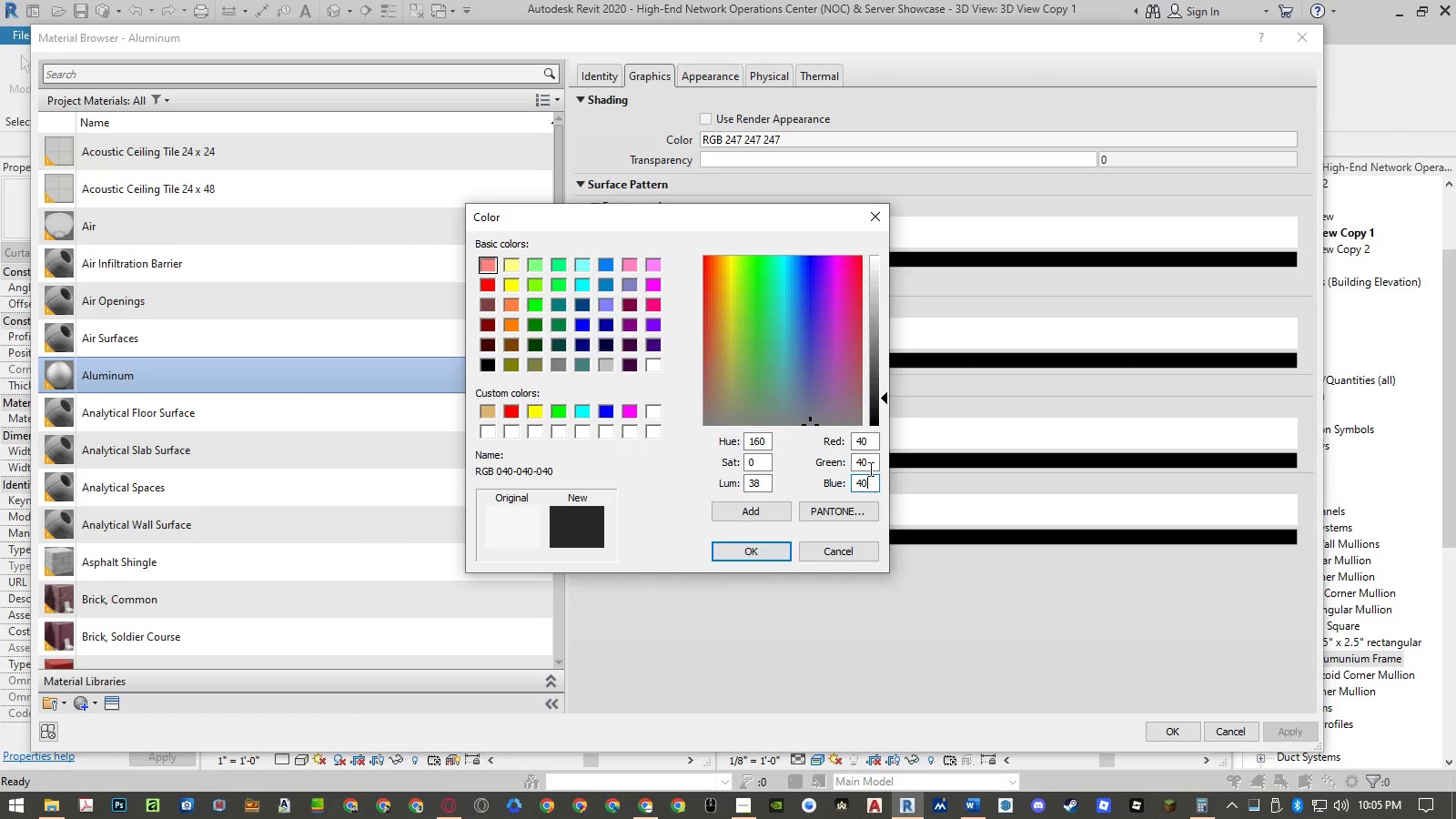 
triple_click([869, 469])
 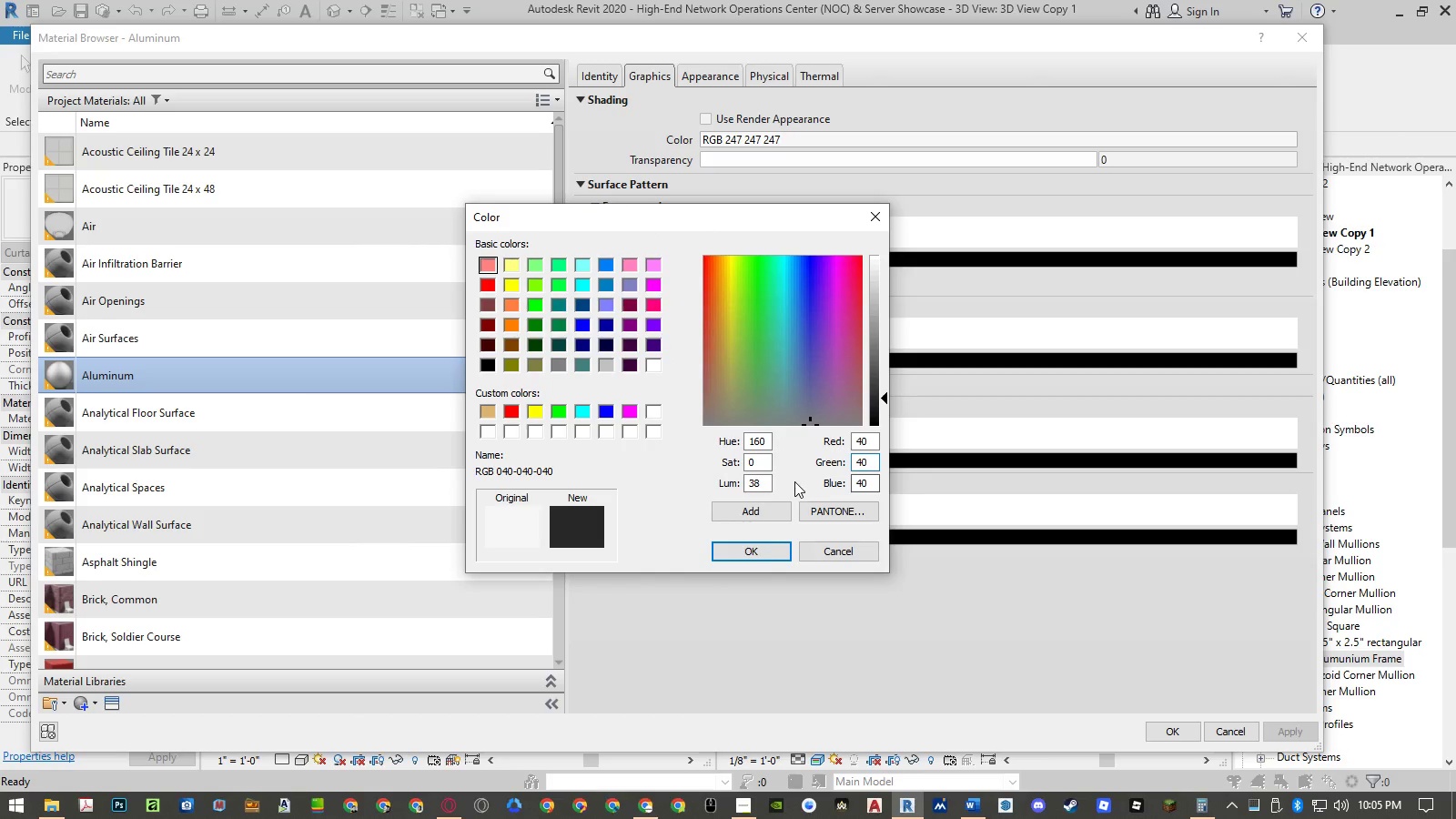 
left_click([761, 548])
 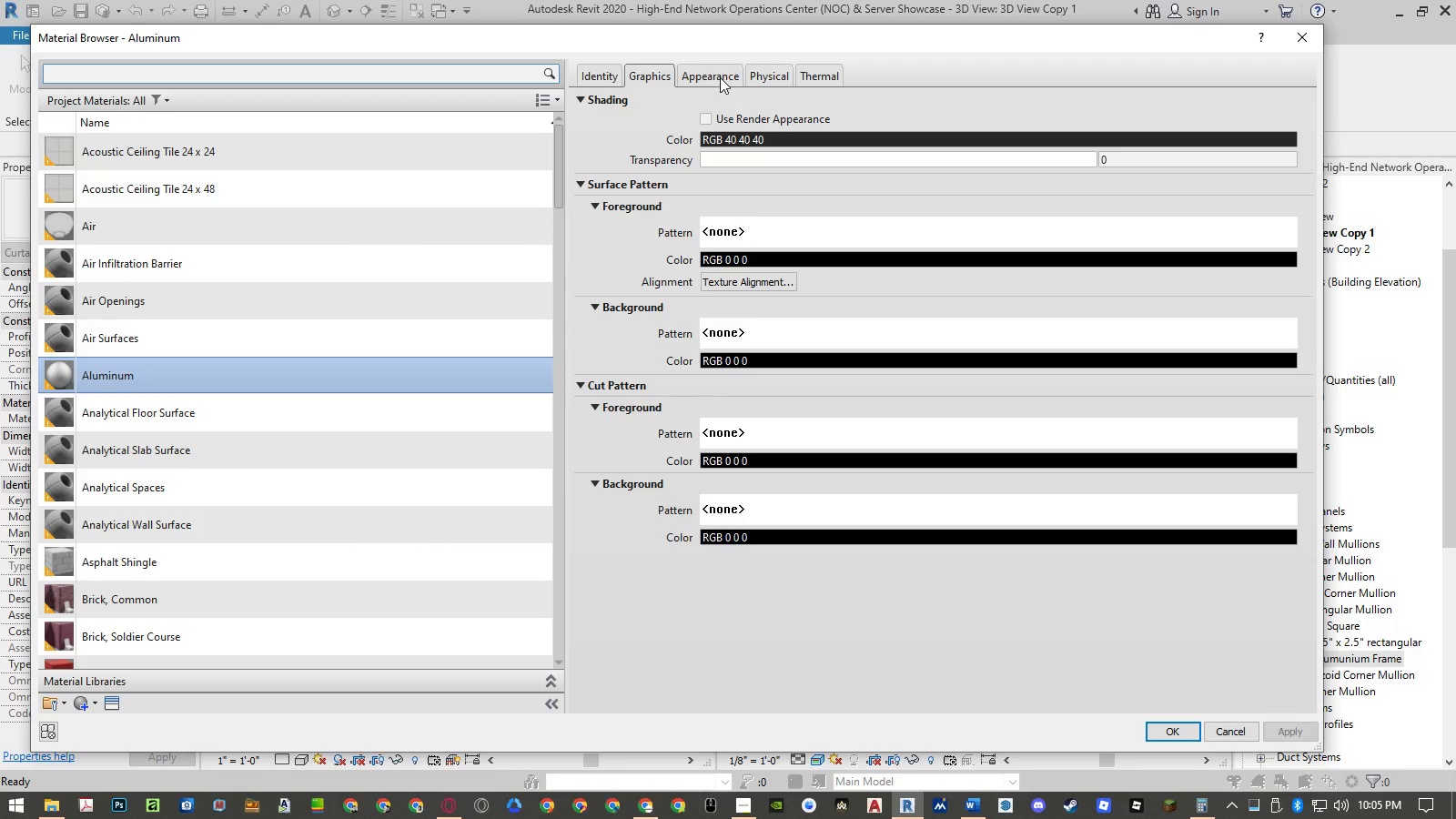 
left_click([720, 77])
 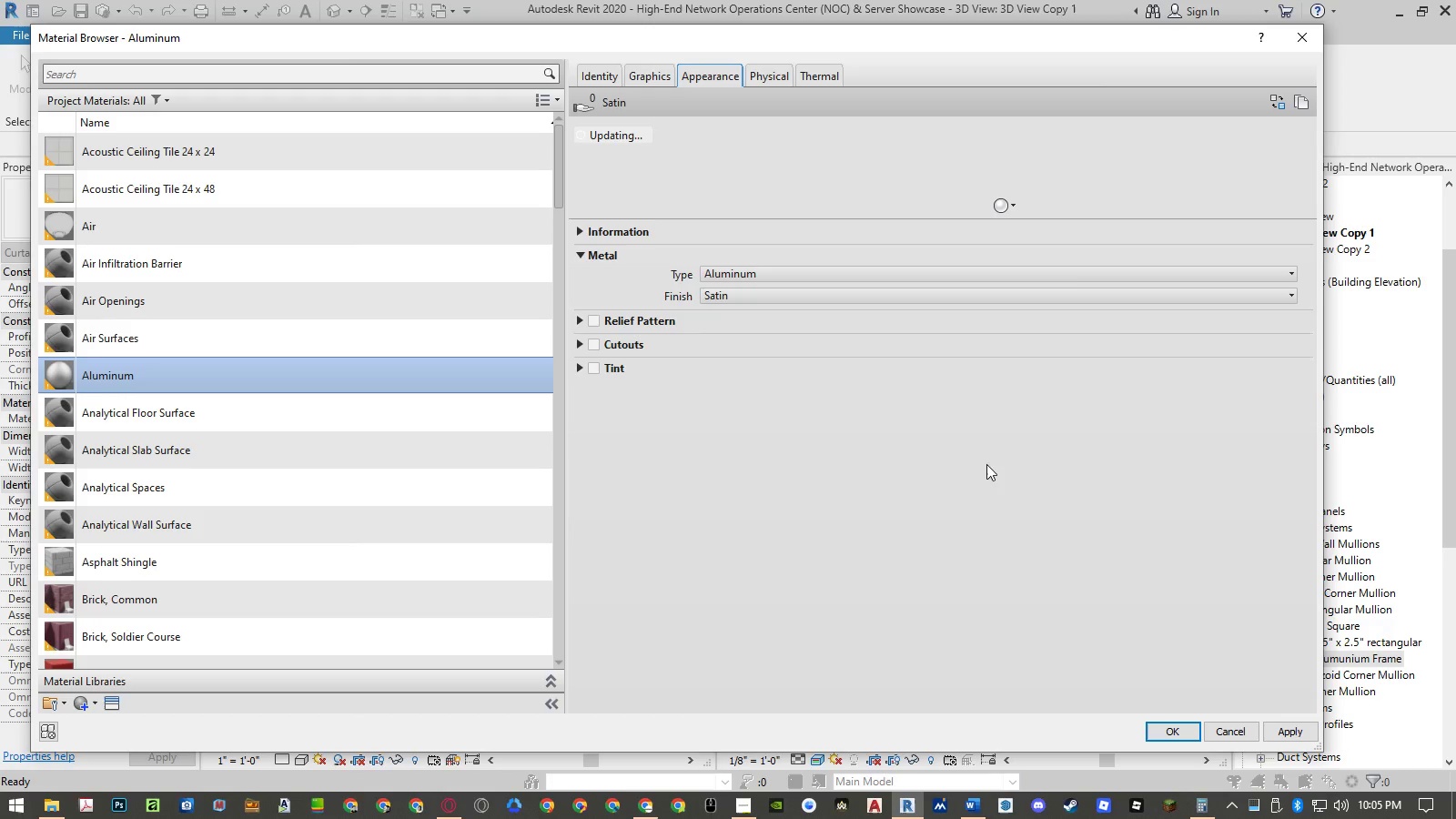 
left_click([1275, 102])
 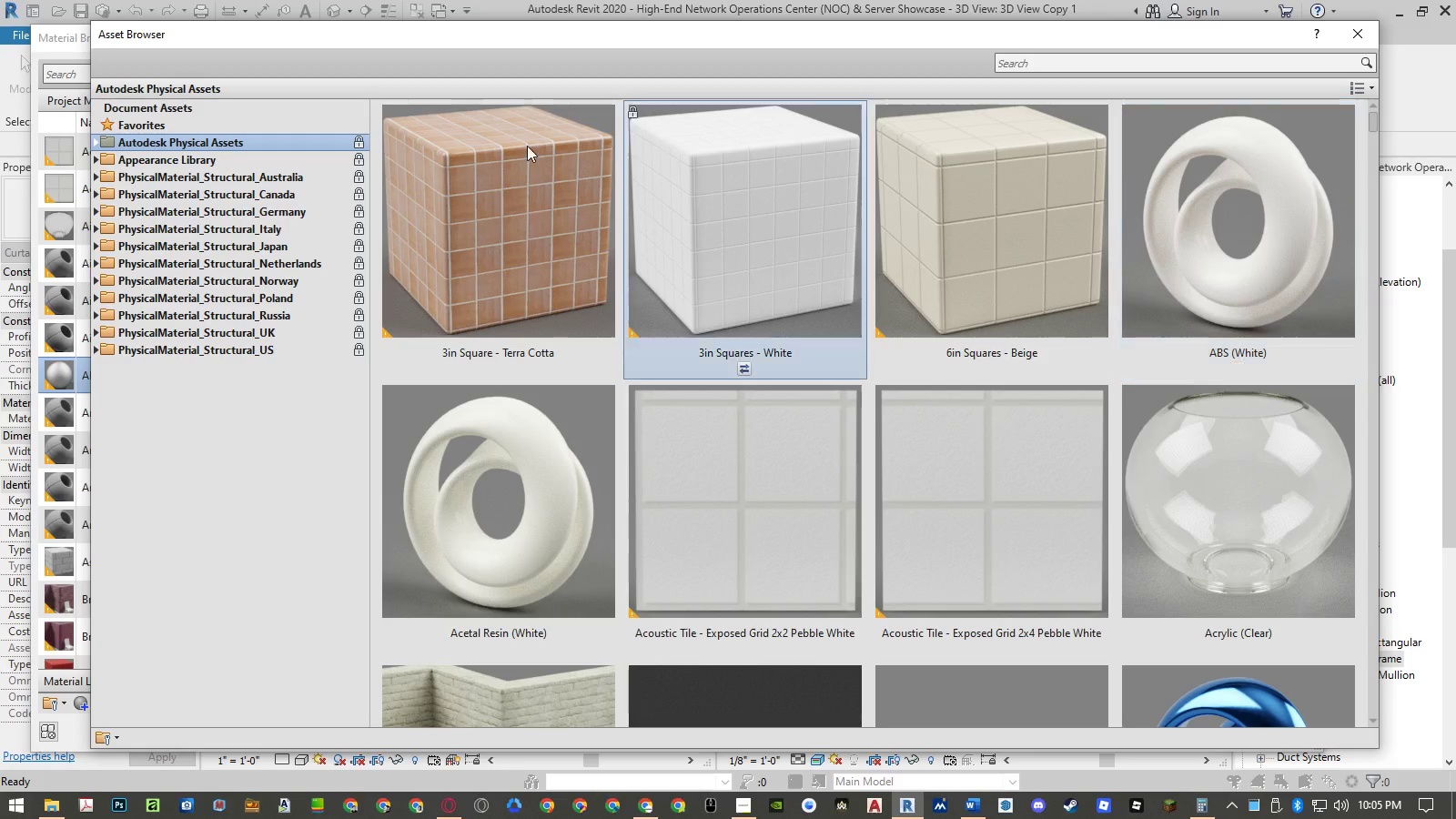 
left_click([98, 158])
 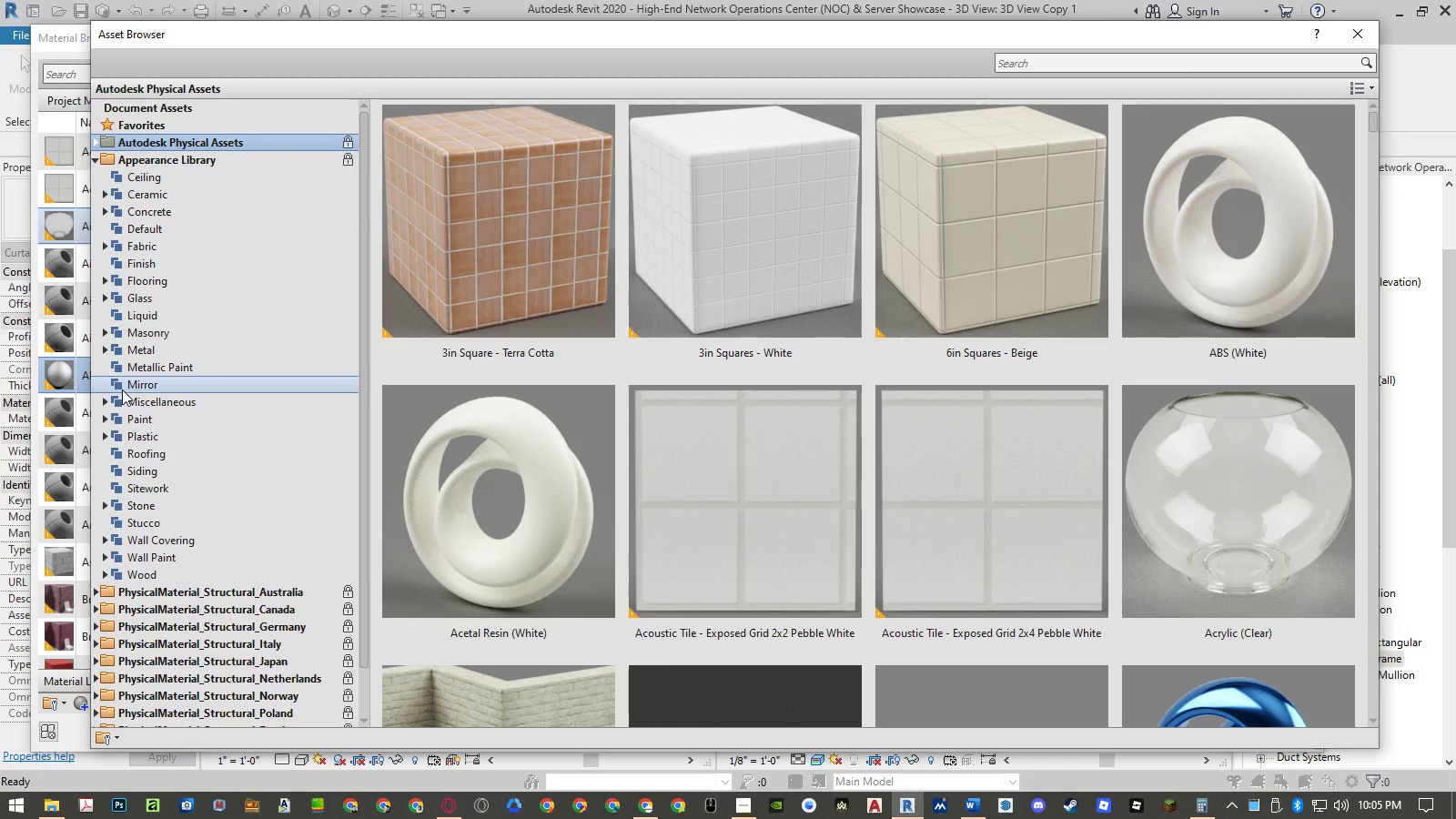 
left_click([105, 346])
 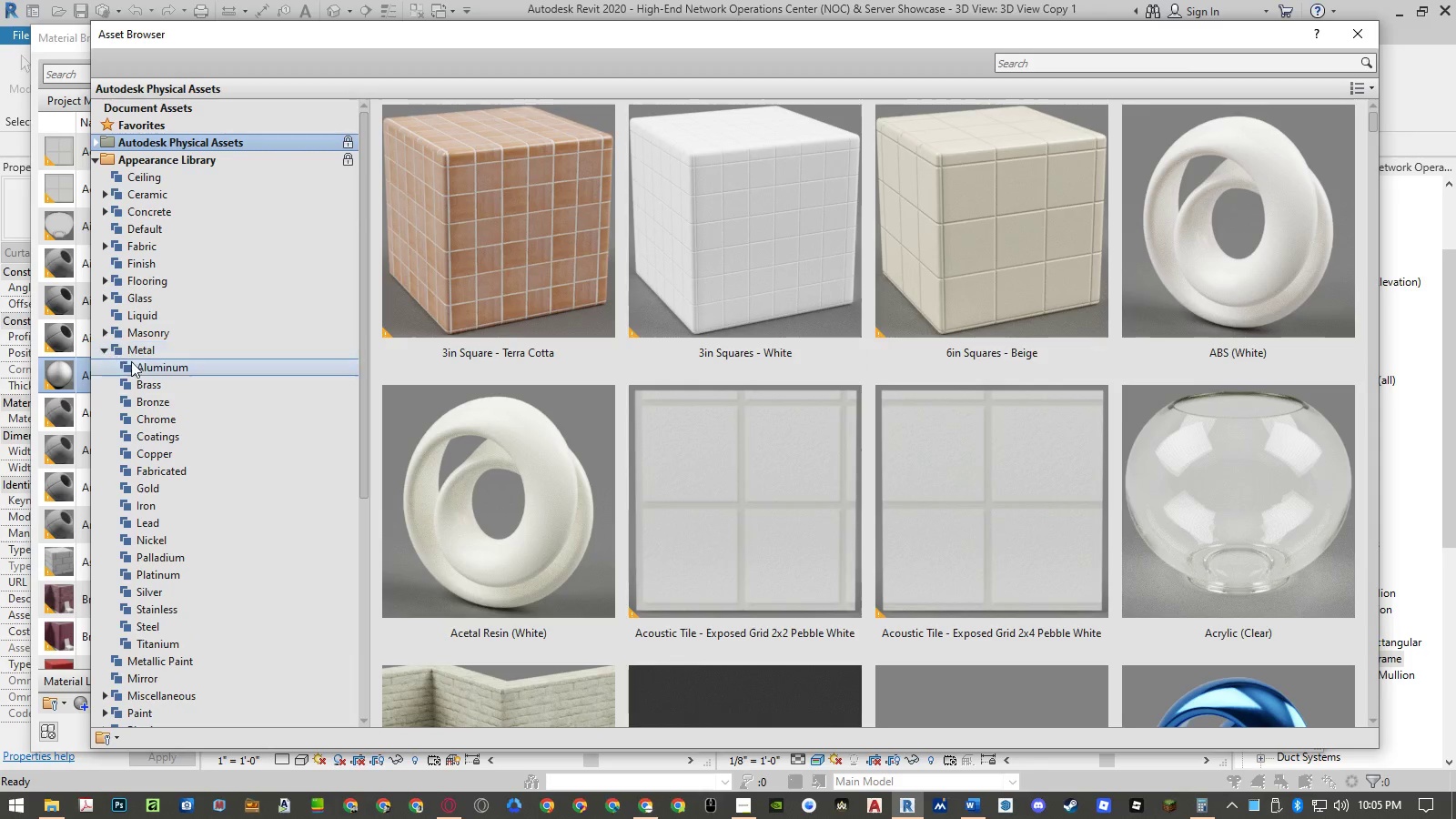 
left_click([136, 365])
 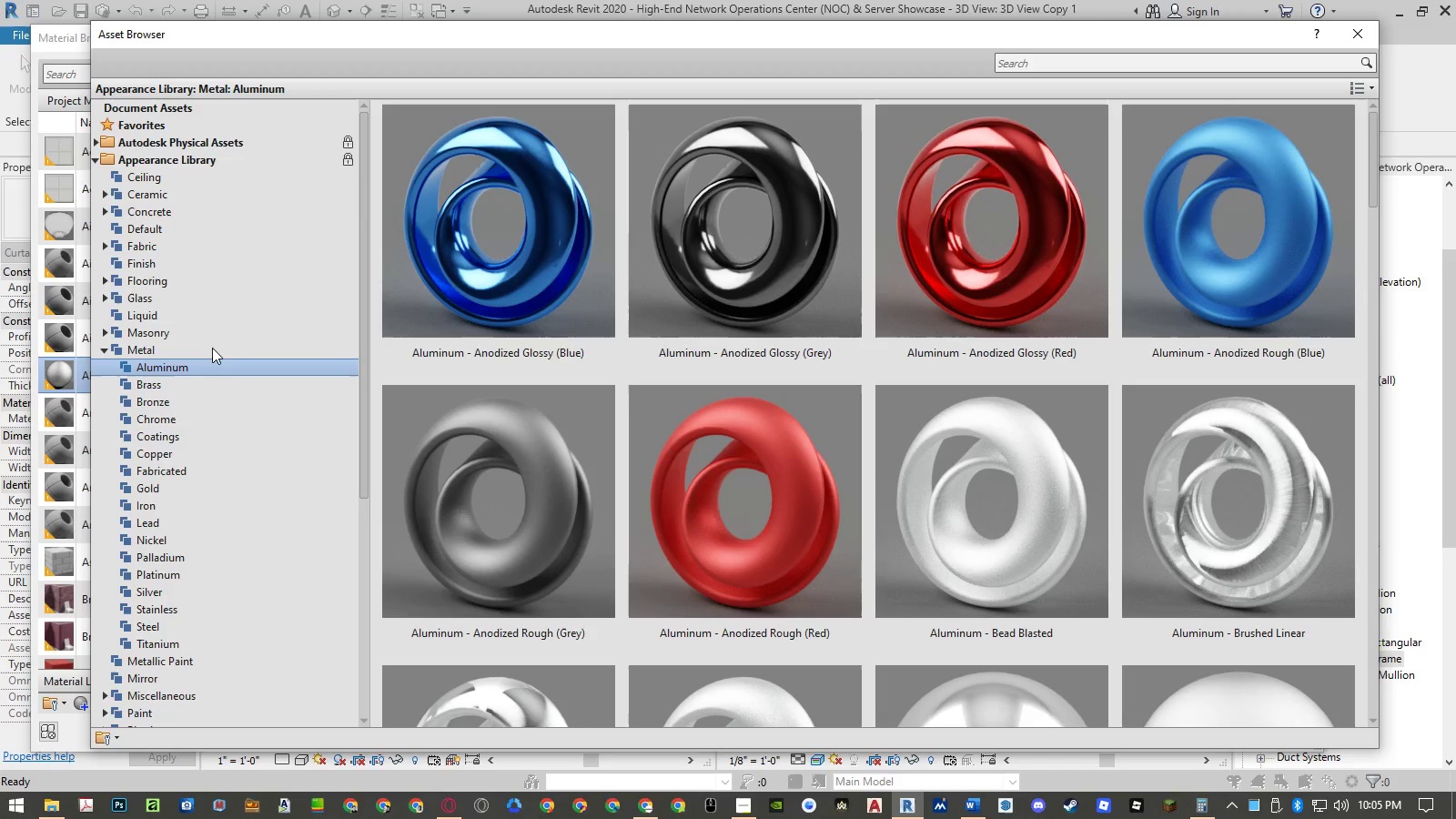 
mouse_move([247, 344])
 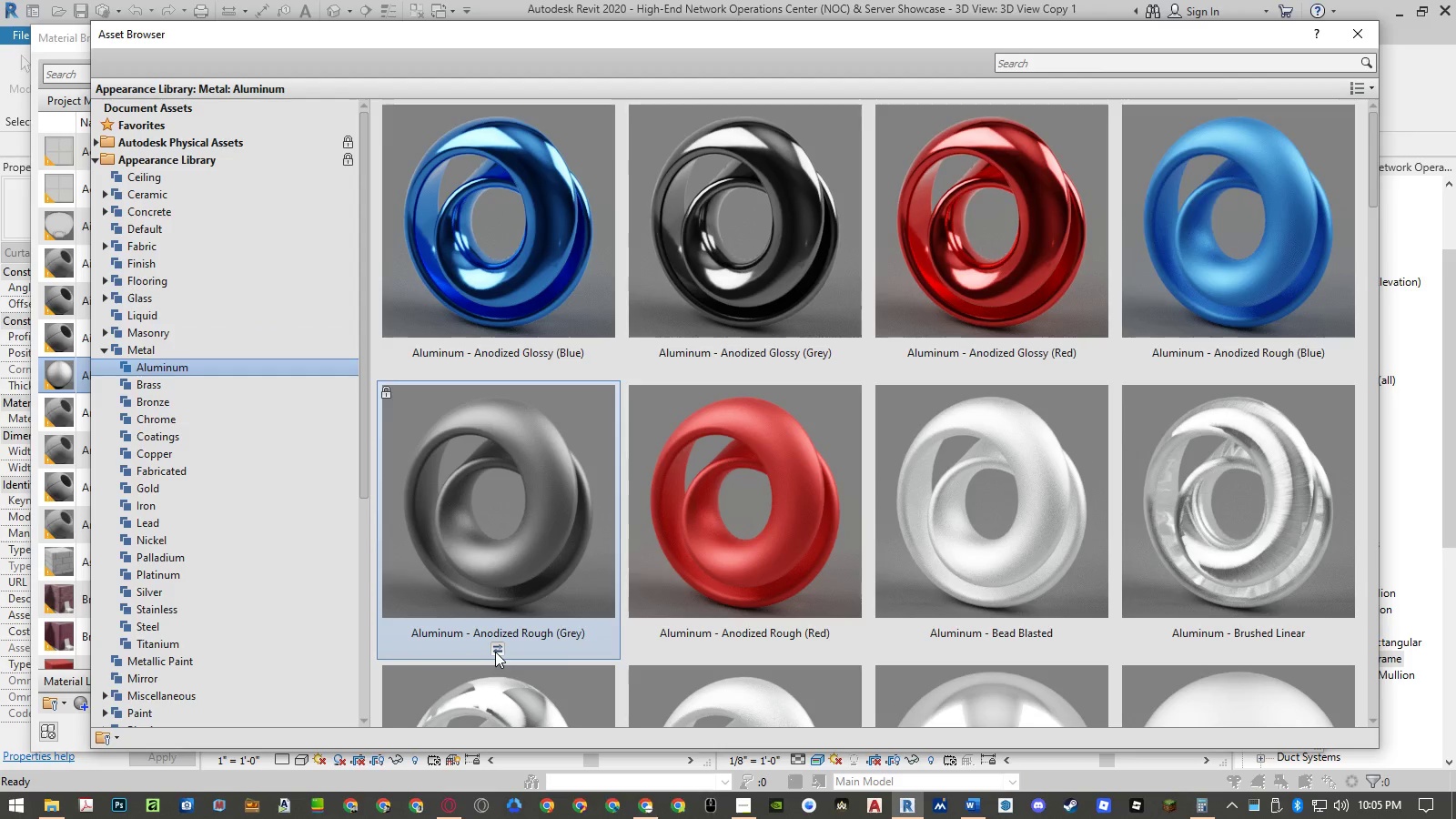 
left_click([495, 652])
 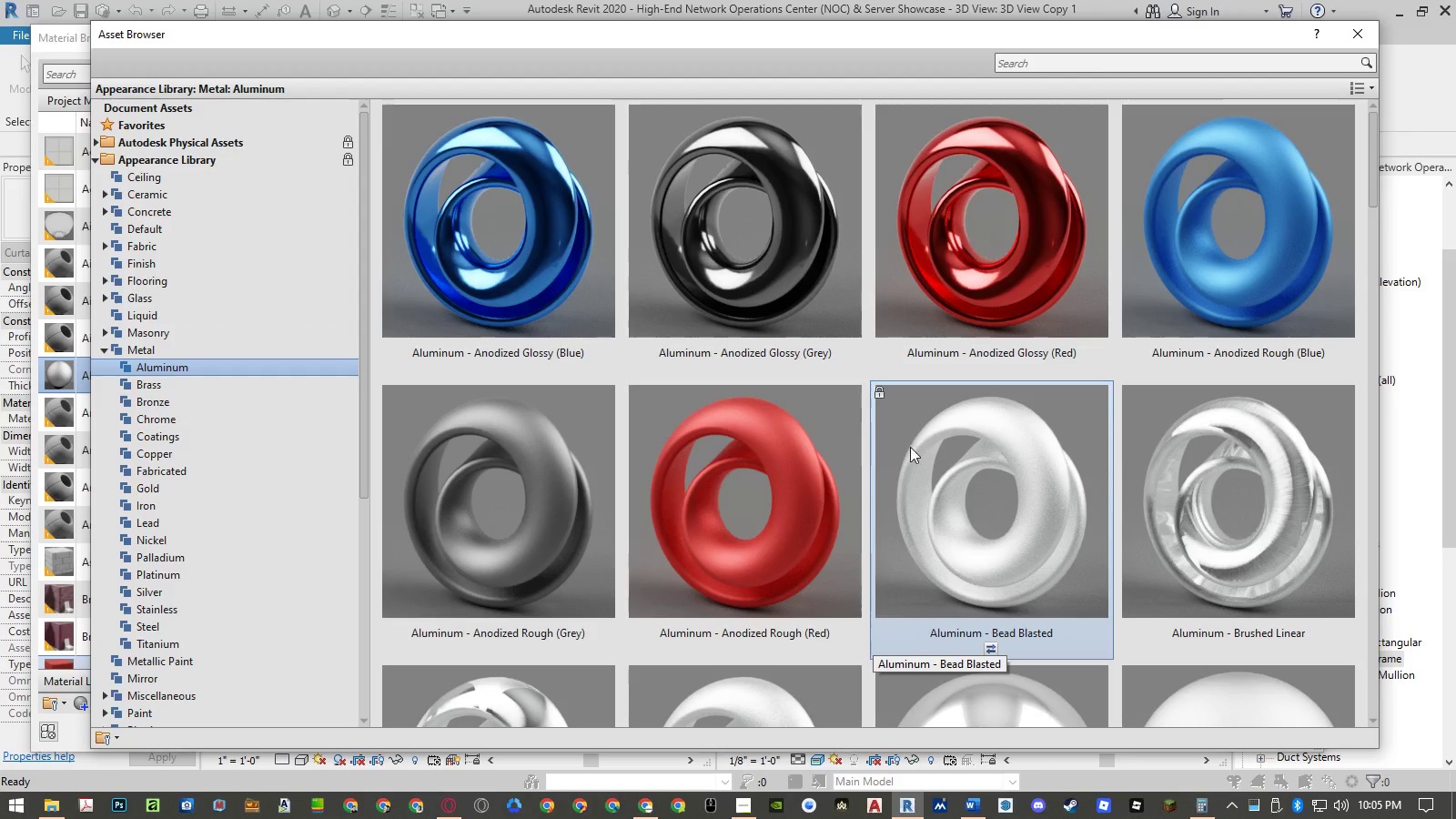 
scroll: coordinate [894, 468], scroll_direction: down, amount: 6.0
 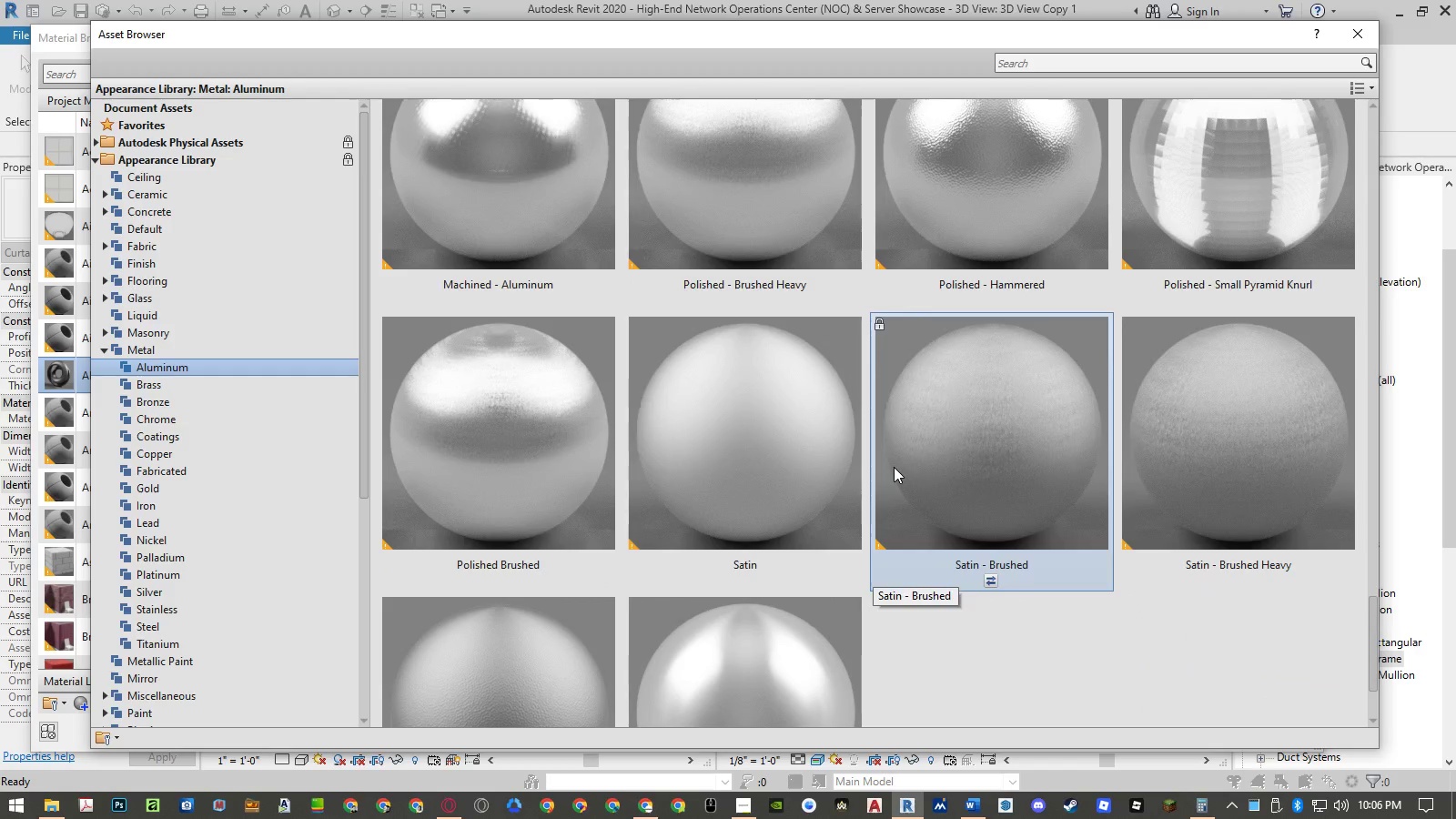 
scroll: coordinate [894, 467], scroll_direction: up, amount: 3.0
 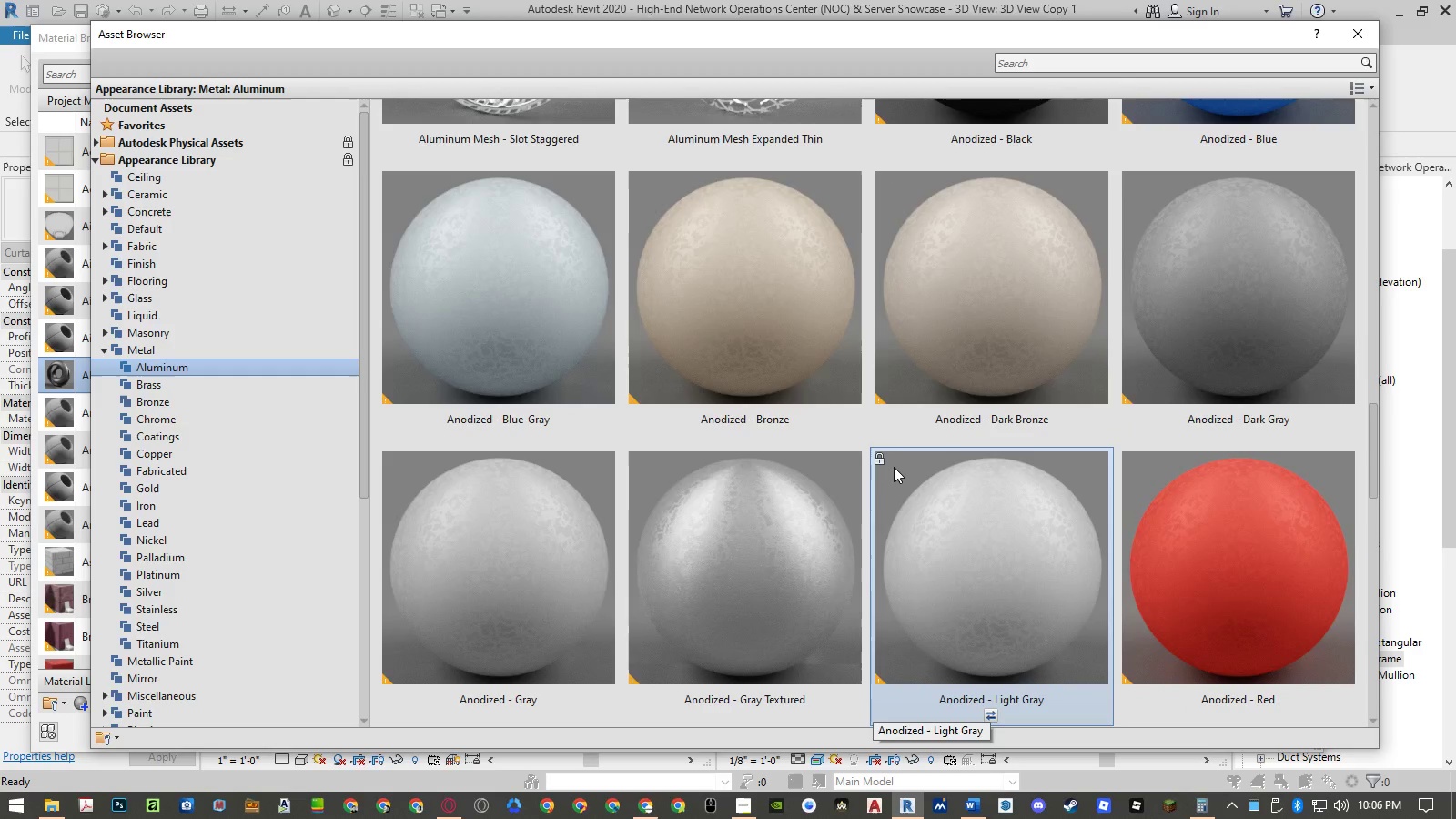 
scroll: coordinate [894, 467], scroll_direction: down, amount: 1.0
 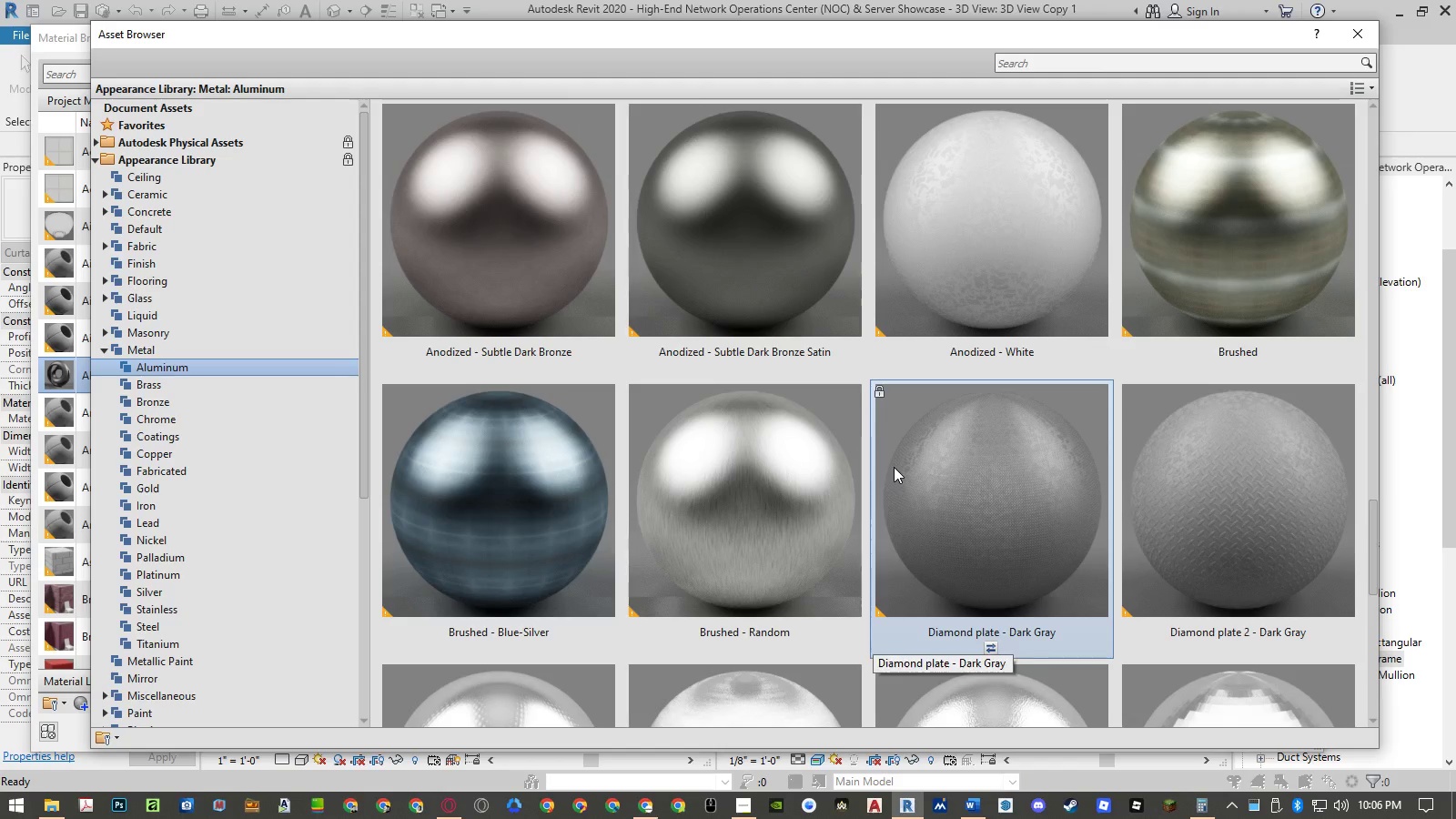 
scroll: coordinate [971, 439], scroll_direction: up, amount: 11.0
 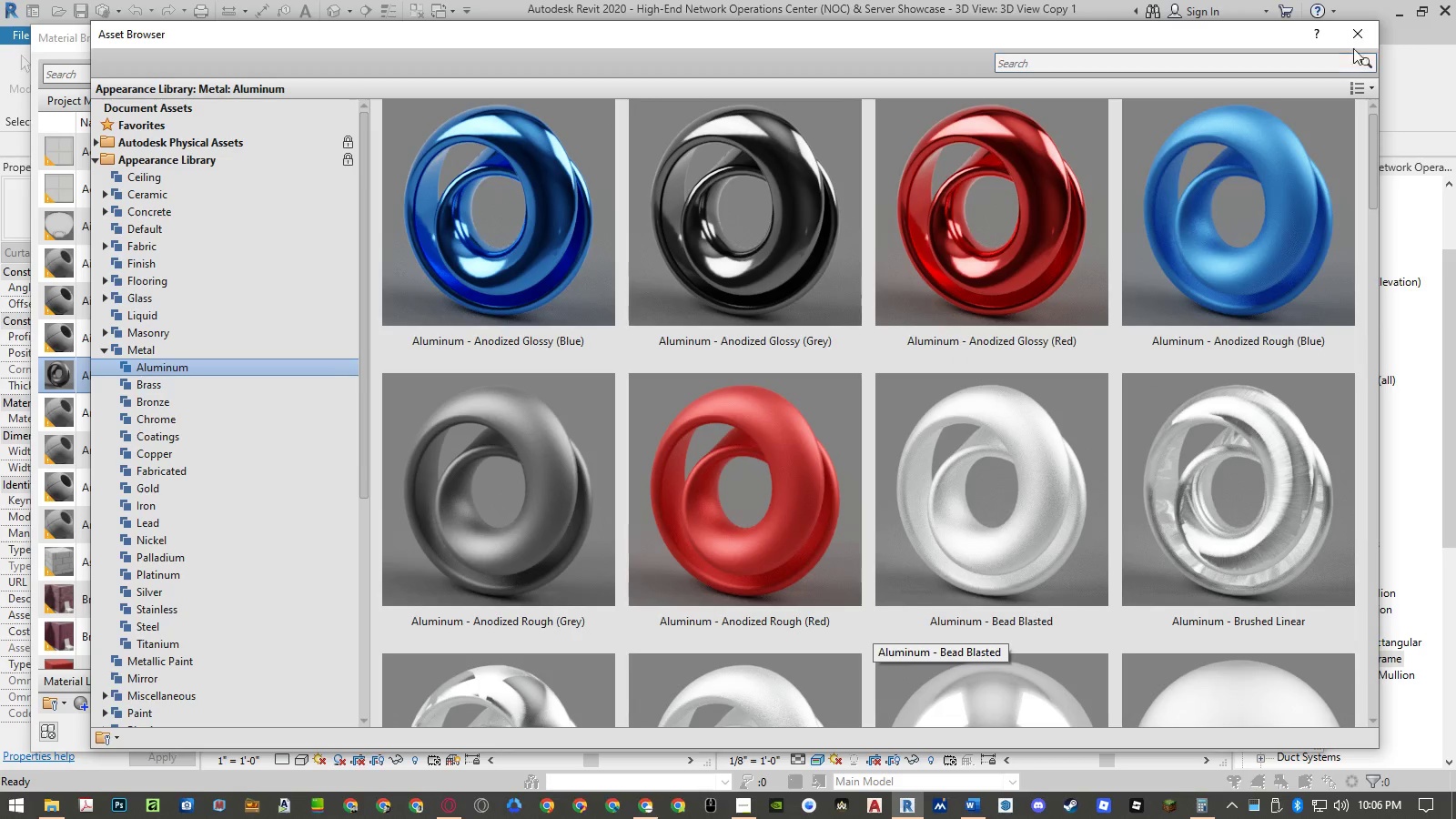 
left_click([1355, 35])
 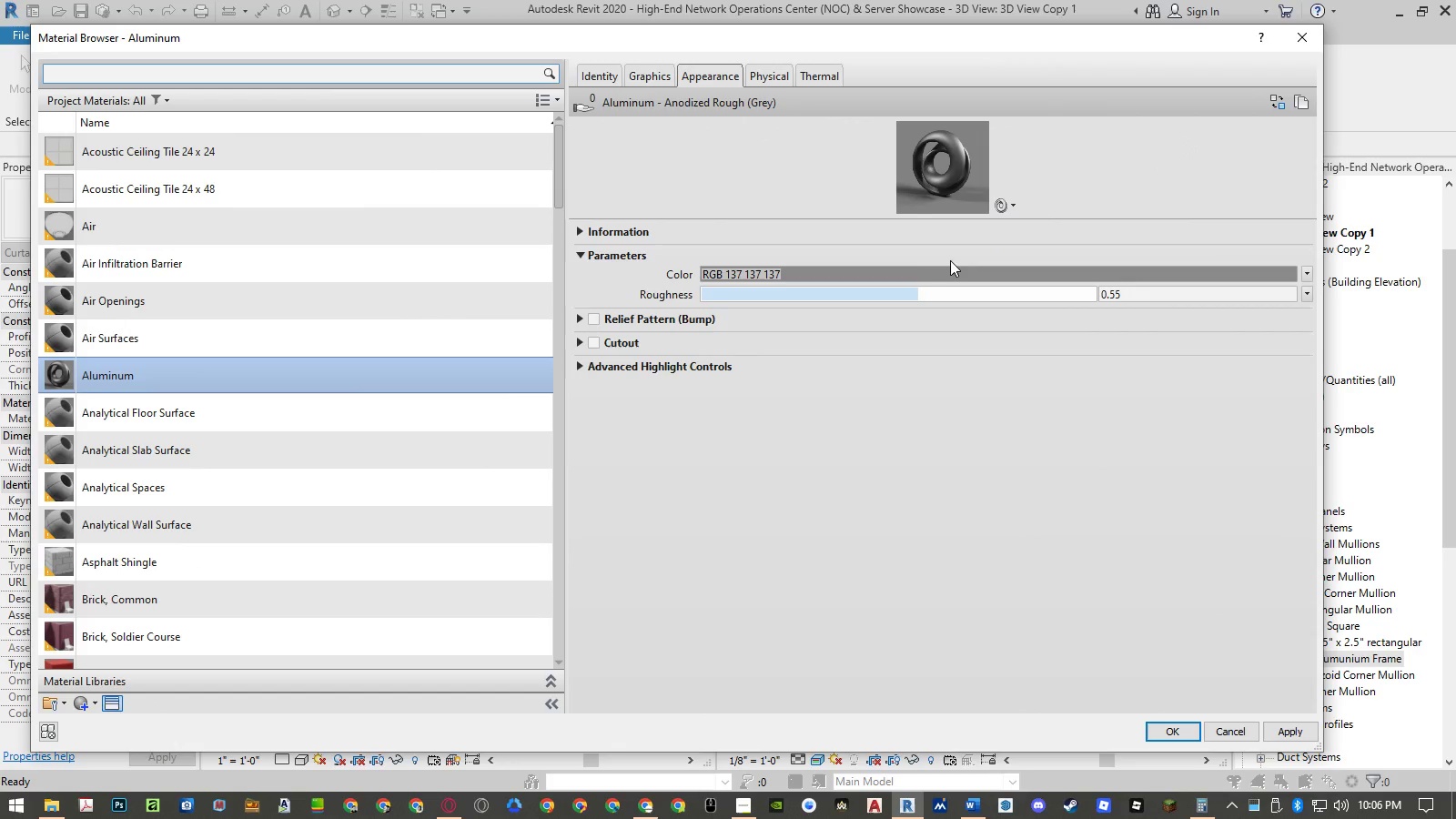 
left_click([905, 275])
 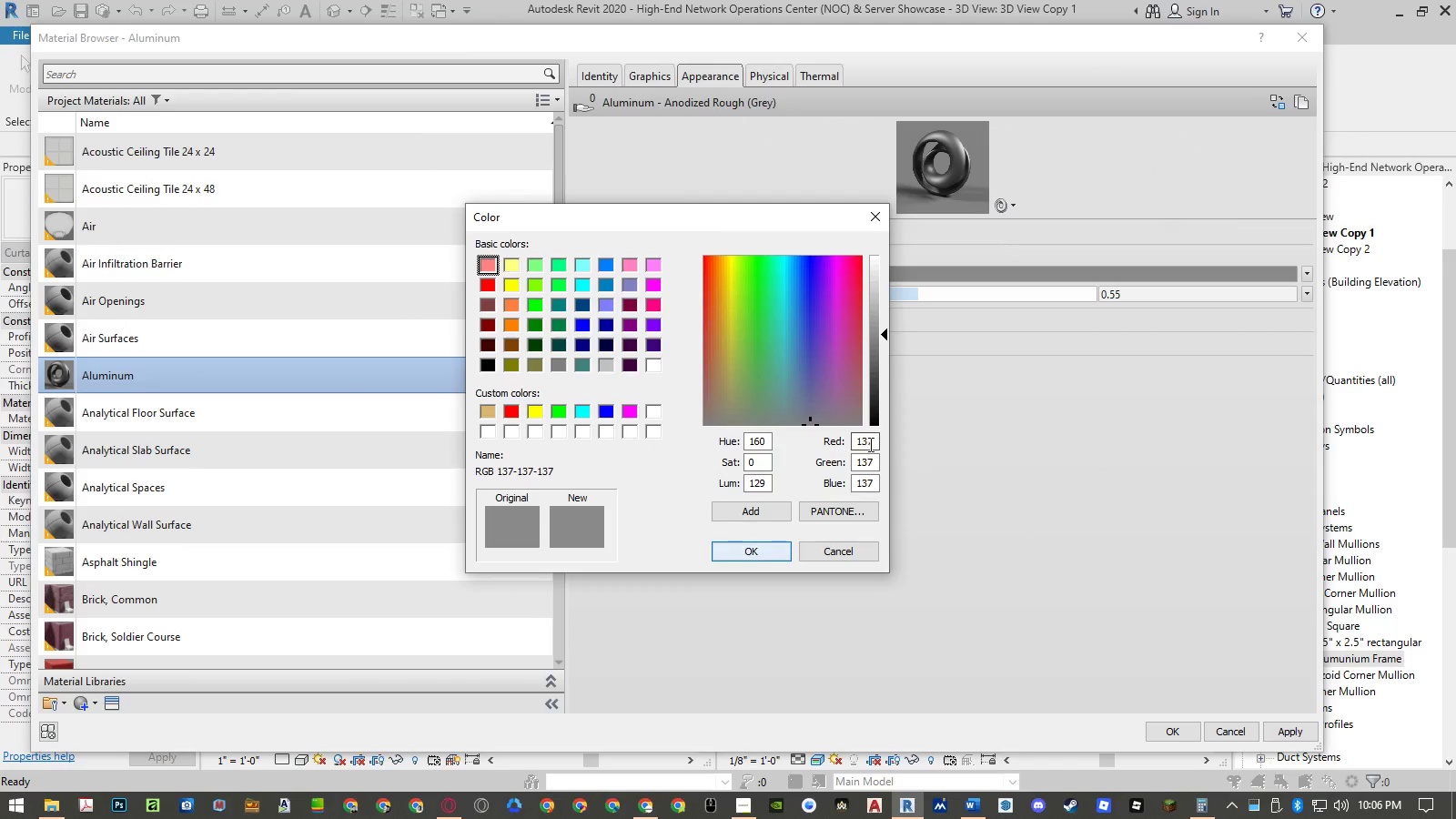 
double_click([869, 444])
 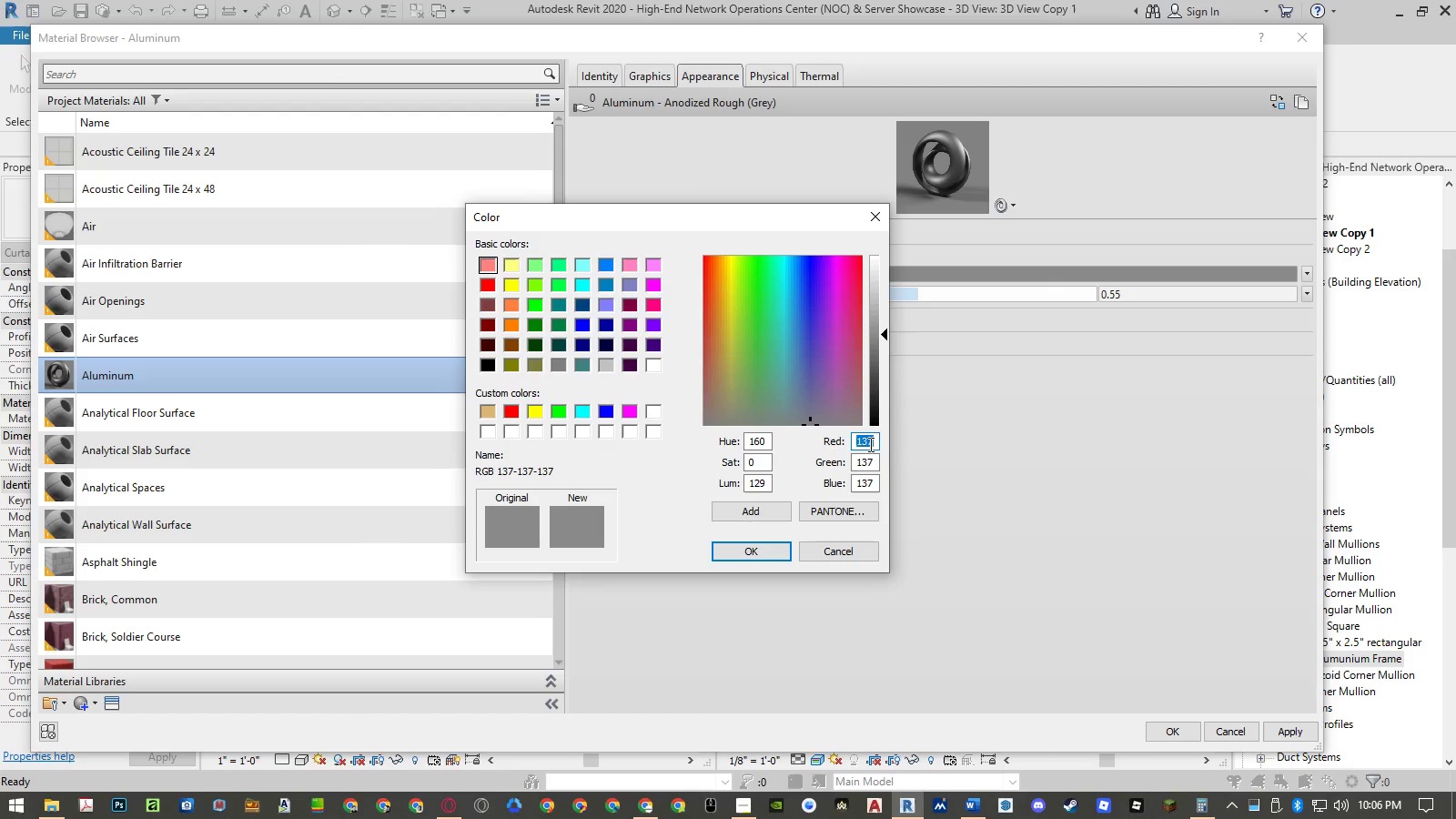 
key(Numpad4)
 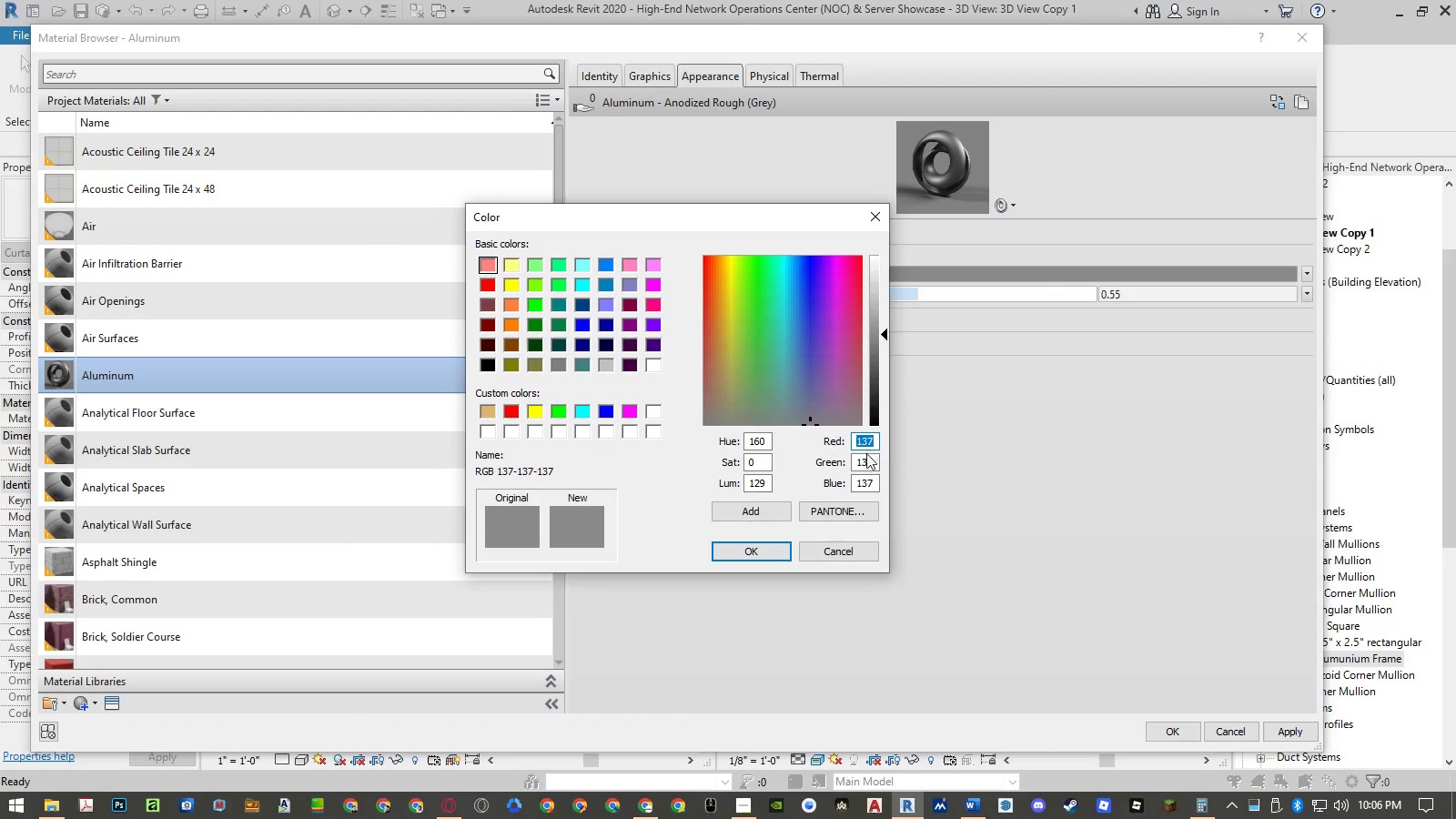 
key(Numpad0)
 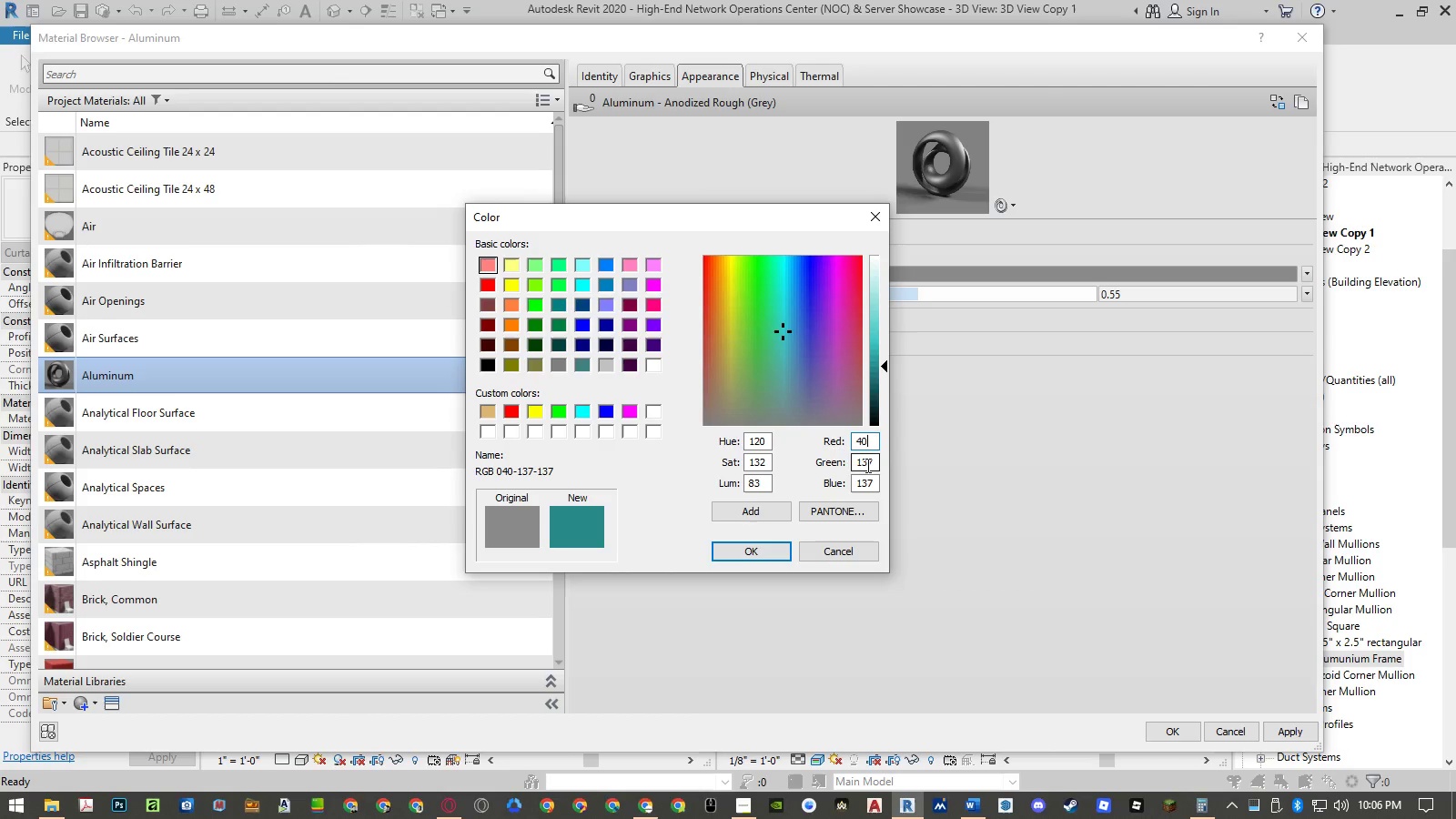 
double_click([867, 465])
 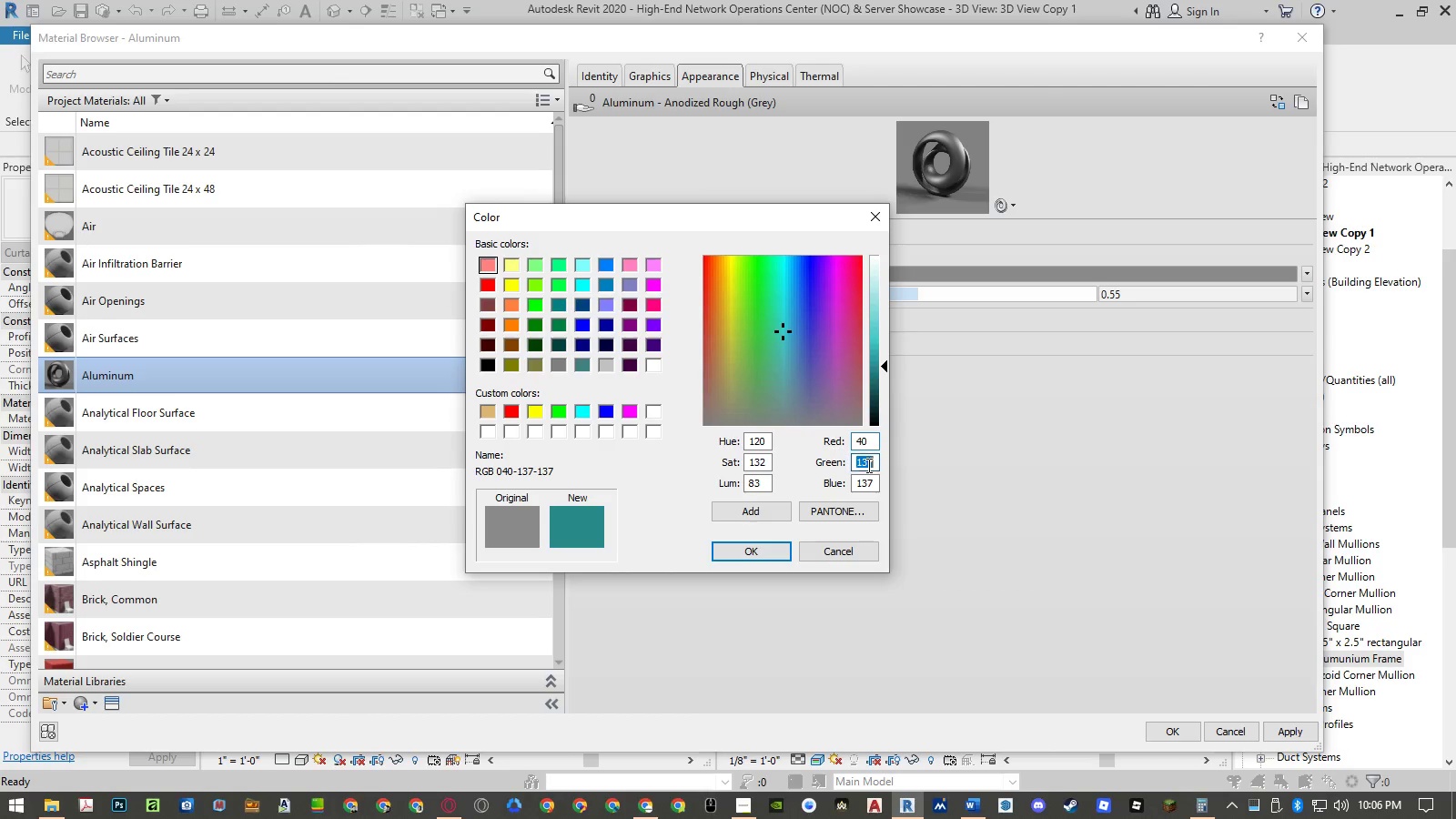 
key(Numpad4)
 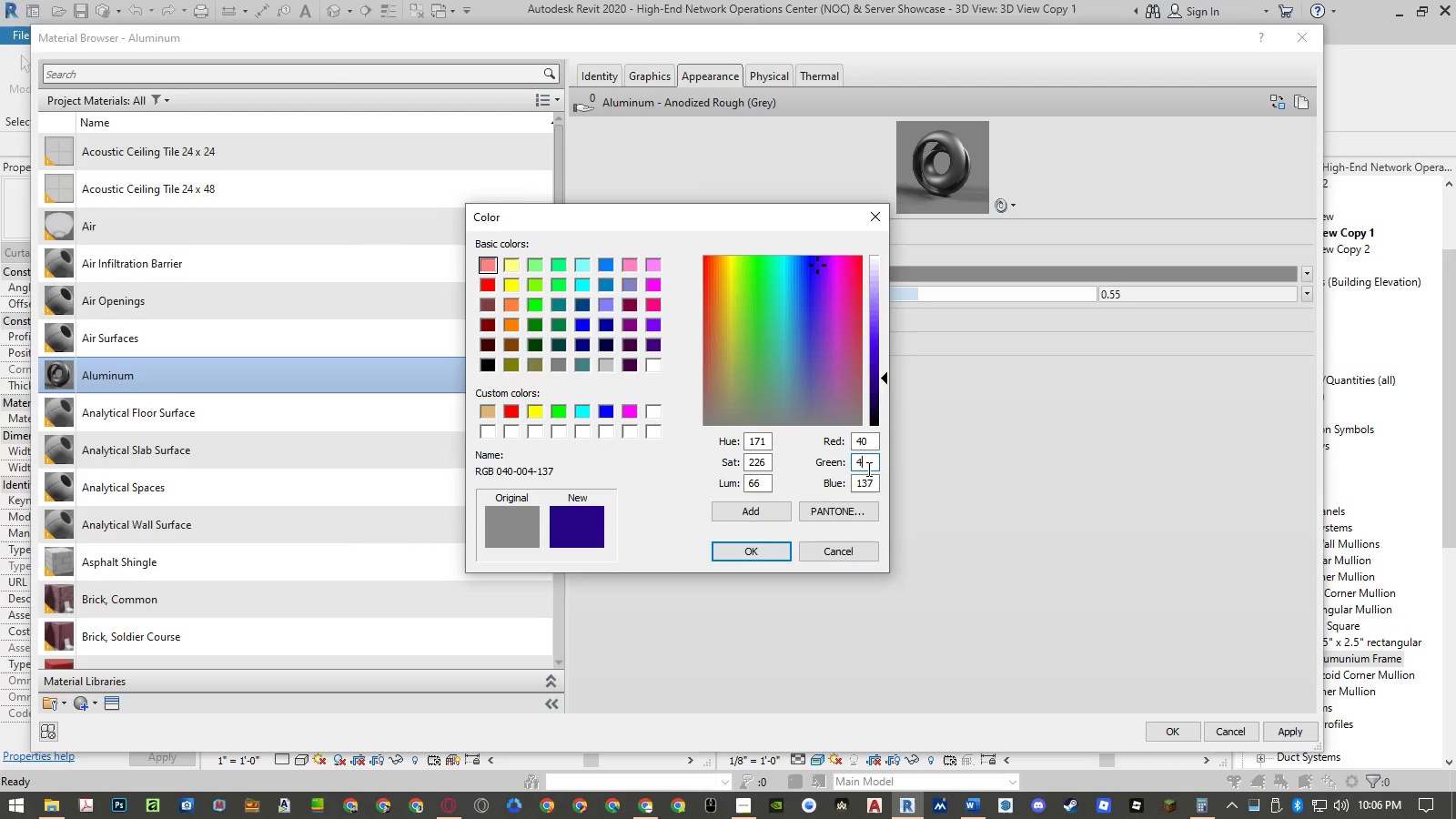 
key(Numpad0)
 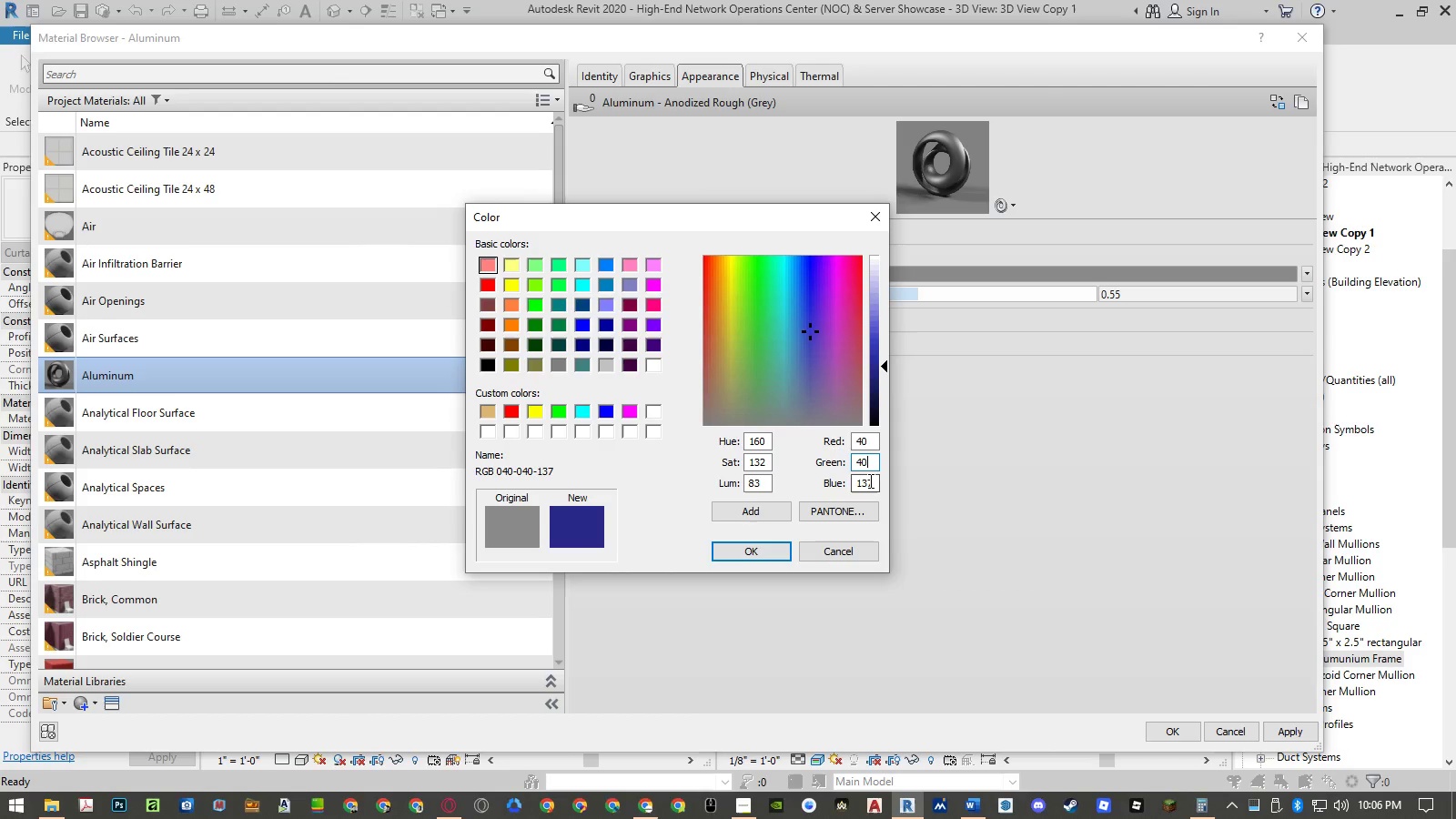 
triple_click([869, 480])
 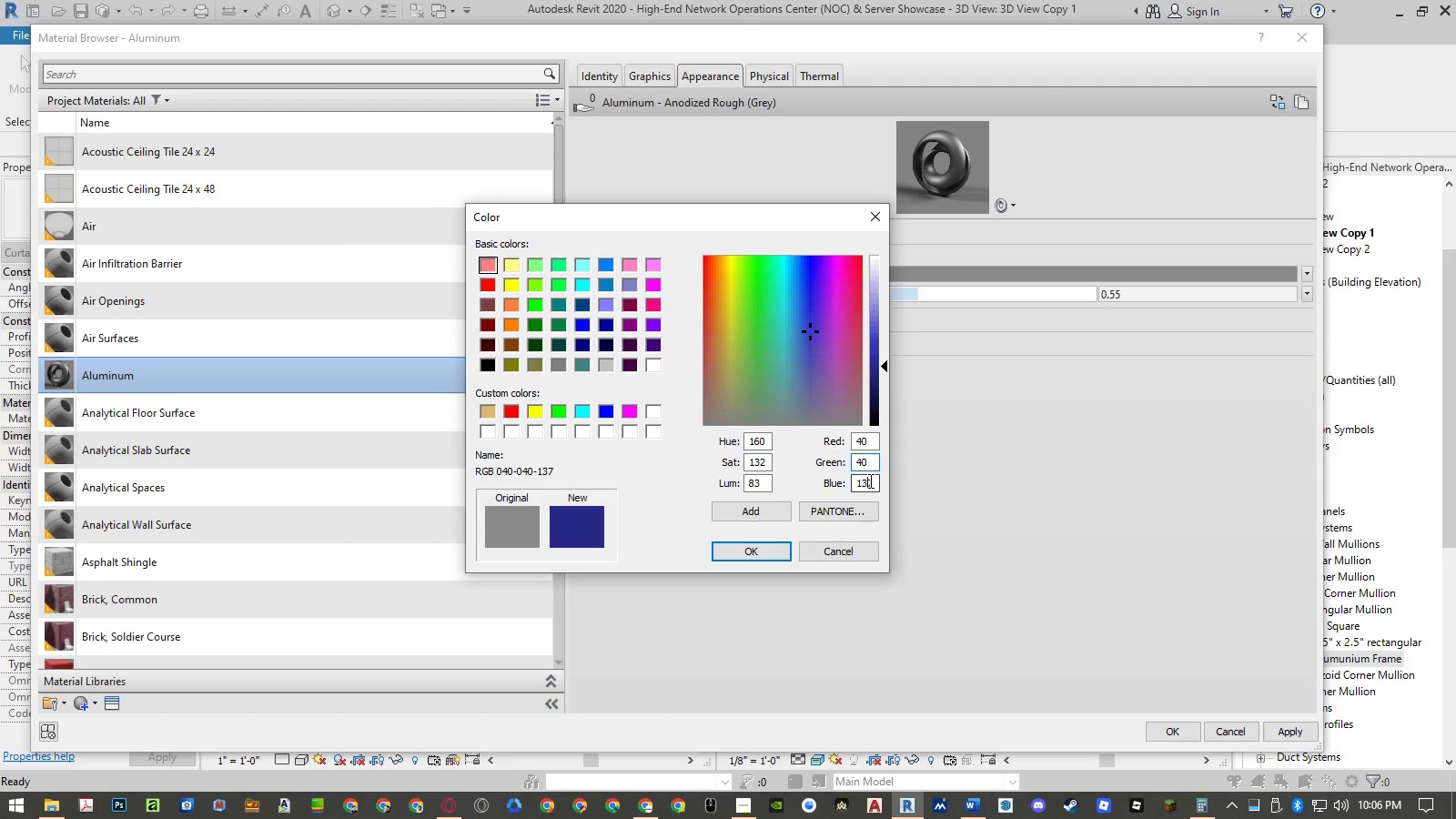 
triple_click([869, 480])
 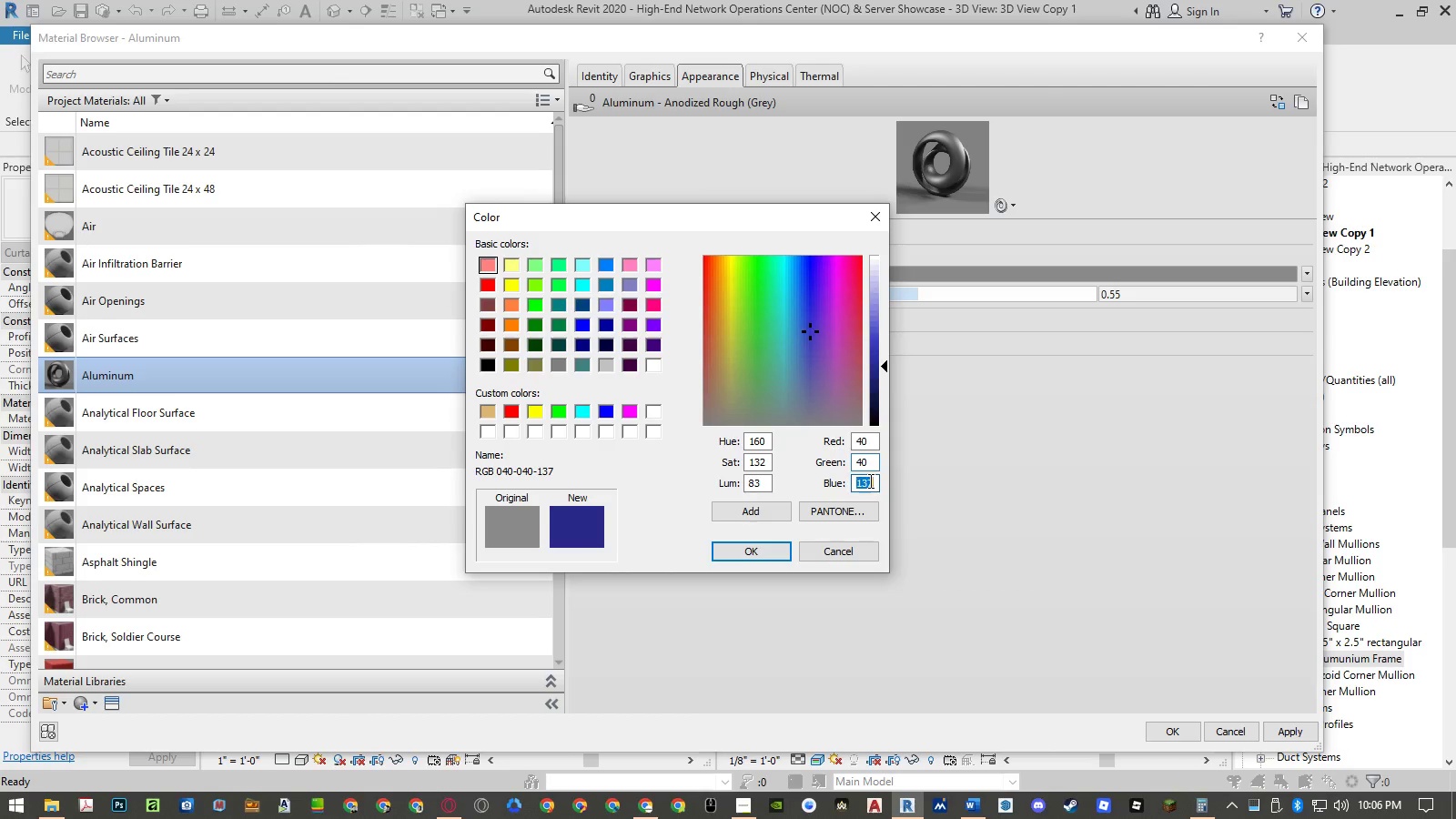 
key(Numpad4)
 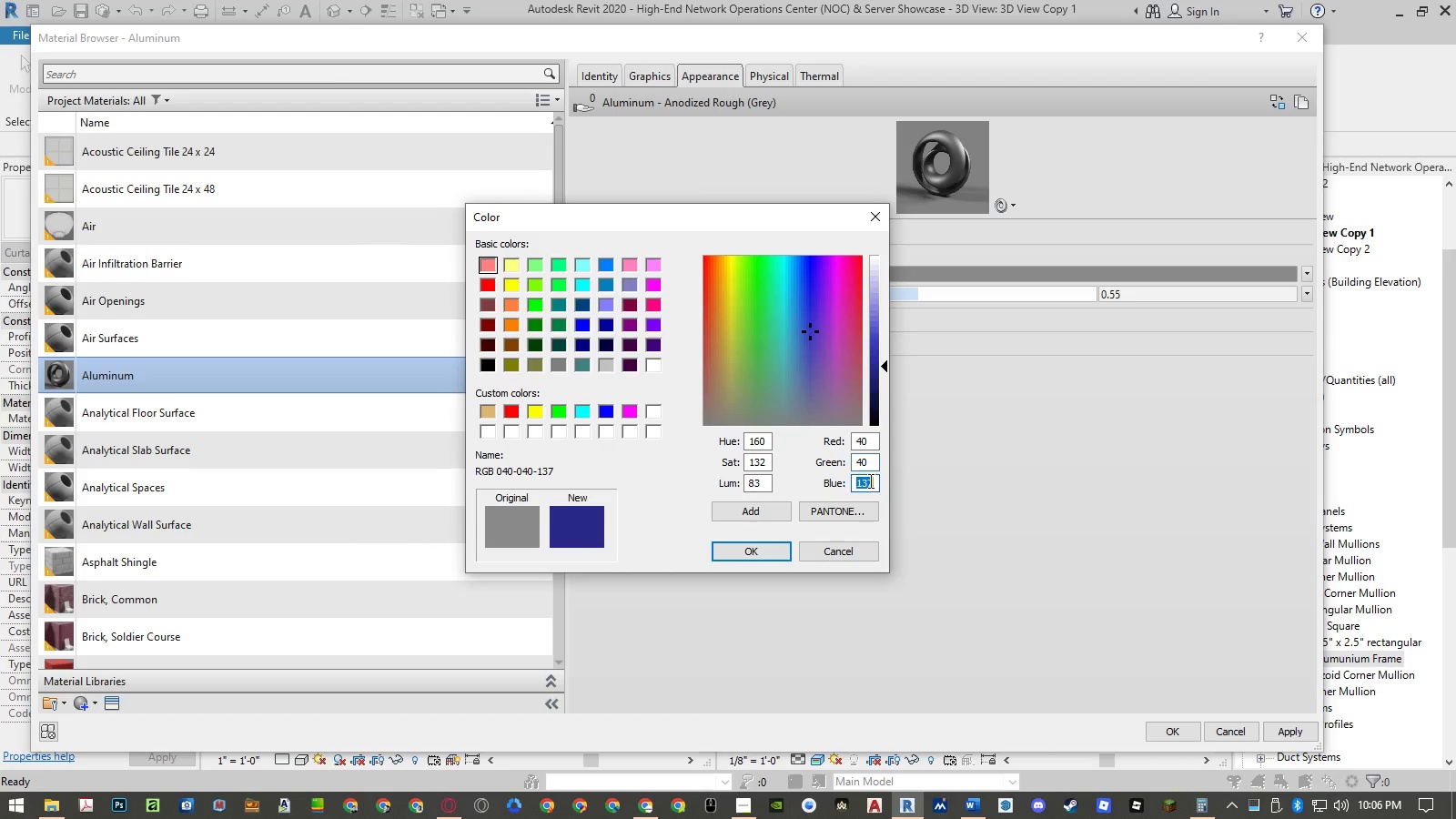 
key(Numpad0)
 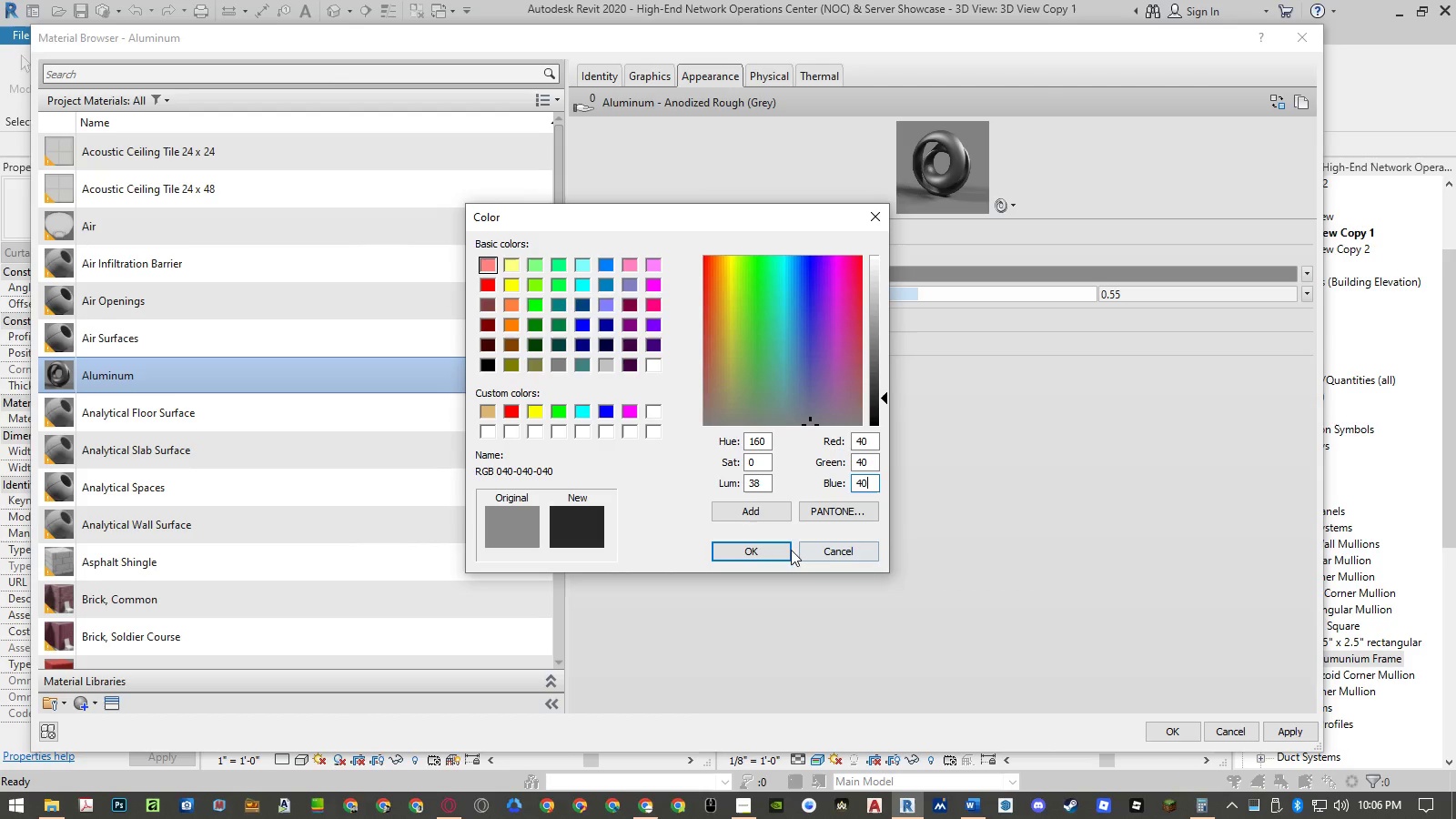 
left_click([771, 551])
 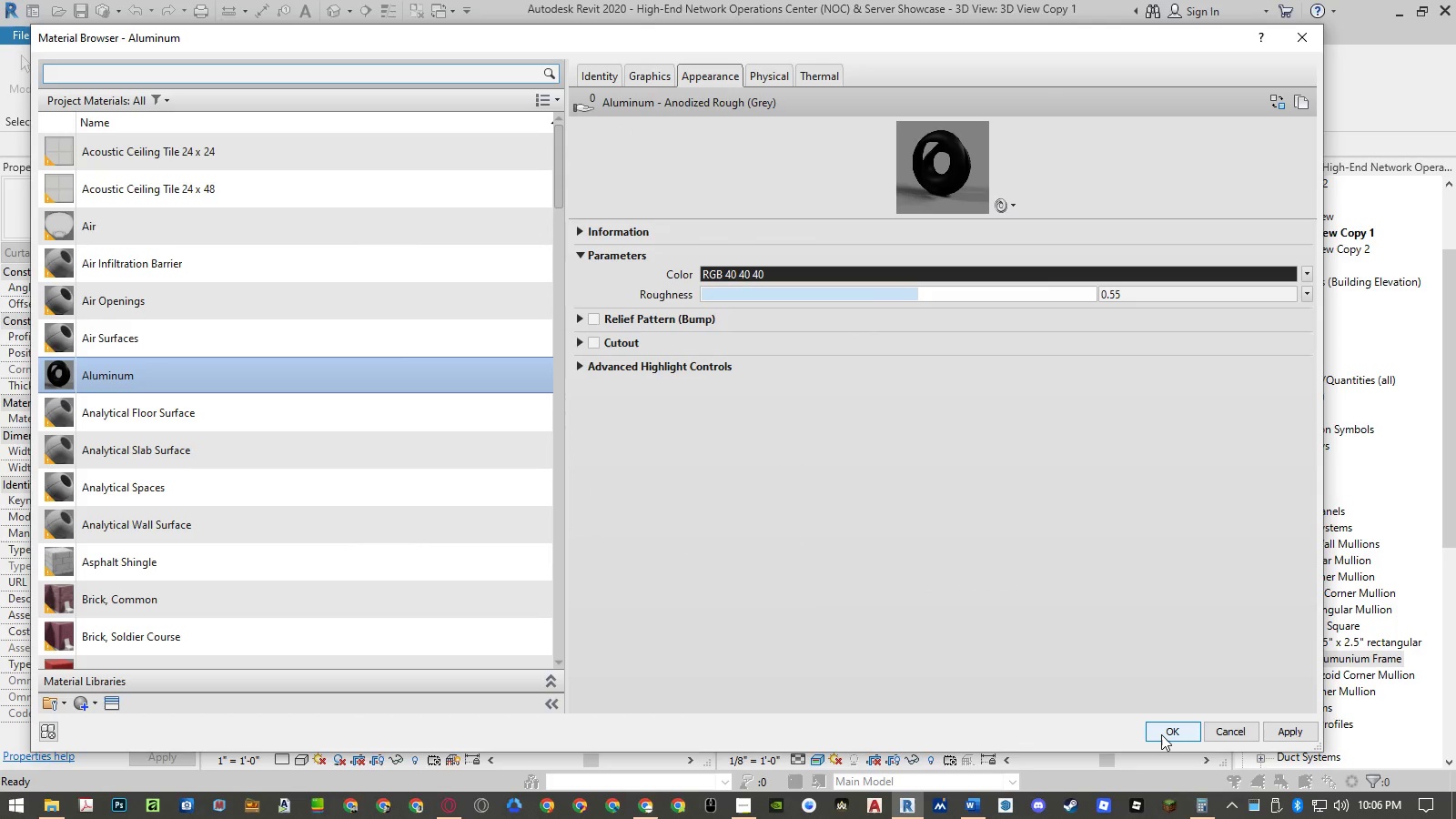 
wait(5.39)
 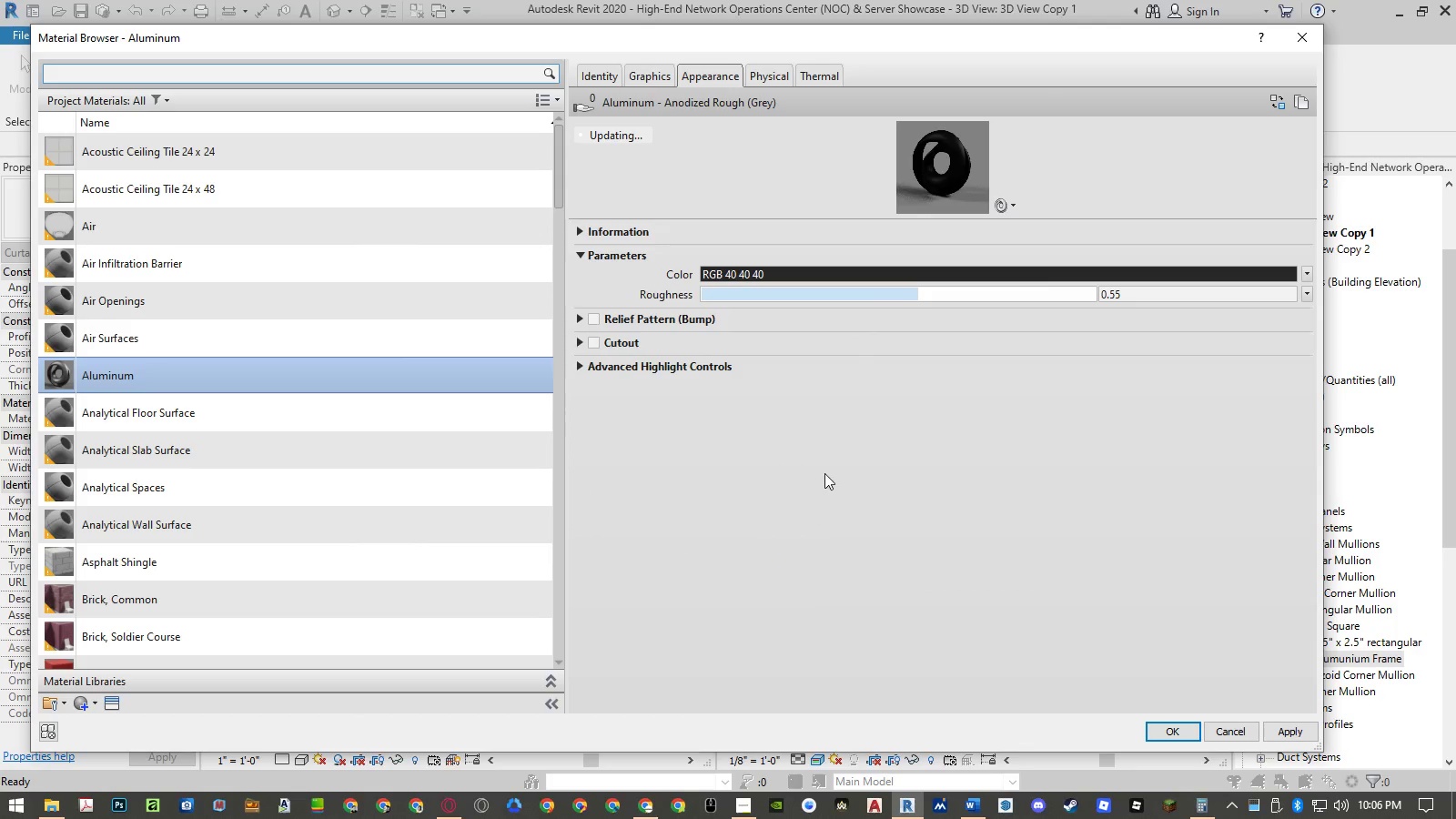 
left_click([1008, 201])
 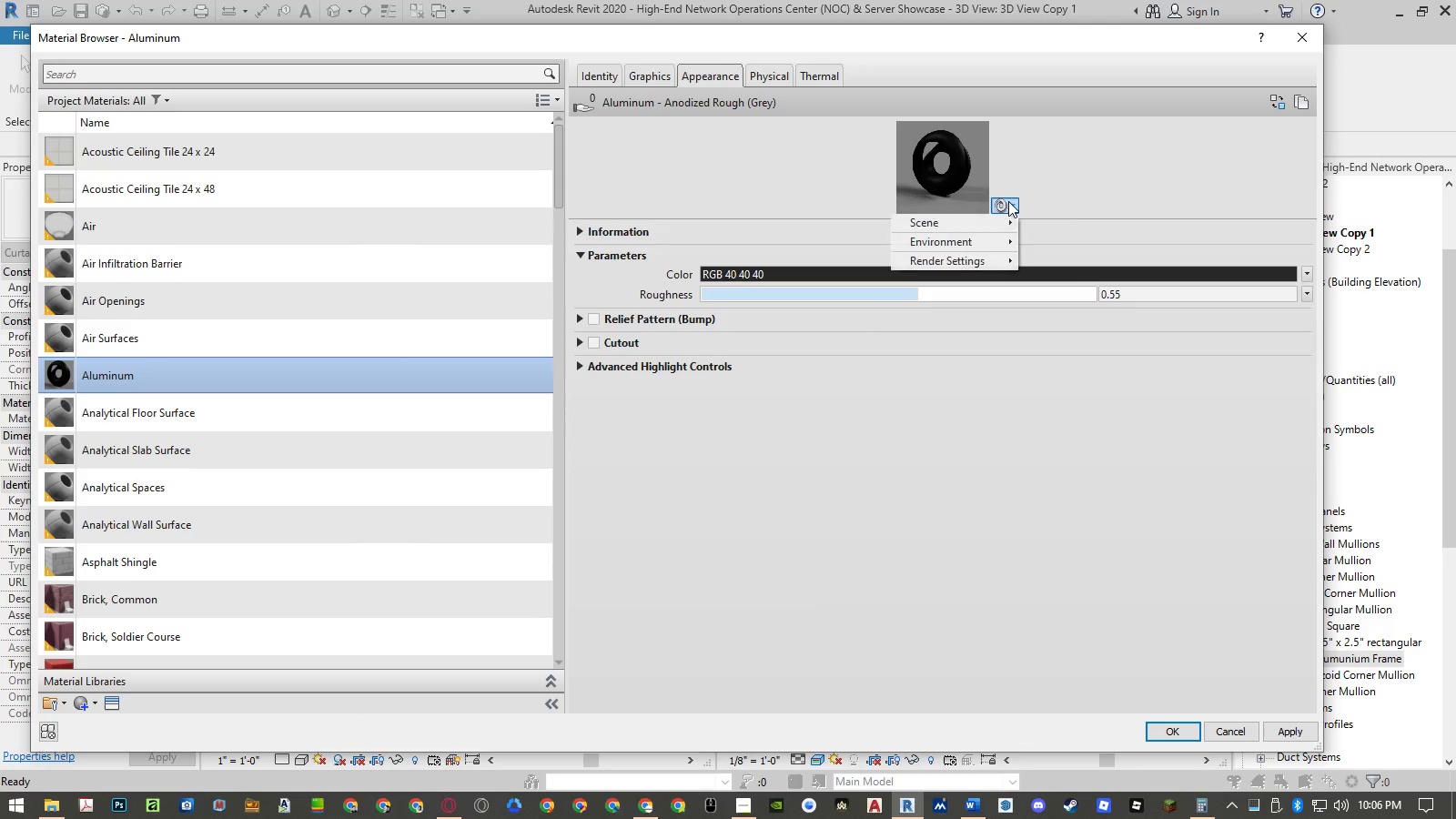 
mouse_move([1027, 229])
 